 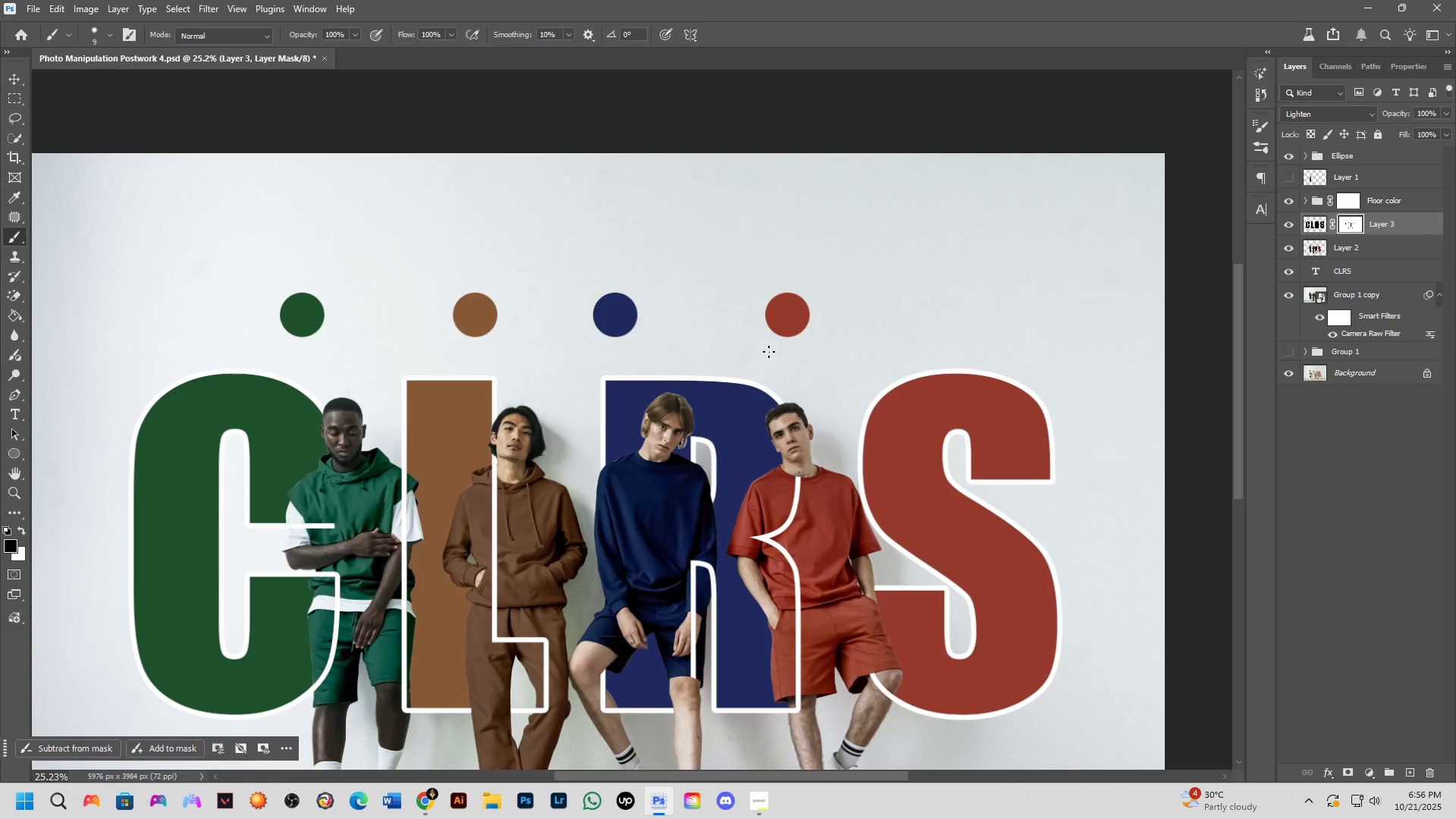 
key(B)
 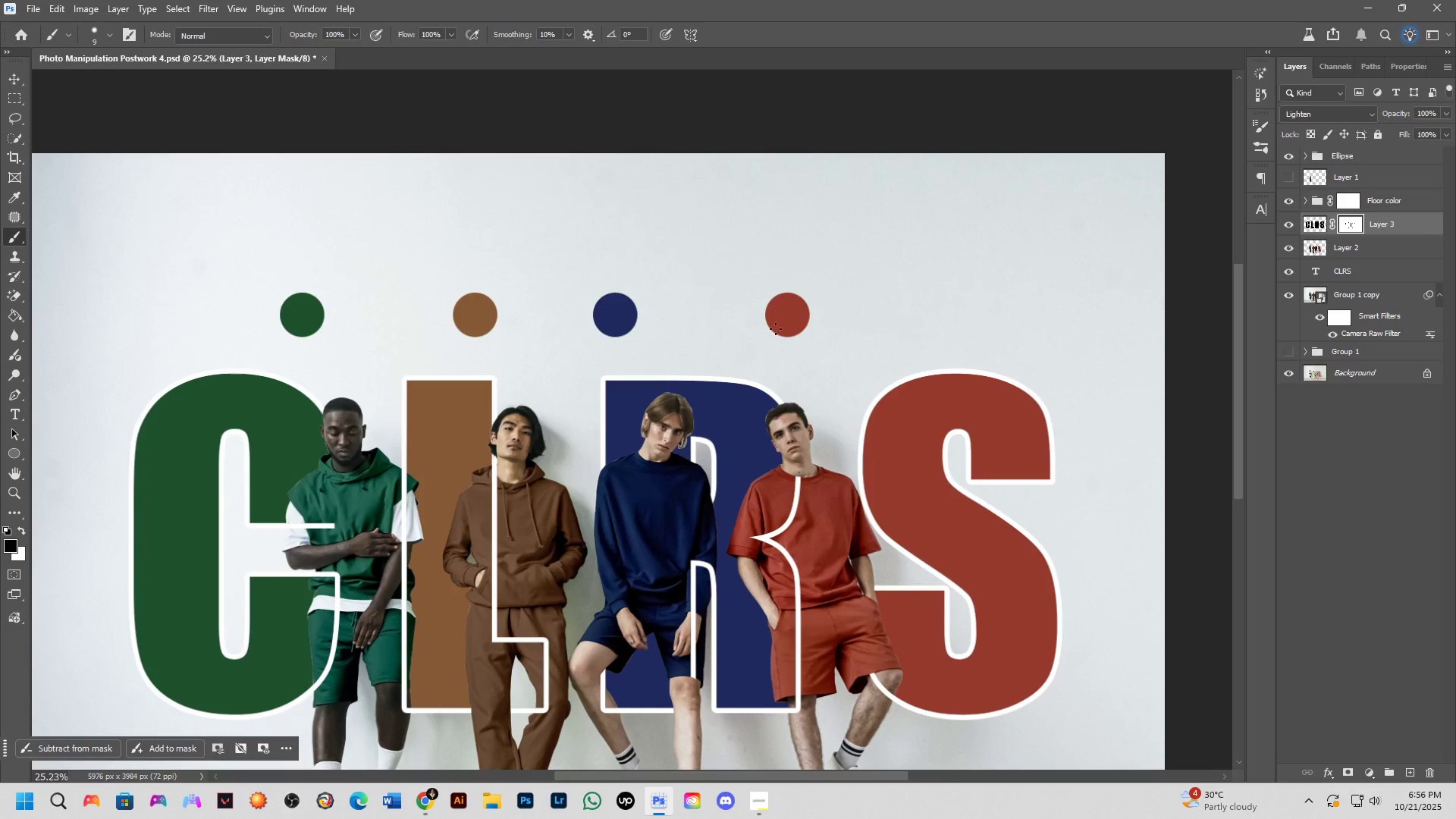 
hold_key(key=ControlLeft, duration=1.5)
 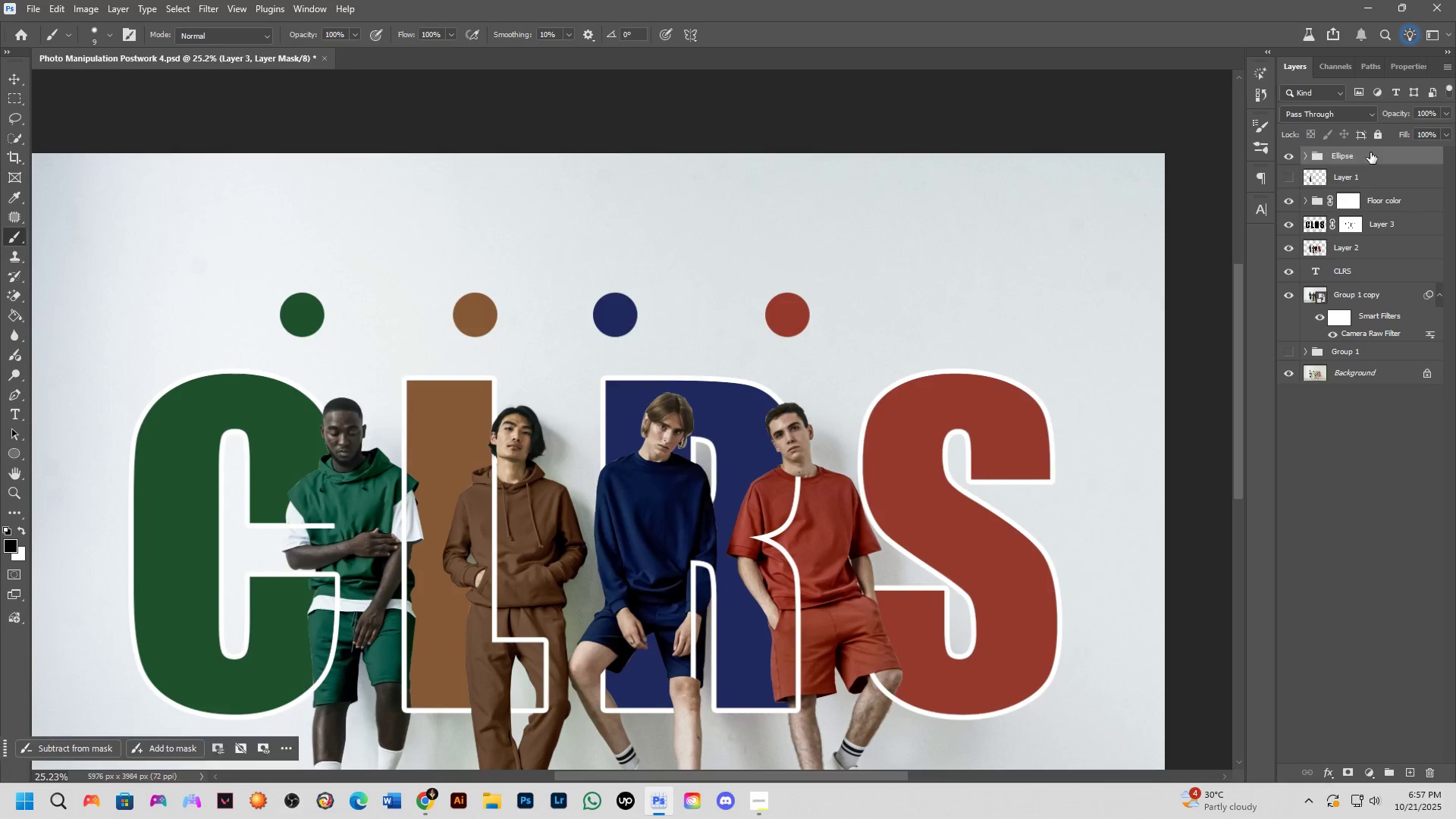 
left_click([1370, 152])
 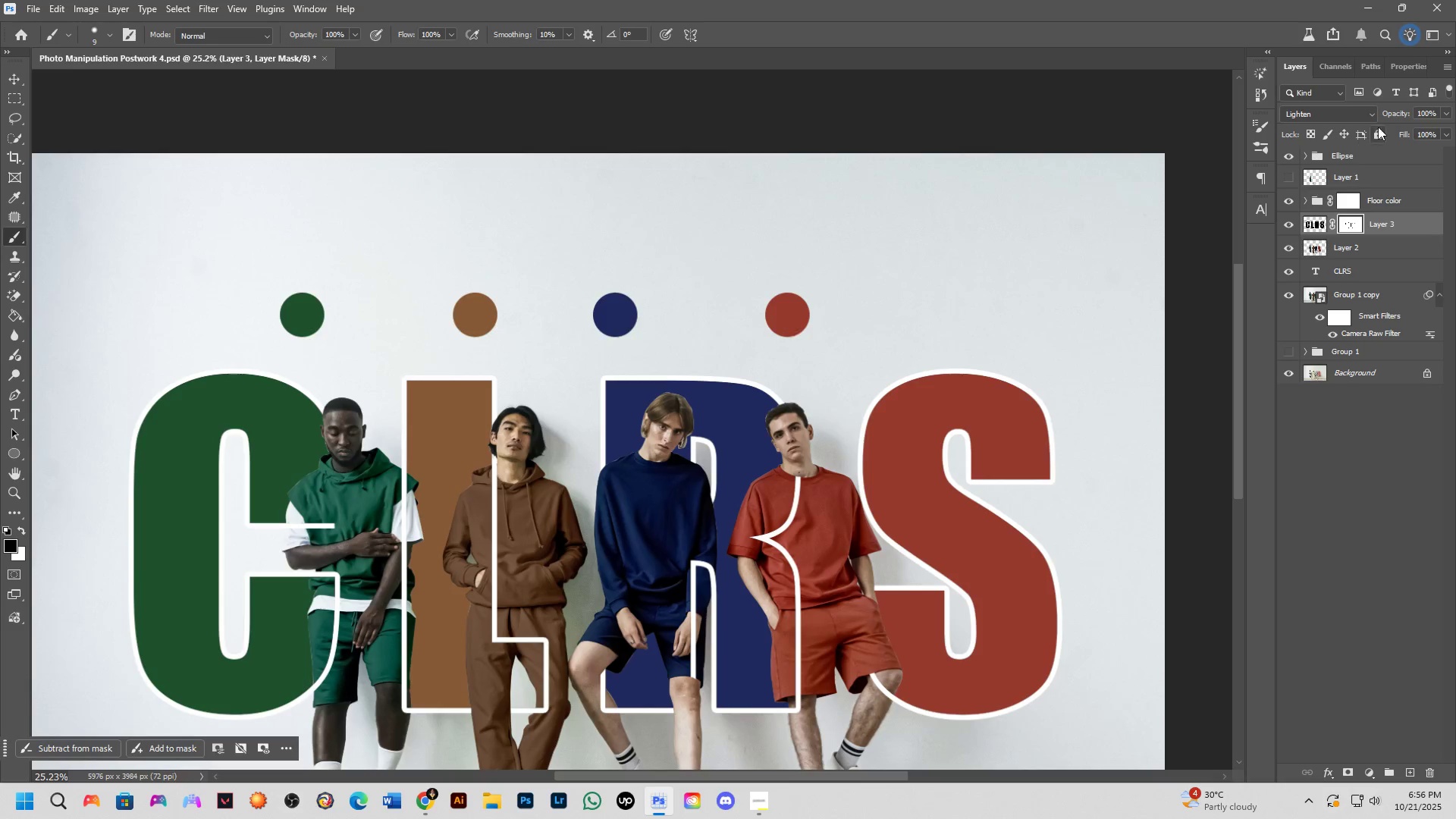 
key(Control+T)
 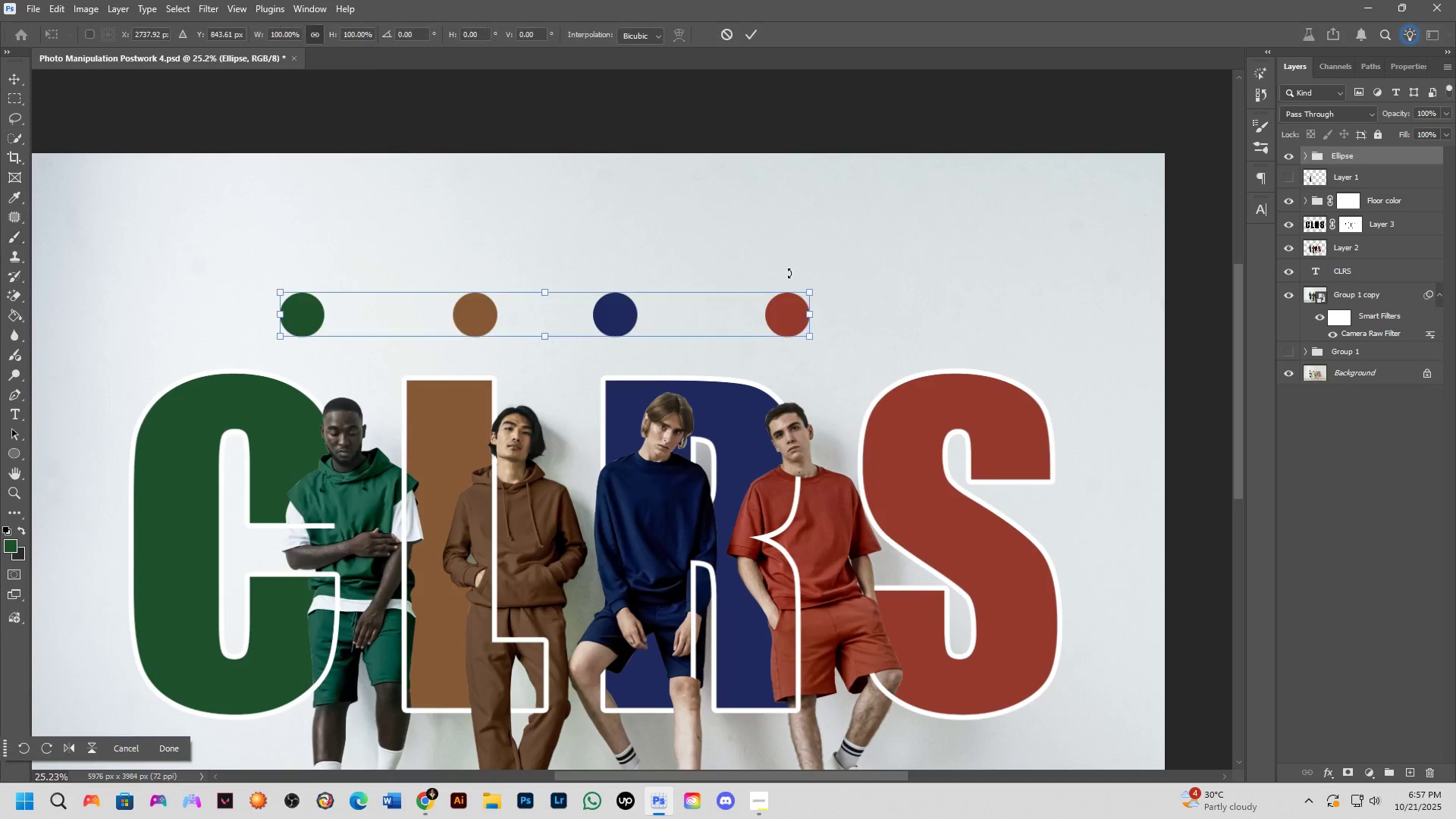 
scroll: coordinate [777, 281], scroll_direction: down, amount: 4.0
 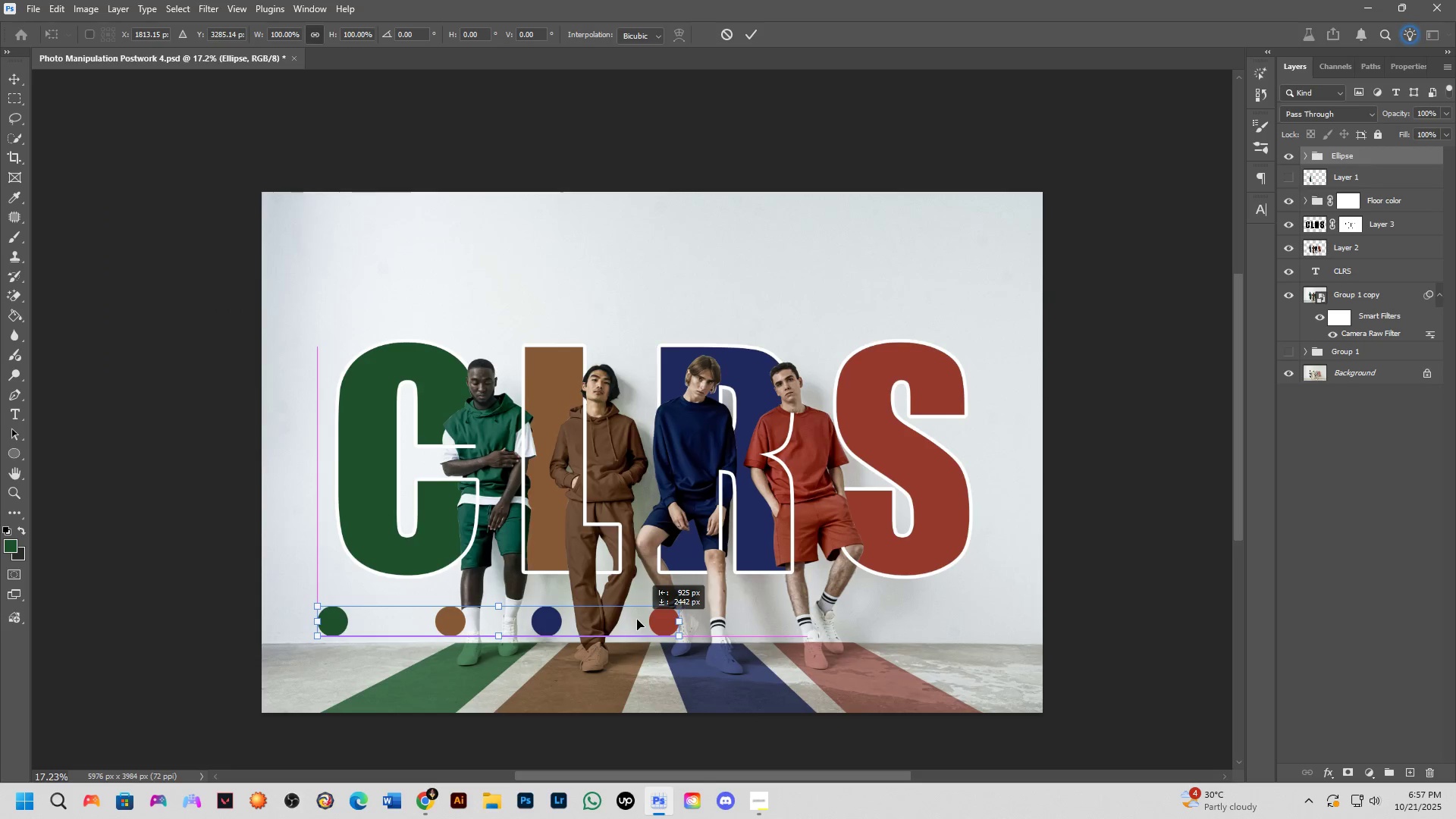 
wait(7.53)
 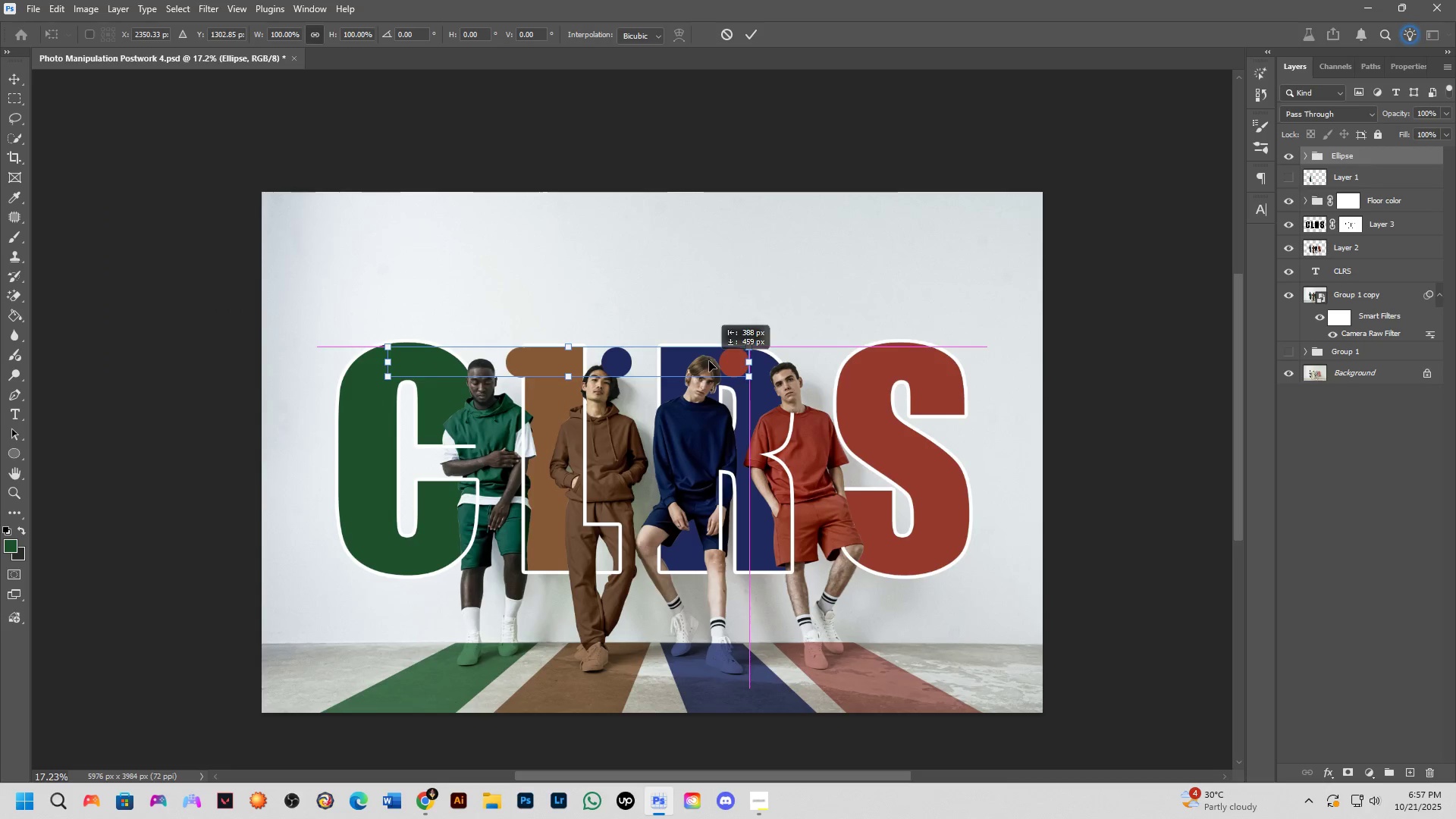 
key(NumpadEnter)
 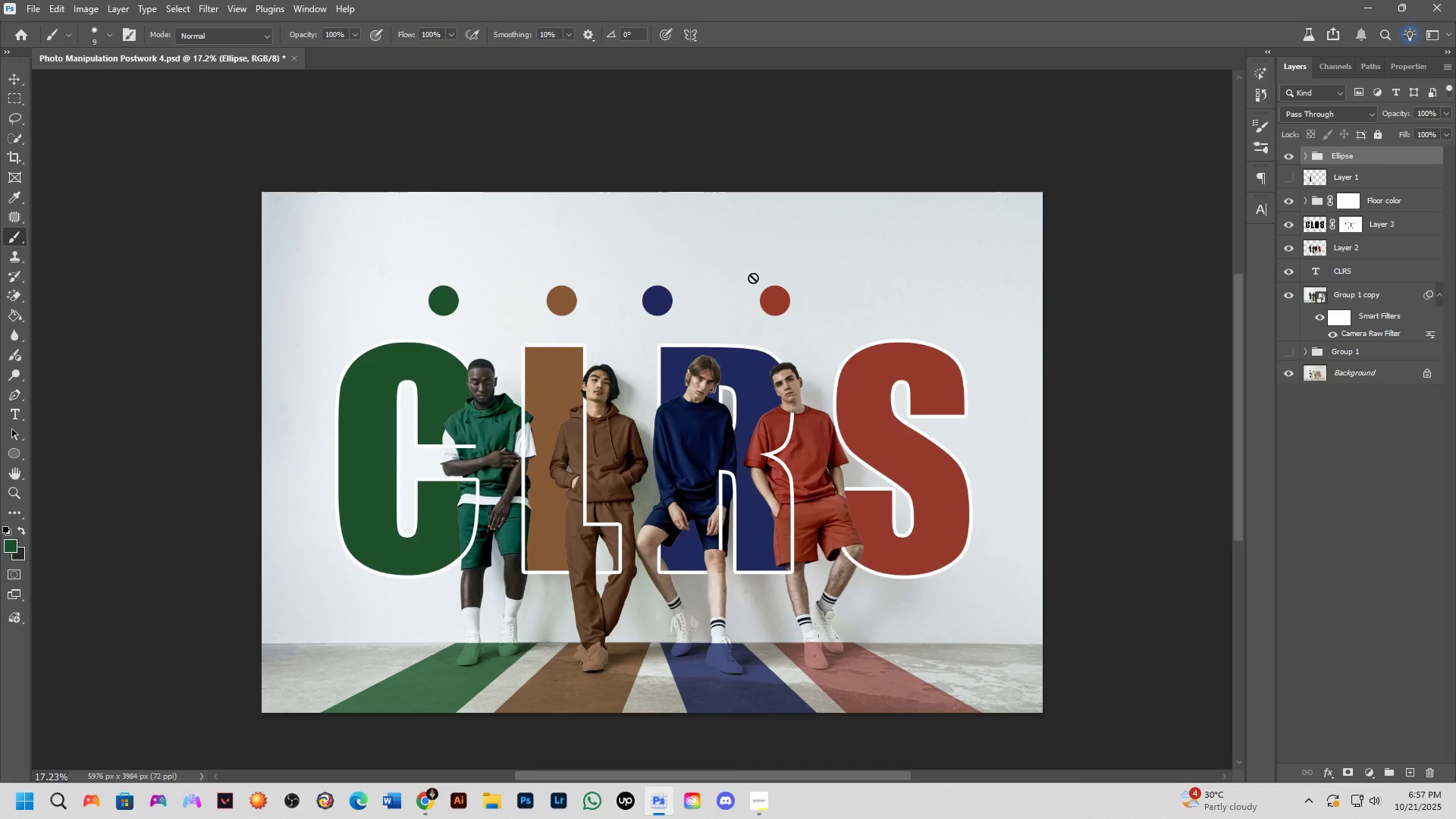 
scroll: coordinate [580, 286], scroll_direction: up, amount: 7.0
 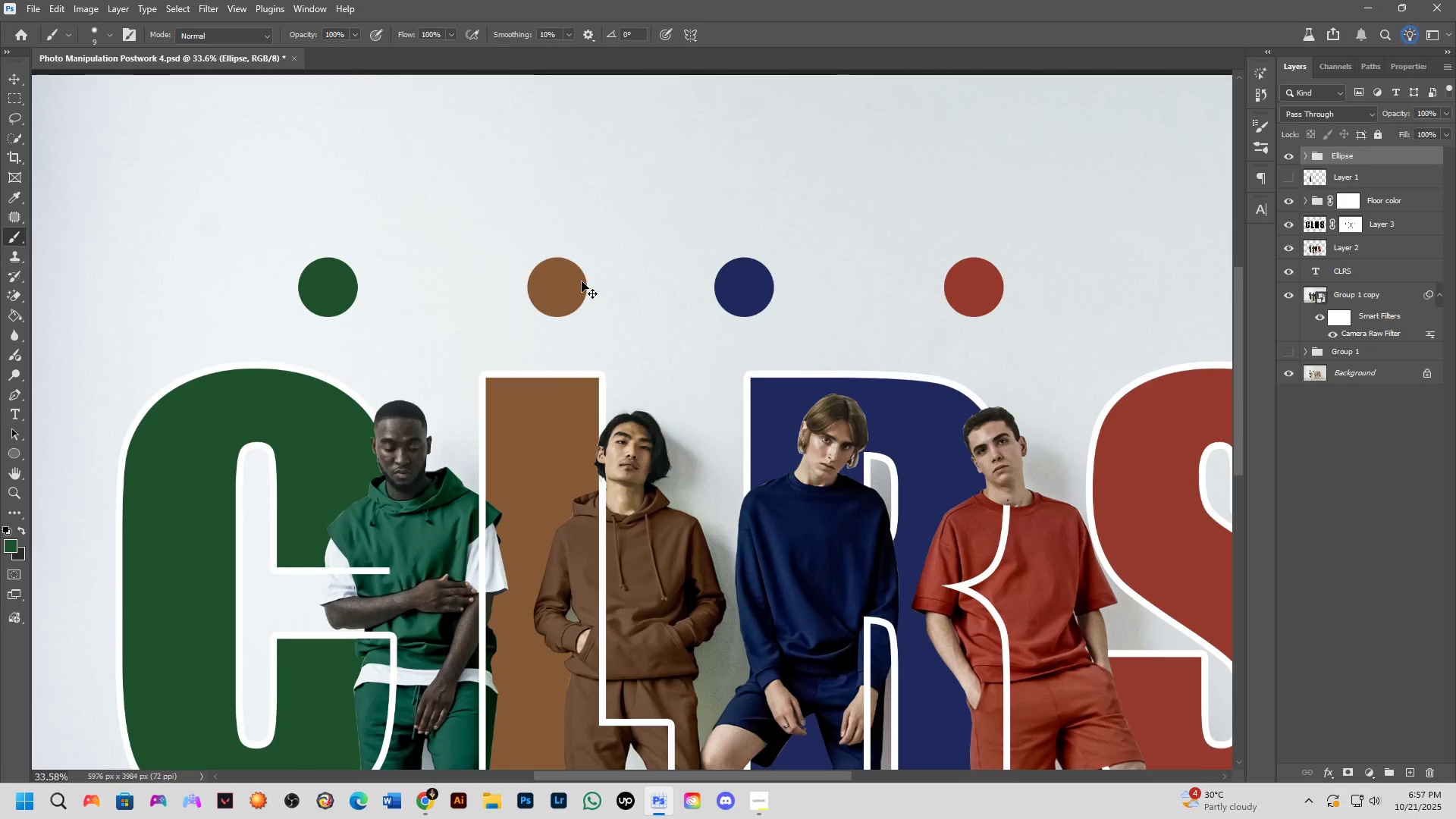 
hold_key(key=ControlLeft, duration=2.96)
 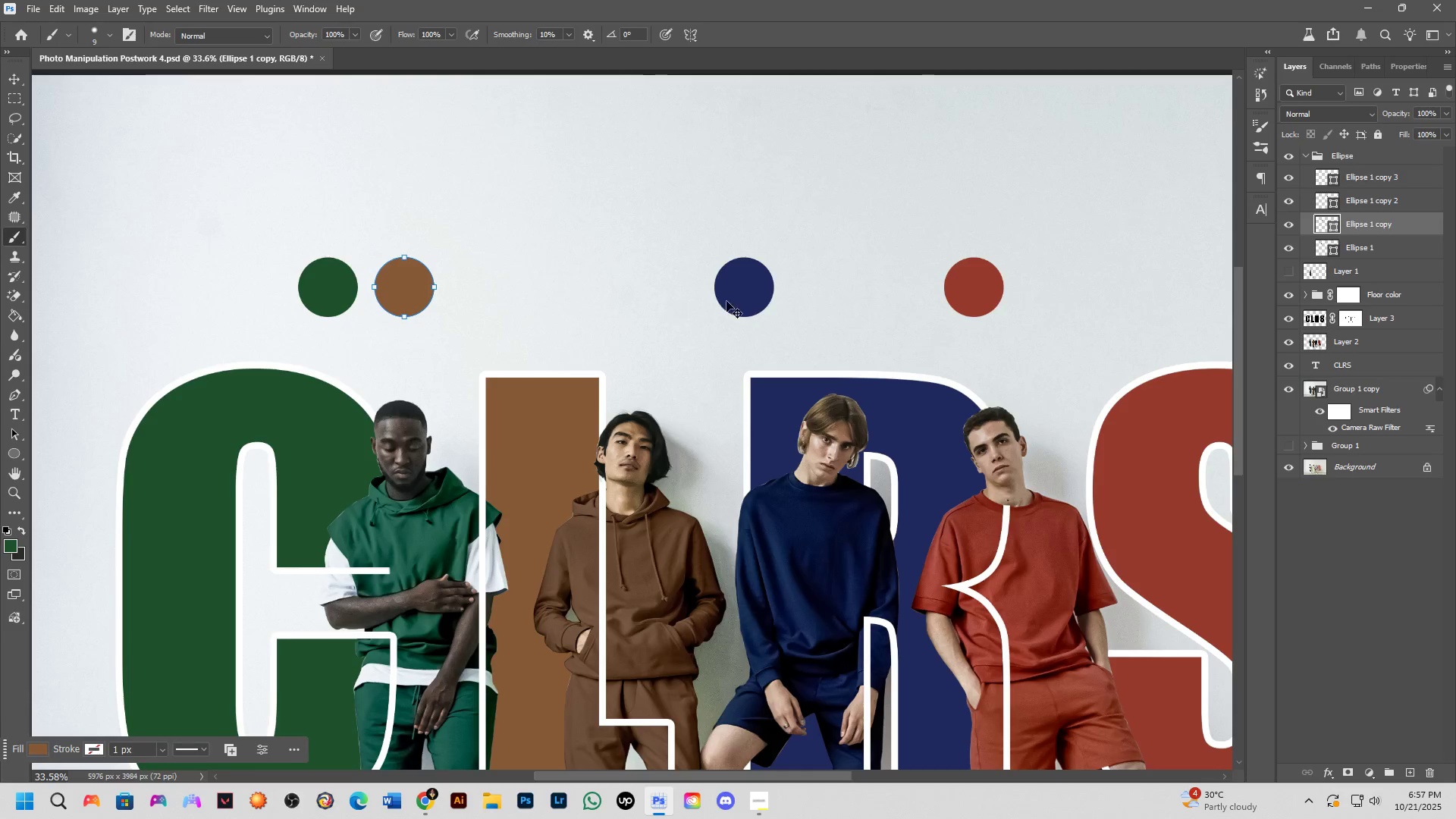 
hold_key(key=ShiftLeft, duration=1.49)
 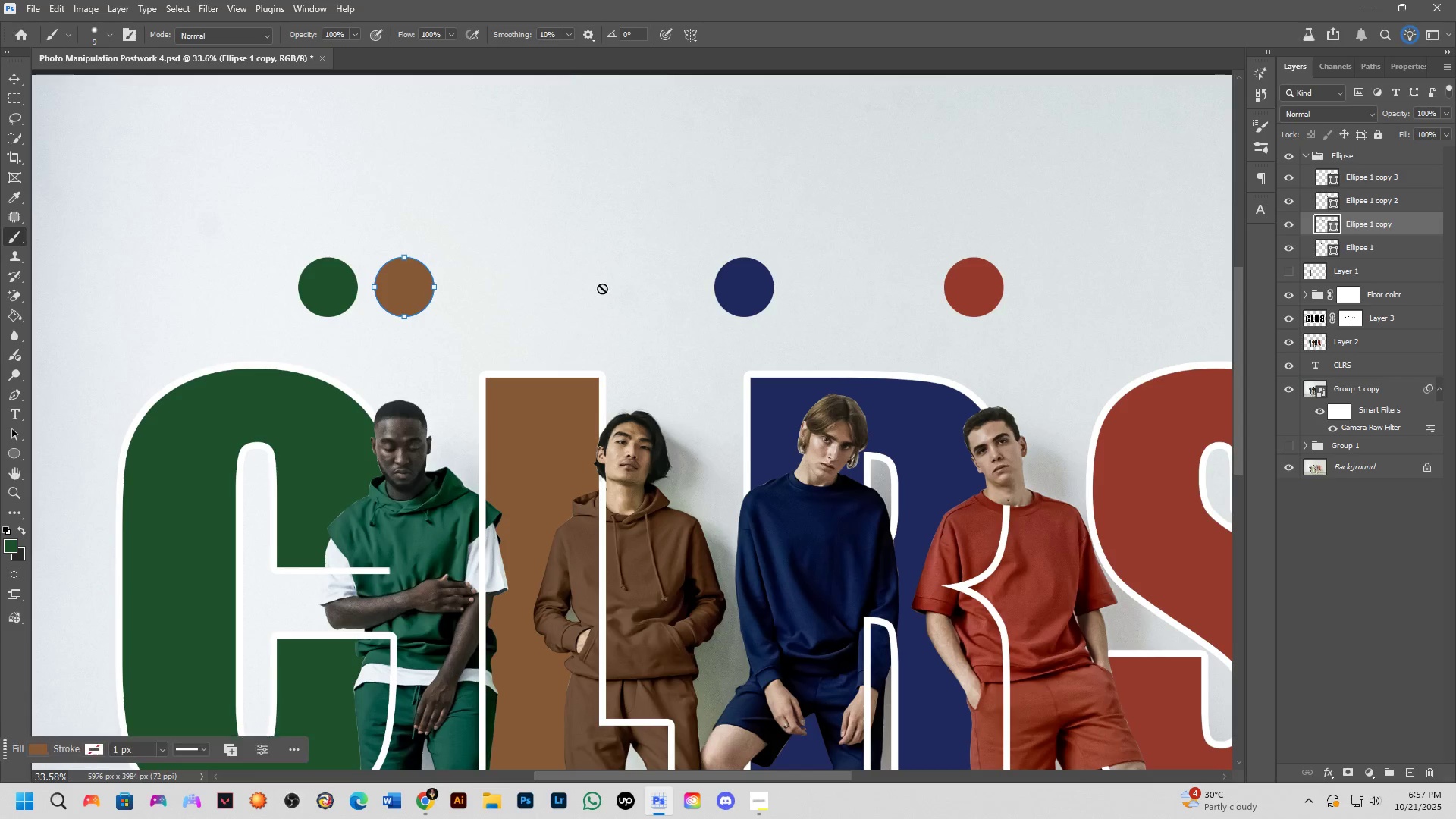 
hold_key(key=ControlLeft, duration=2.86)
 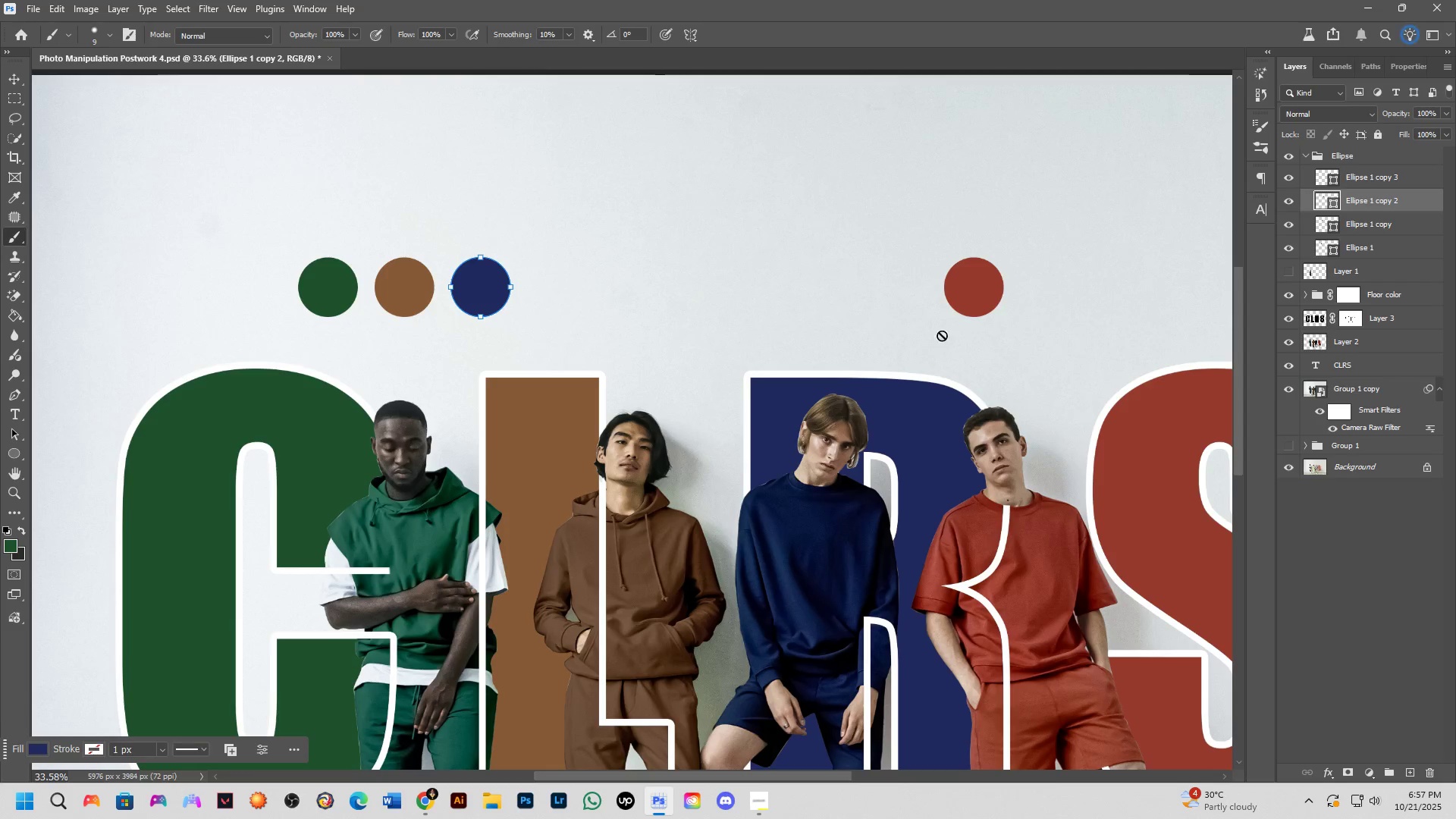 
hold_key(key=ShiftLeft, duration=1.54)
 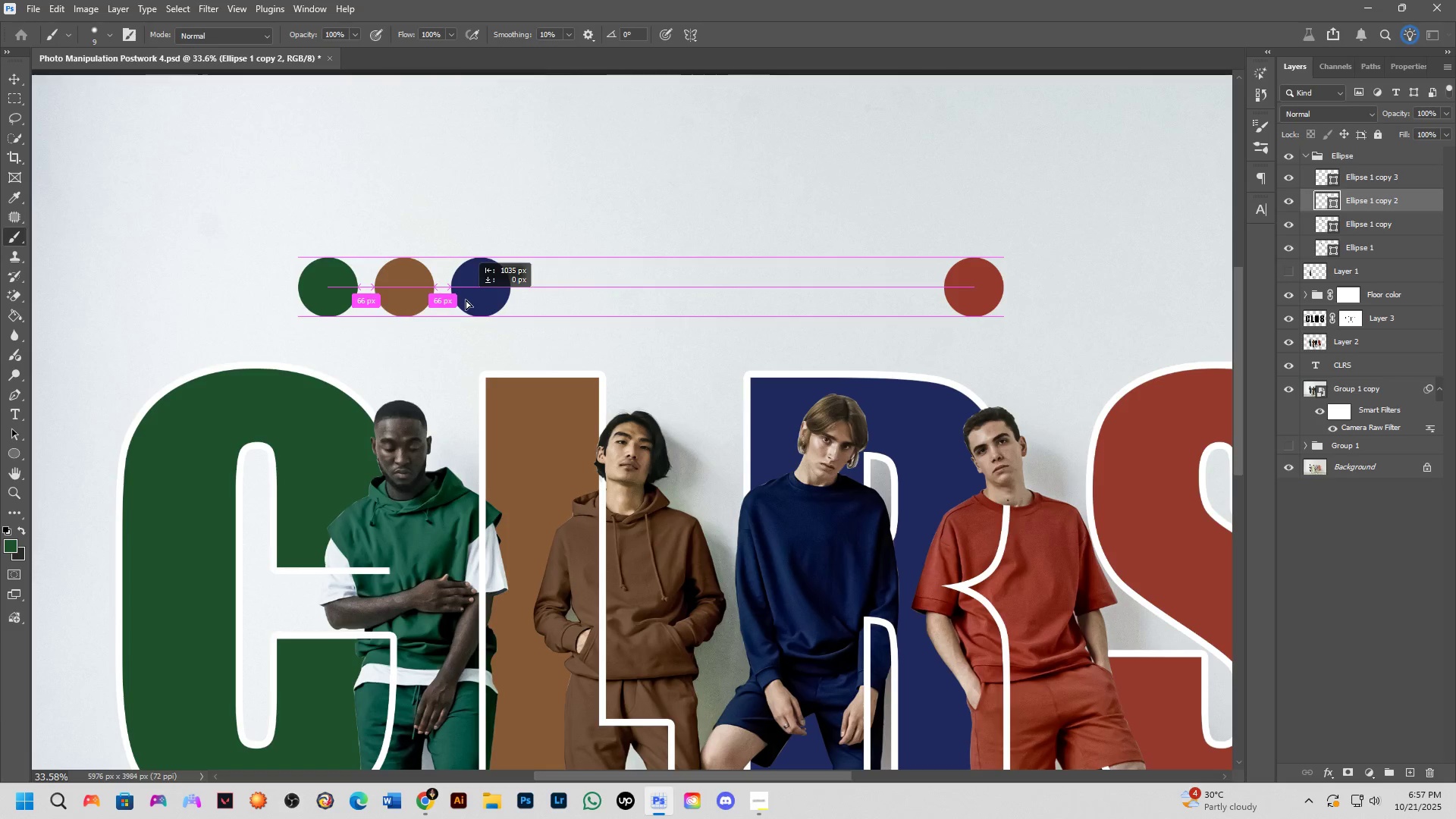 
hold_key(key=ShiftLeft, duration=0.56)
 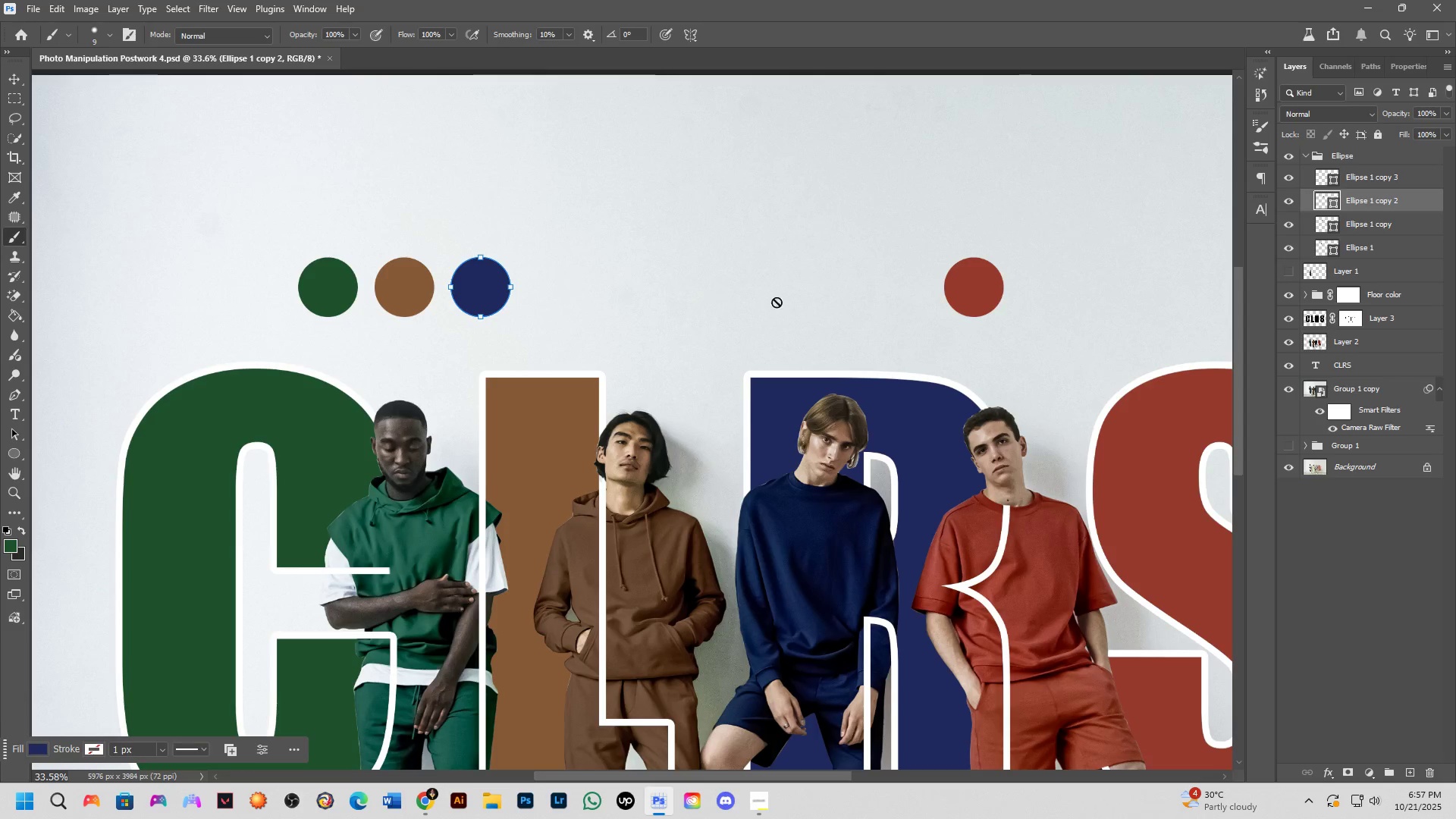 
hold_key(key=ControlLeft, duration=2.56)
 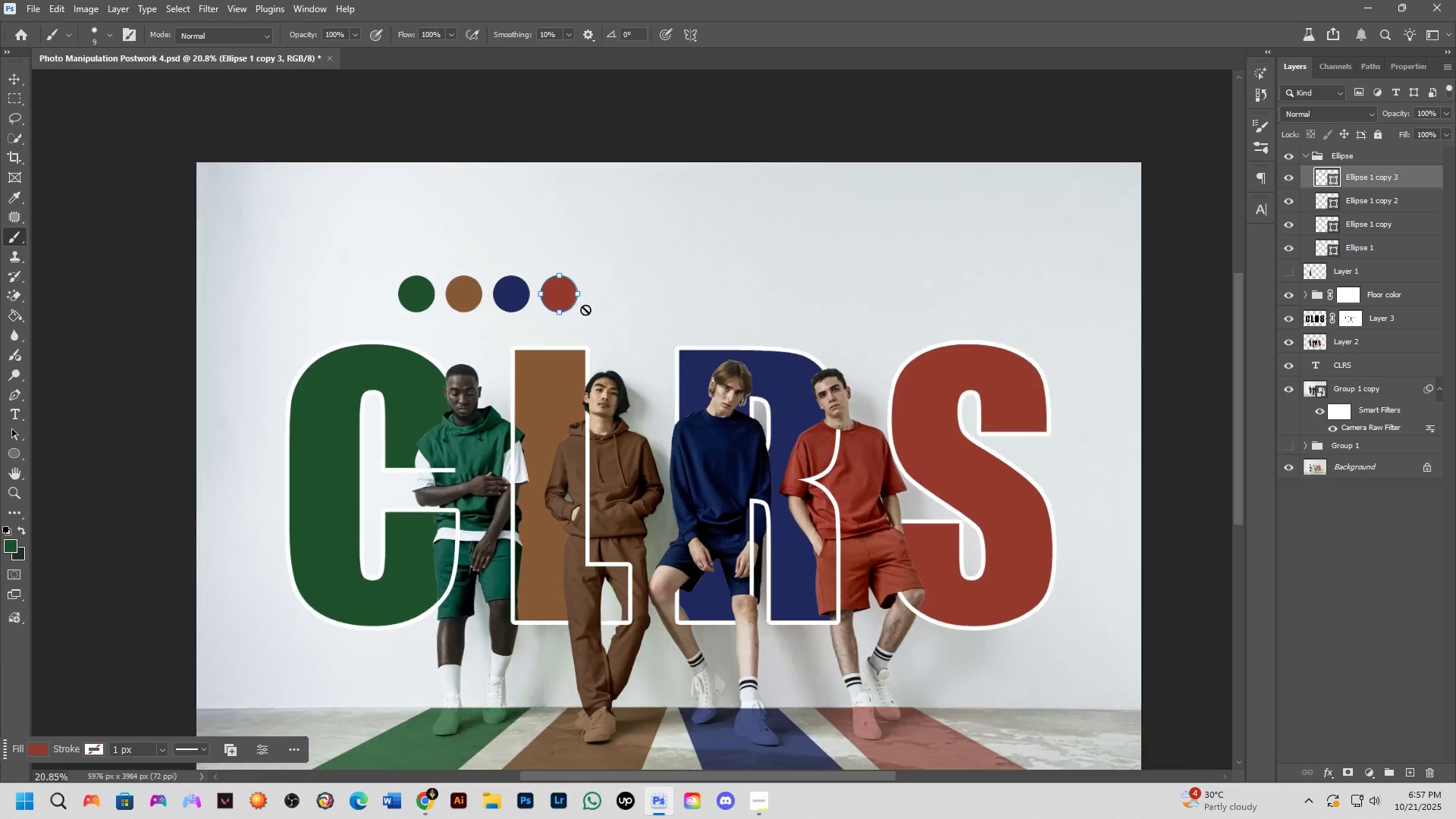 
hold_key(key=ShiftLeft, duration=1.53)
 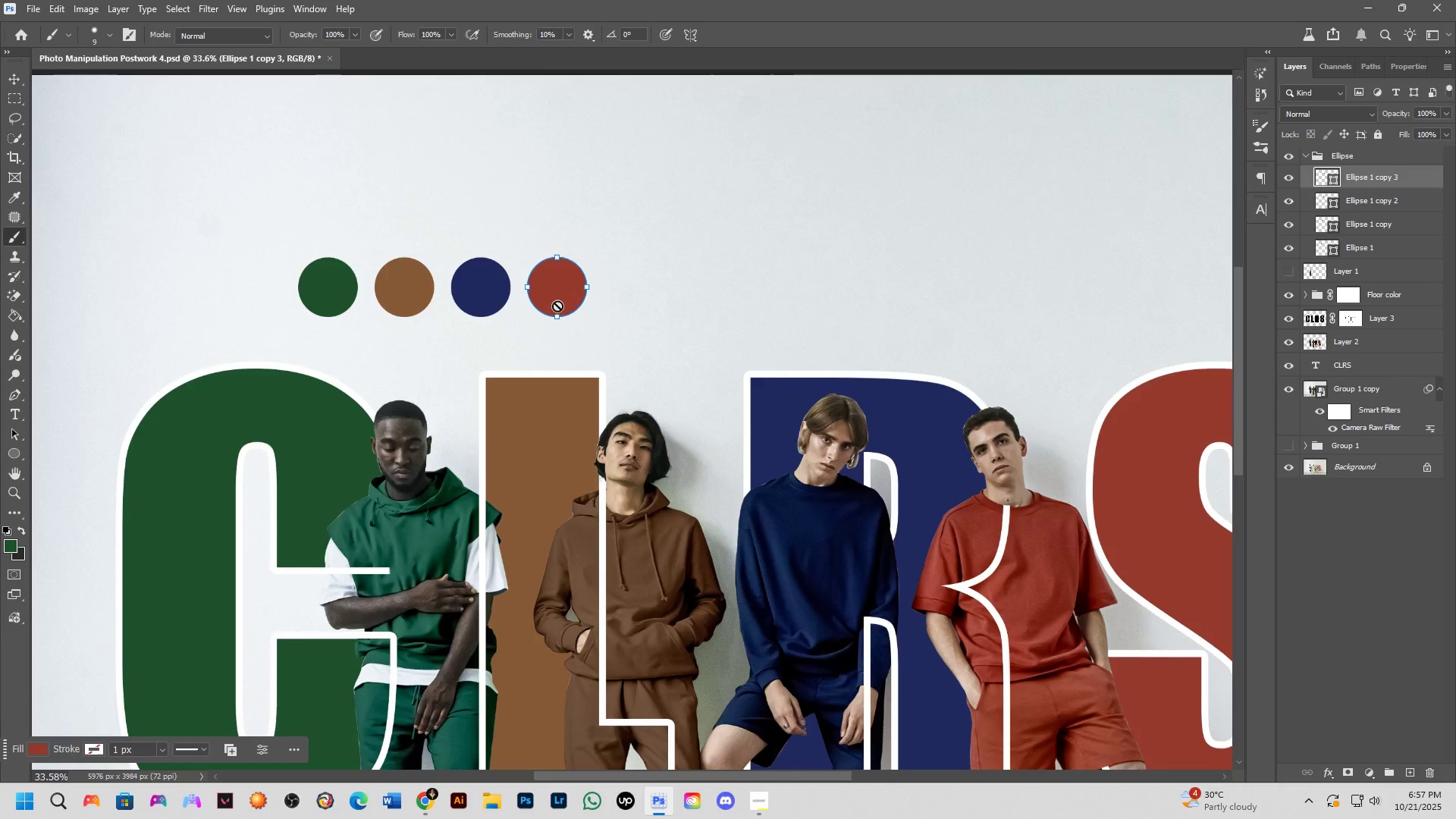 
key(Control+Shift+ShiftLeft)
 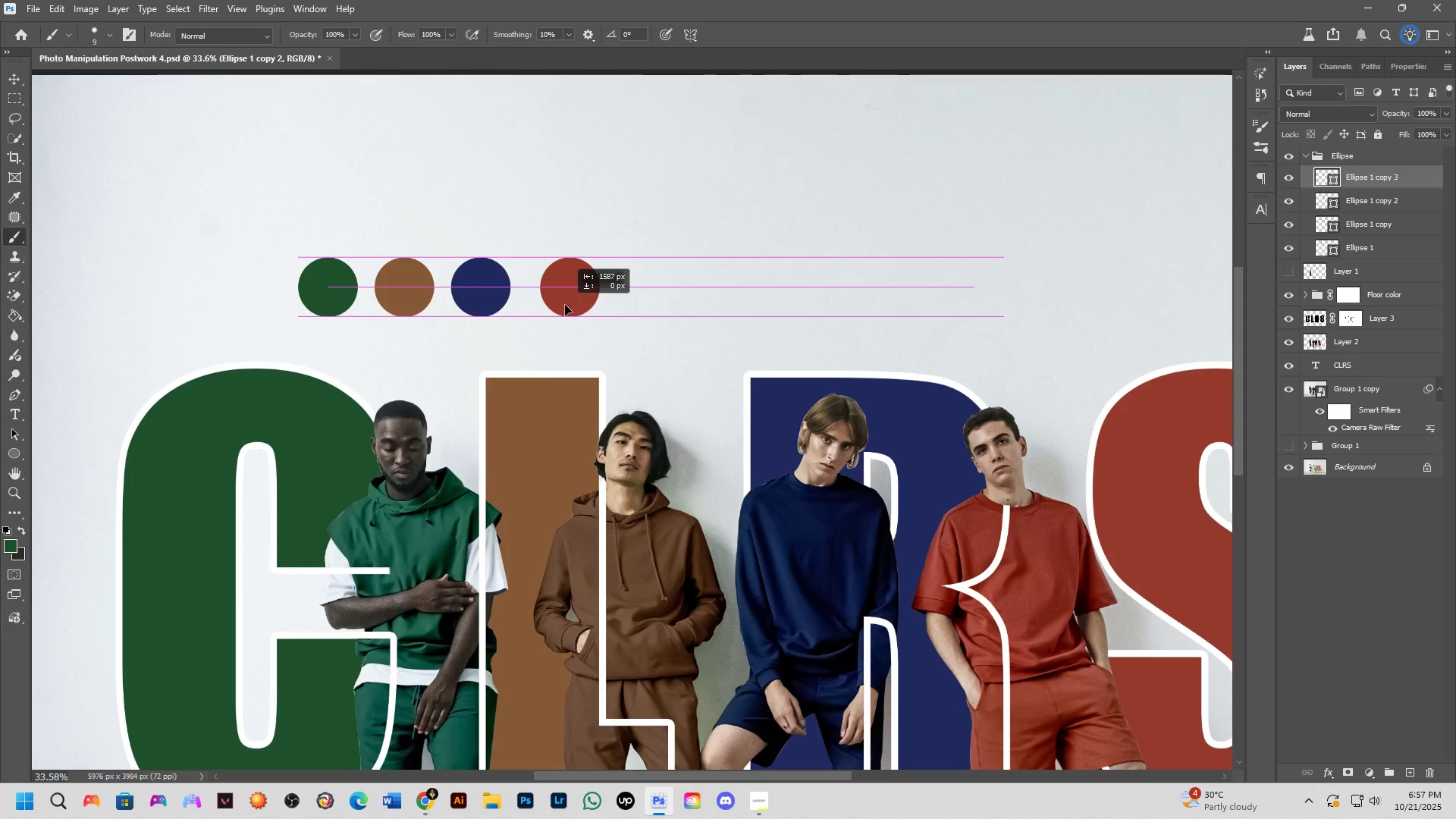 
key(Control+Shift+ShiftLeft)
 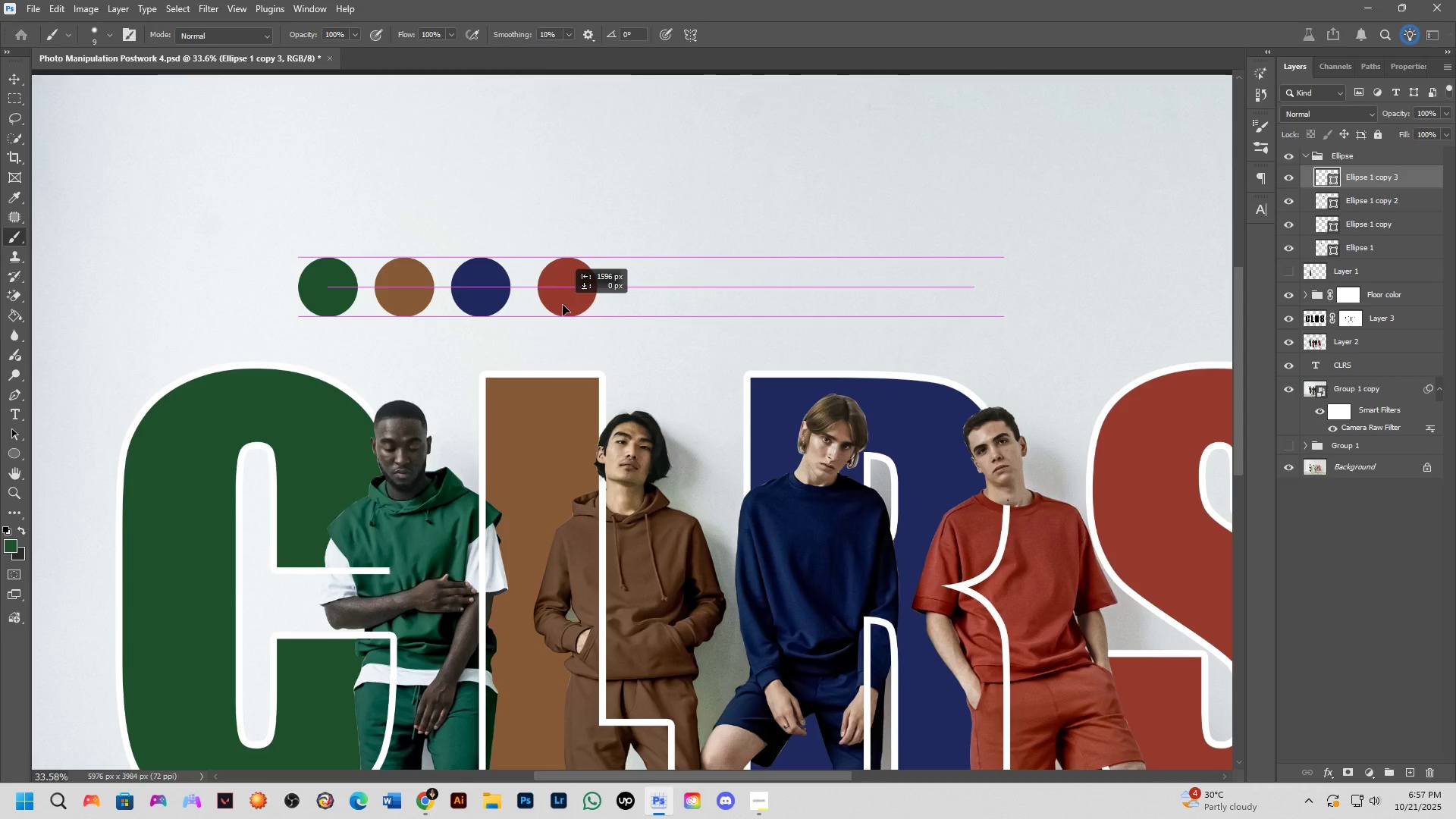 
key(Control+Shift+ShiftLeft)
 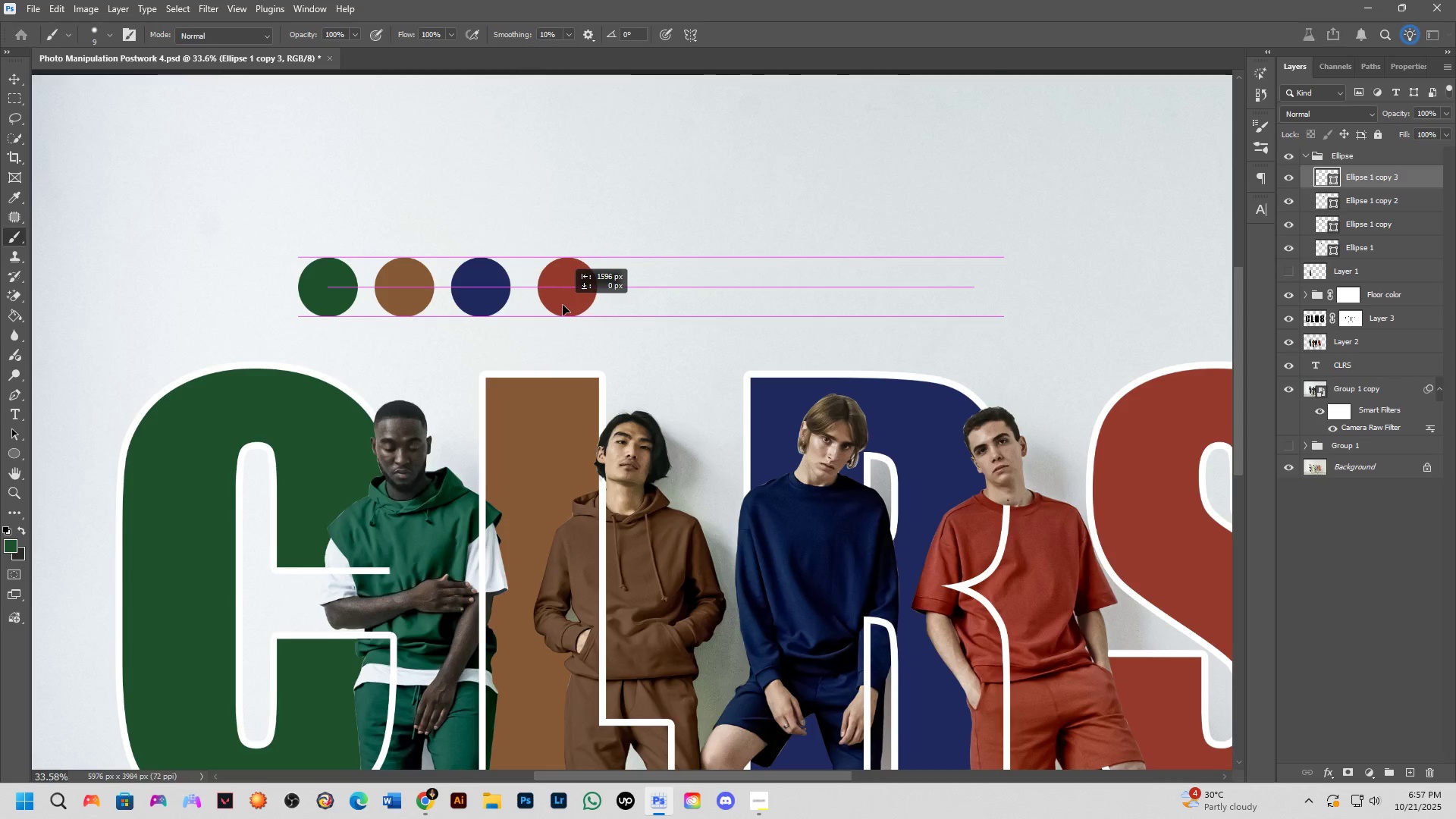 
key(Control+Shift+ShiftLeft)
 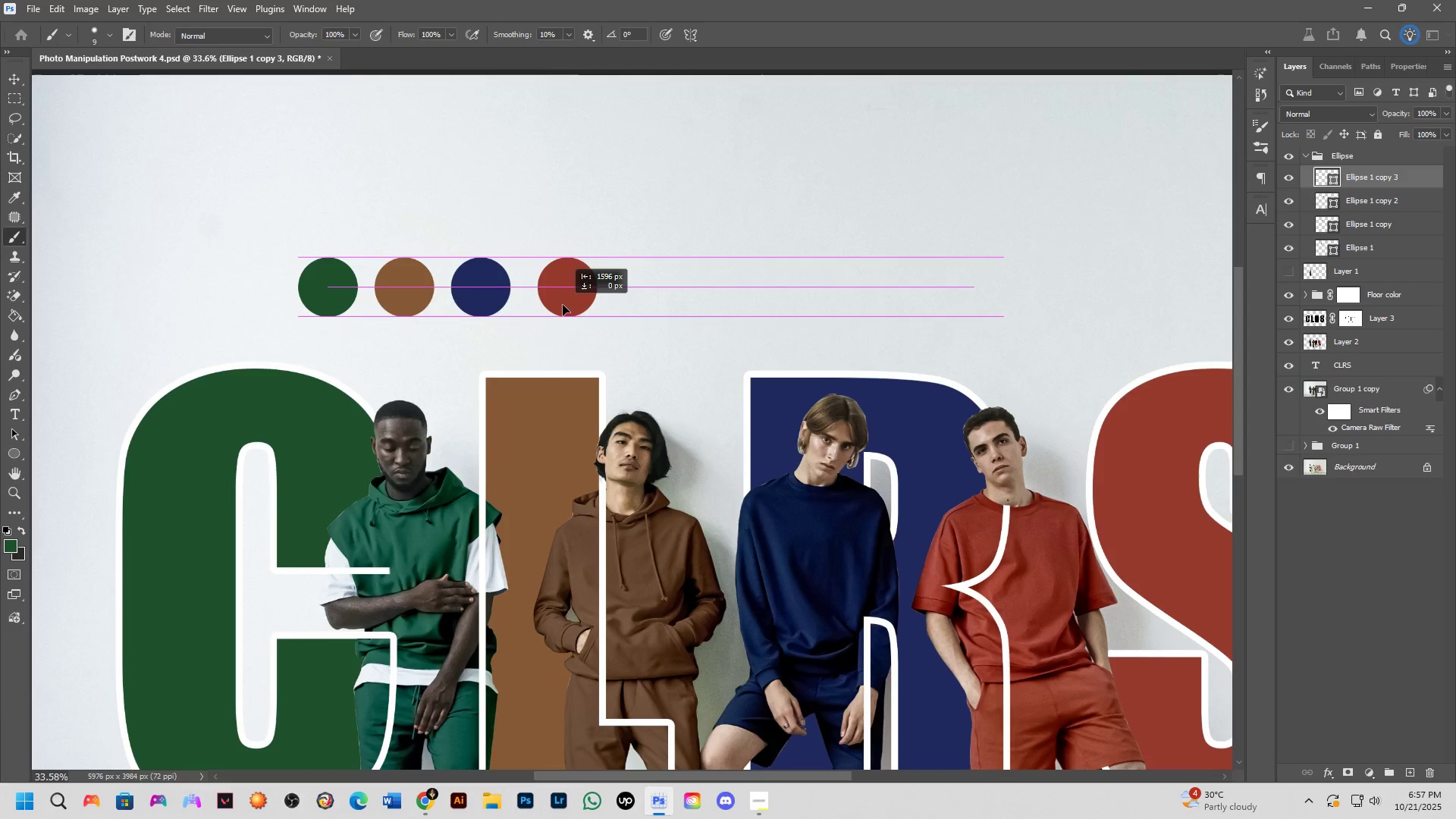 
key(Control+Shift+ShiftLeft)
 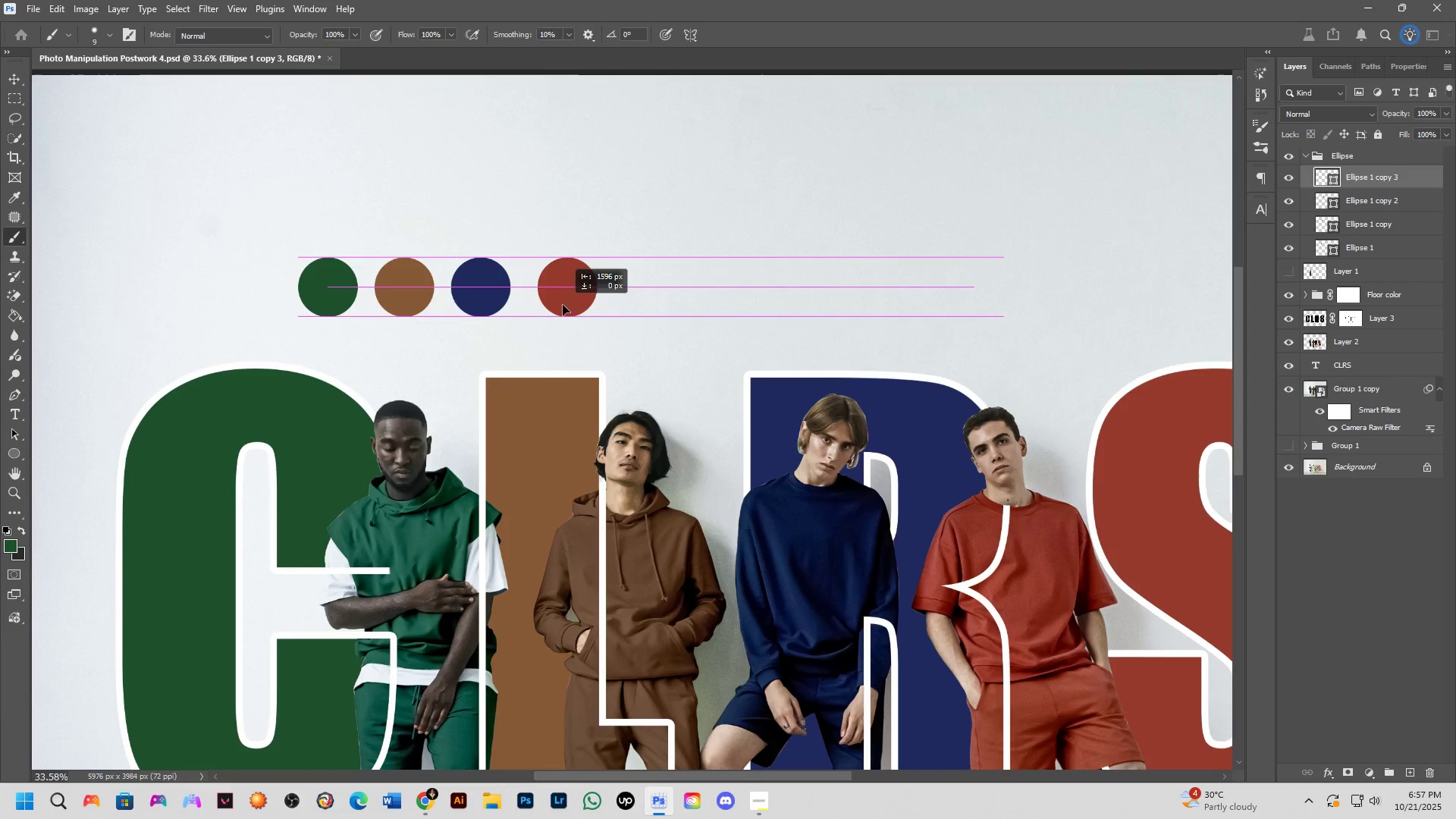 
key(Control+Shift+ShiftLeft)
 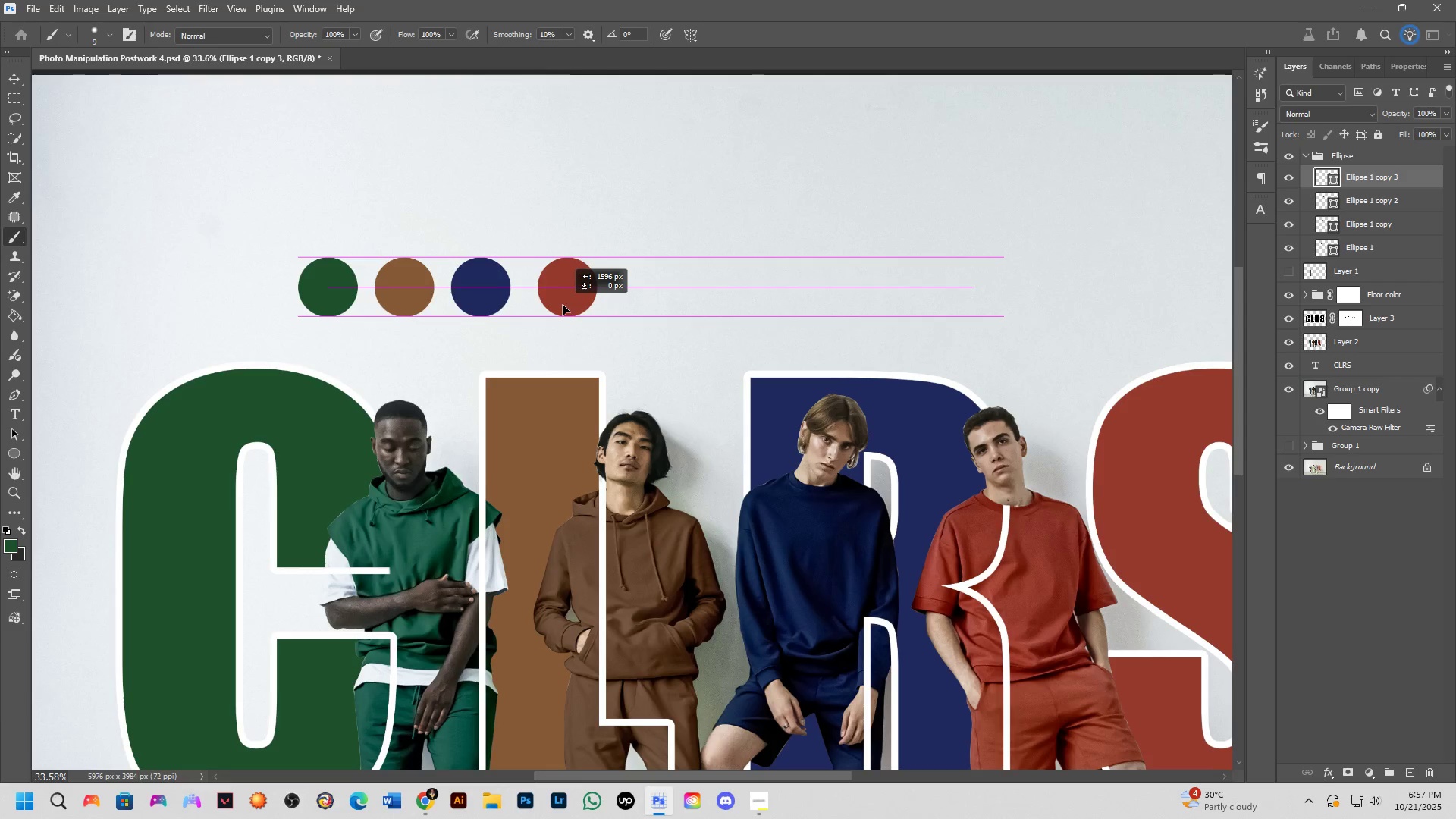 
key(Control+Shift+ShiftLeft)
 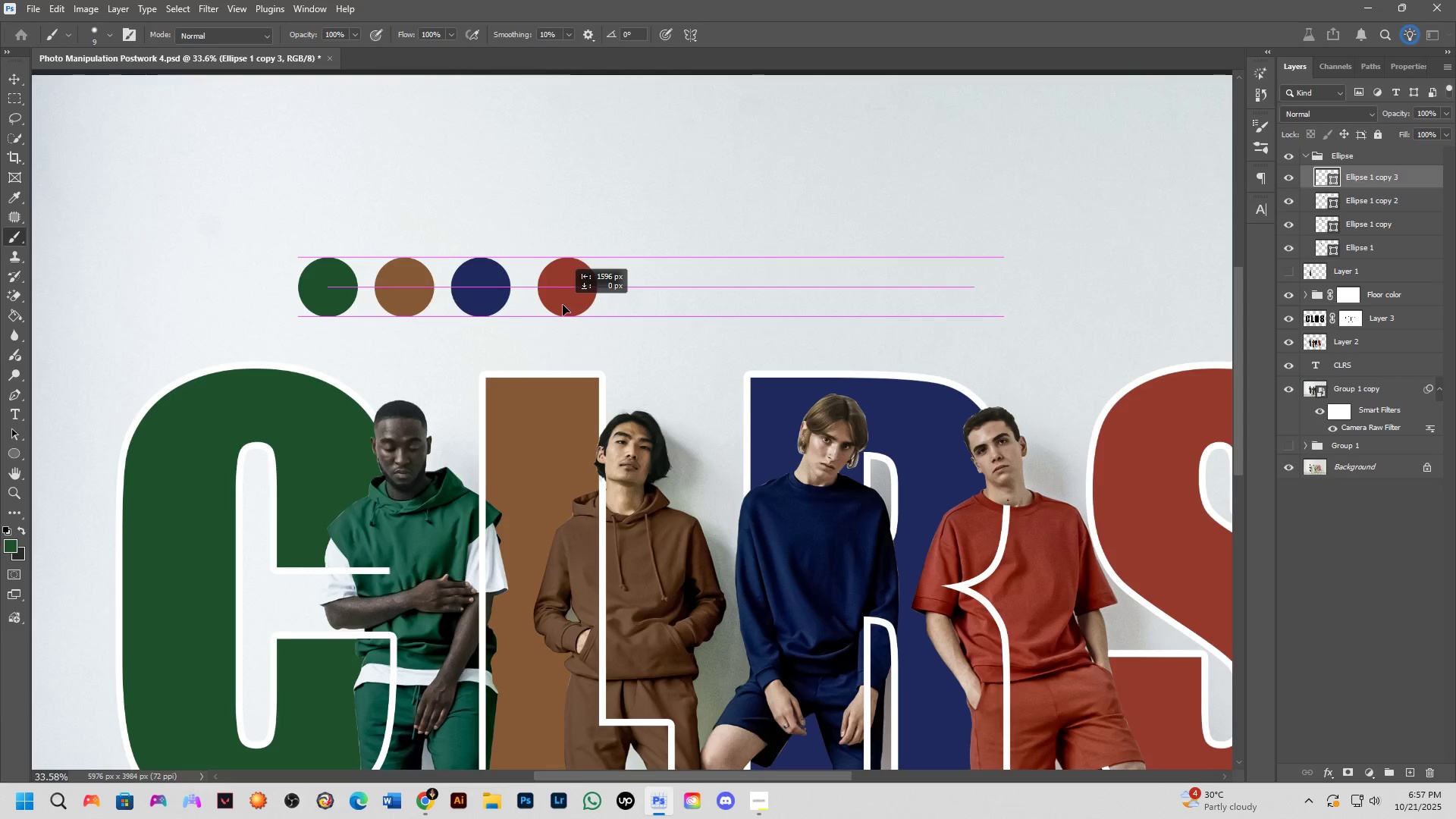 
key(Control+Shift+ShiftLeft)
 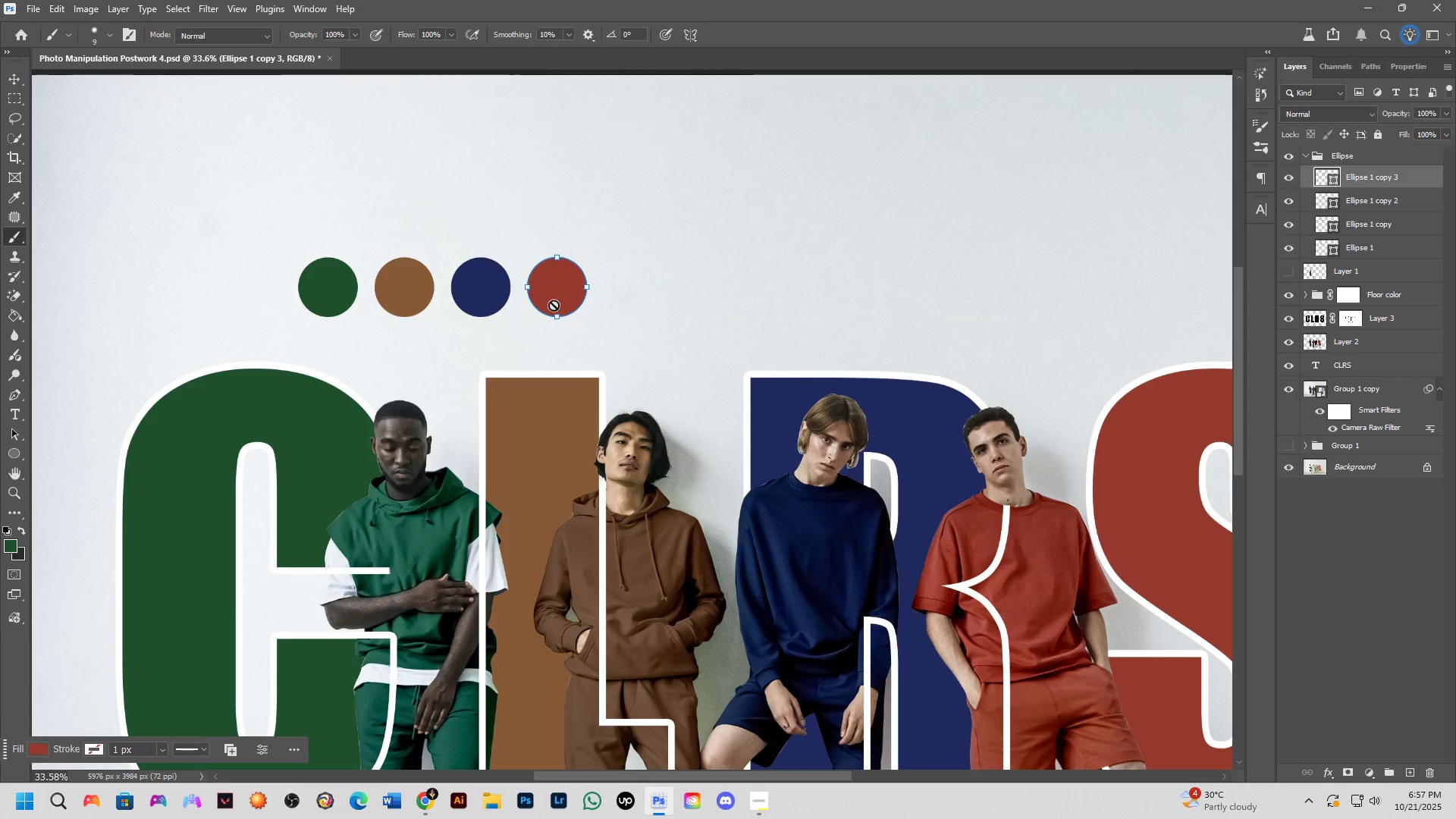 
scroll: coordinate [586, 310], scroll_direction: down, amount: 8.0
 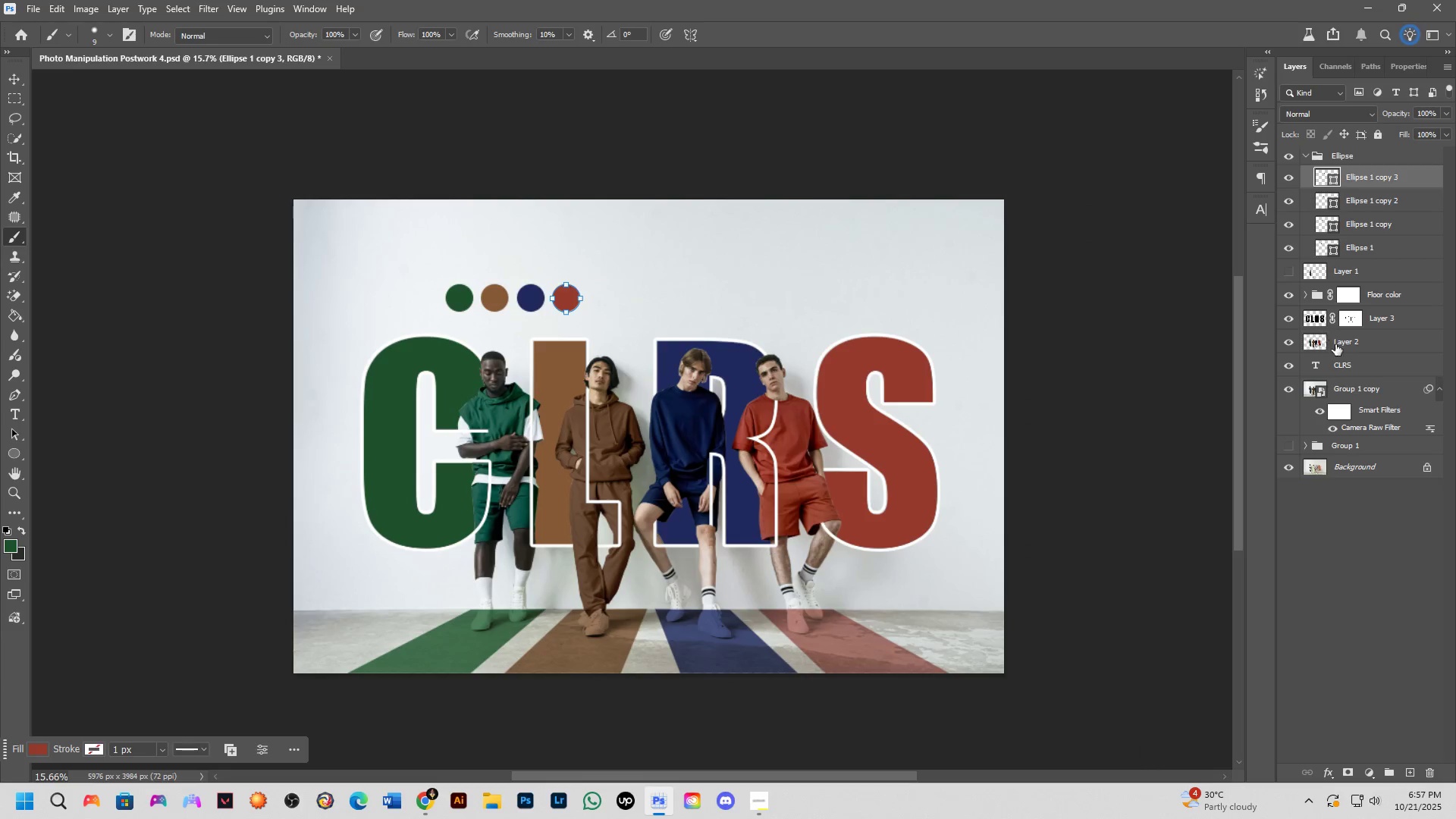 
left_click([1384, 470])
 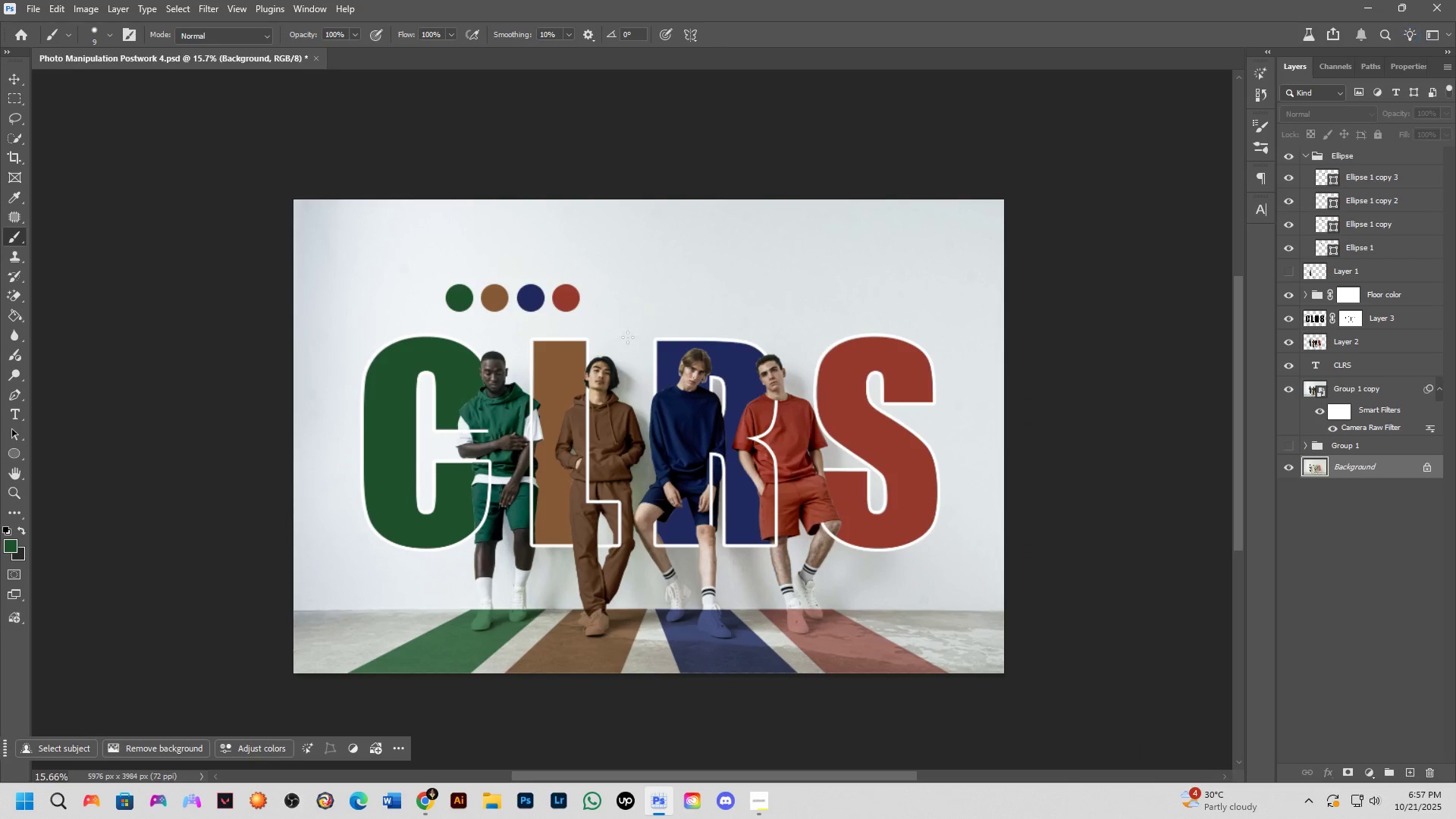 
left_click([1298, 152])
 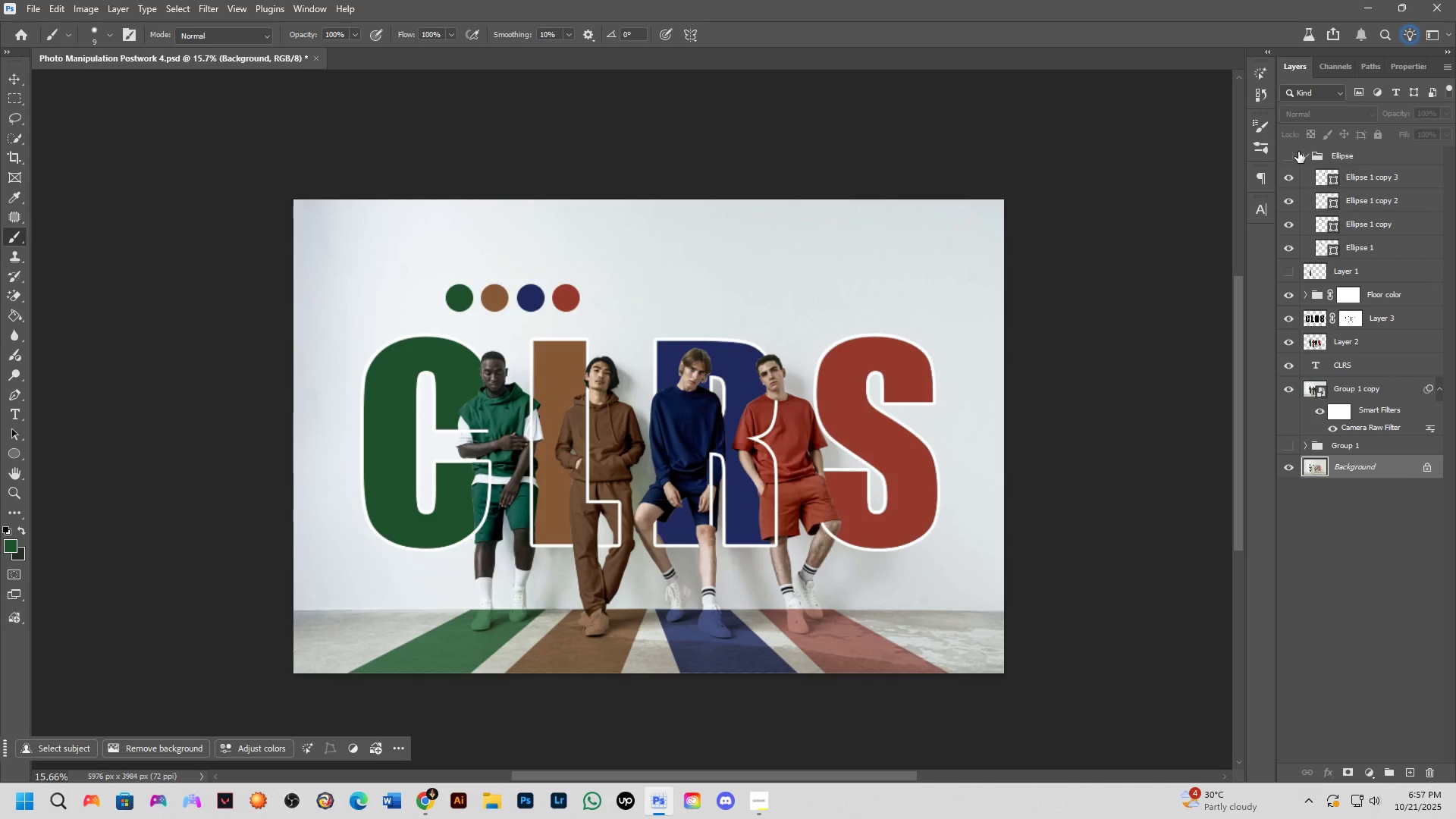 
left_click([1285, 154])
 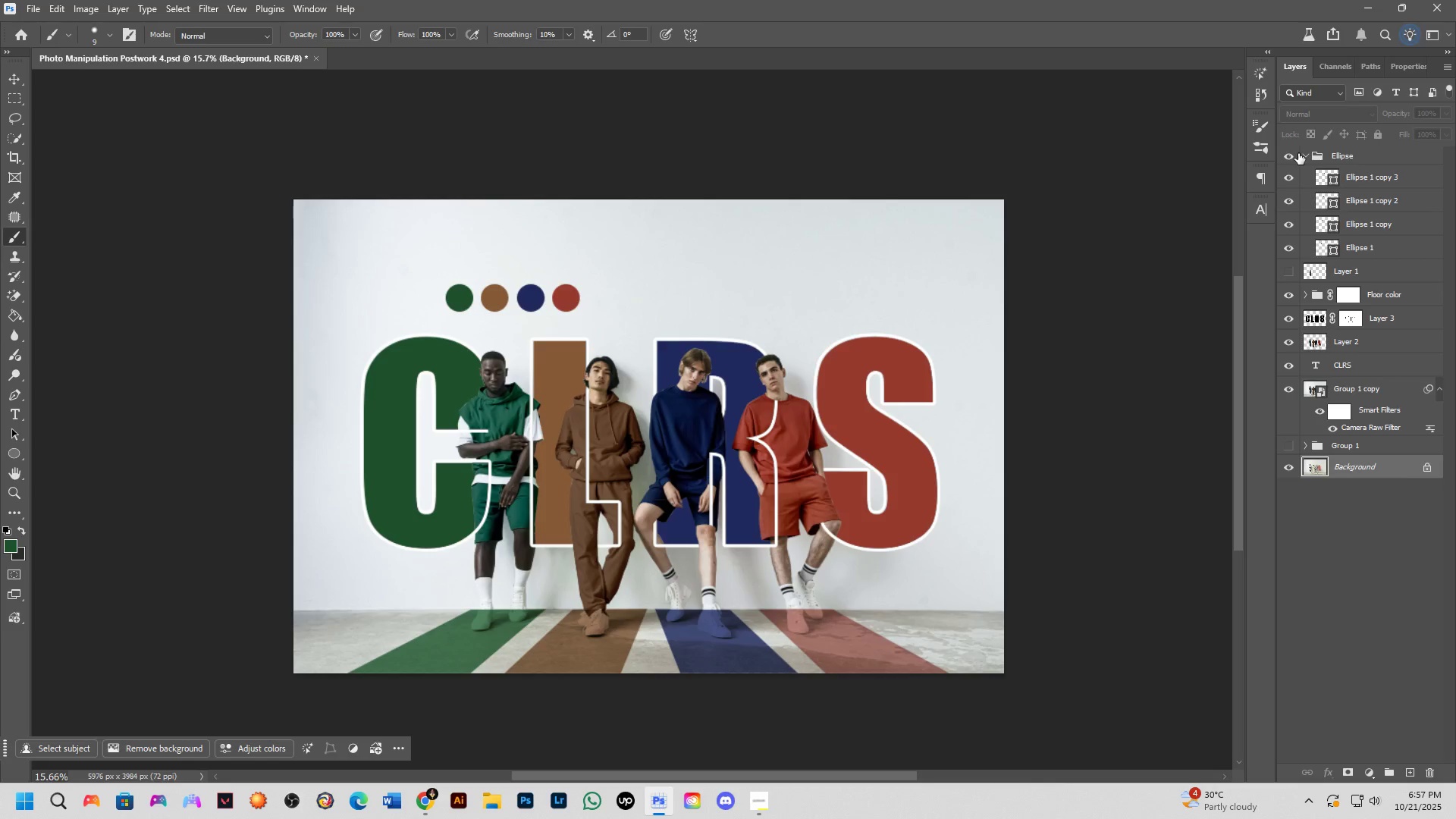 
double_click([1340, 157])
 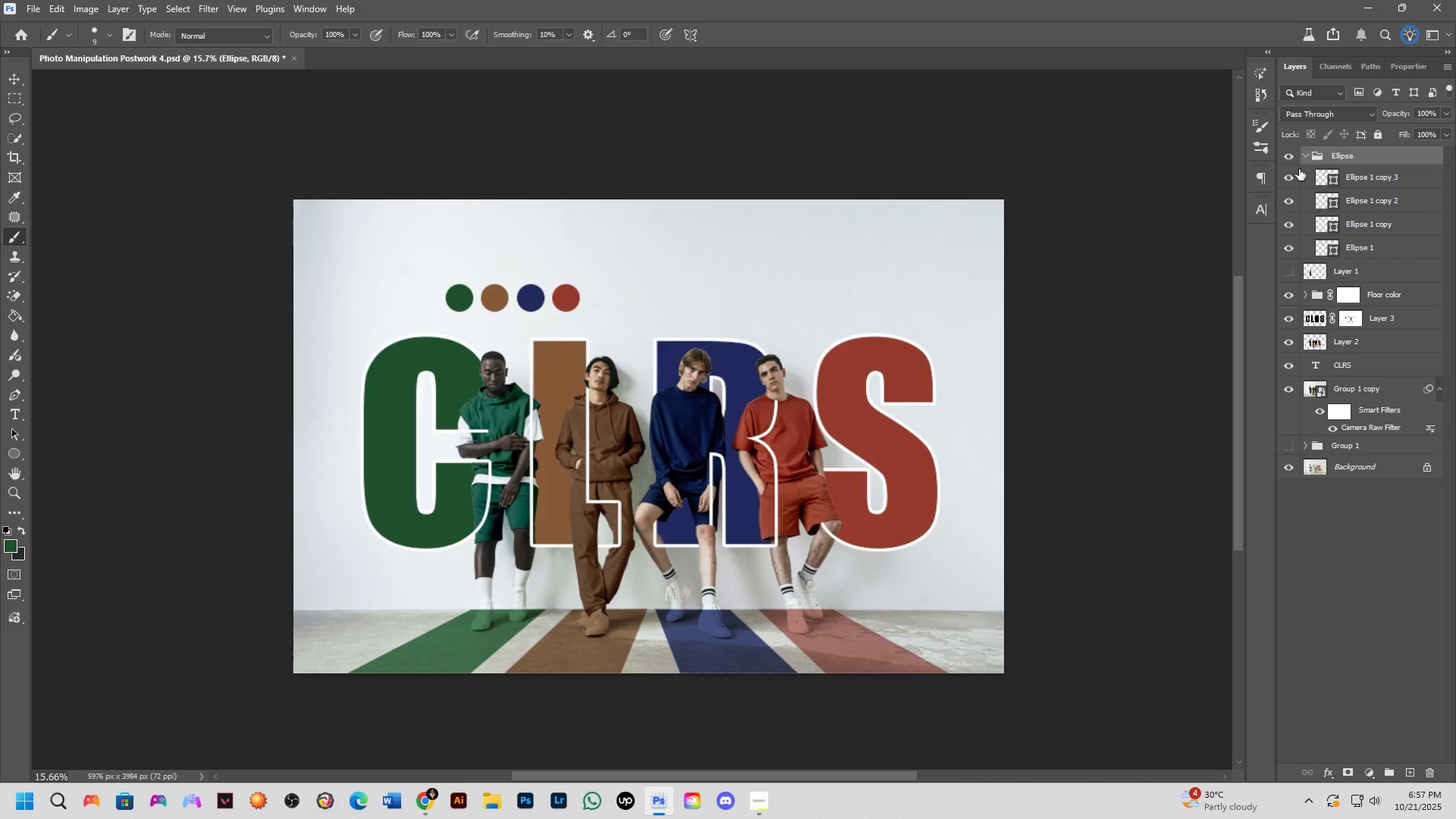 
left_click([1307, 155])
 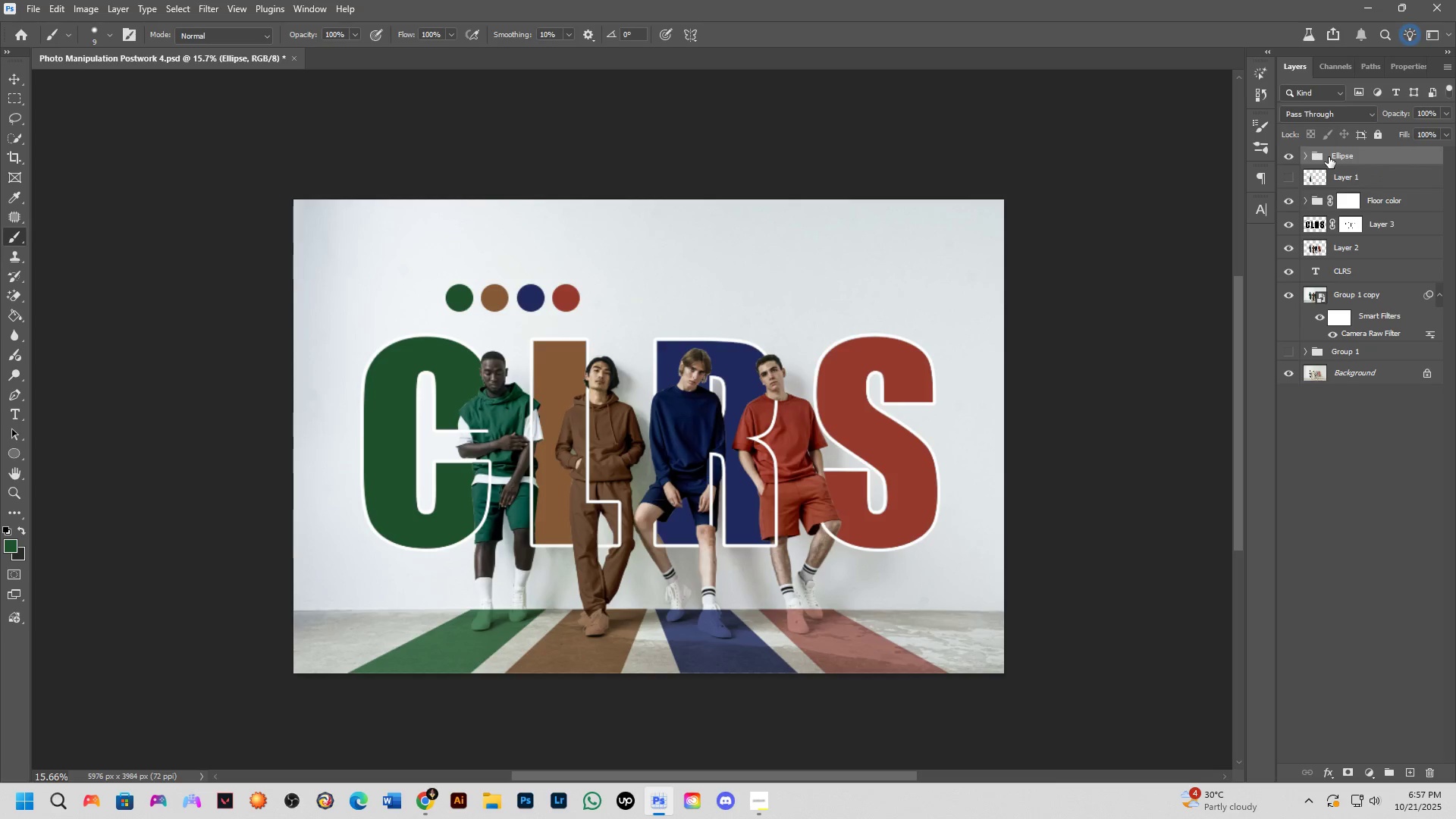 
key(Control+T)
 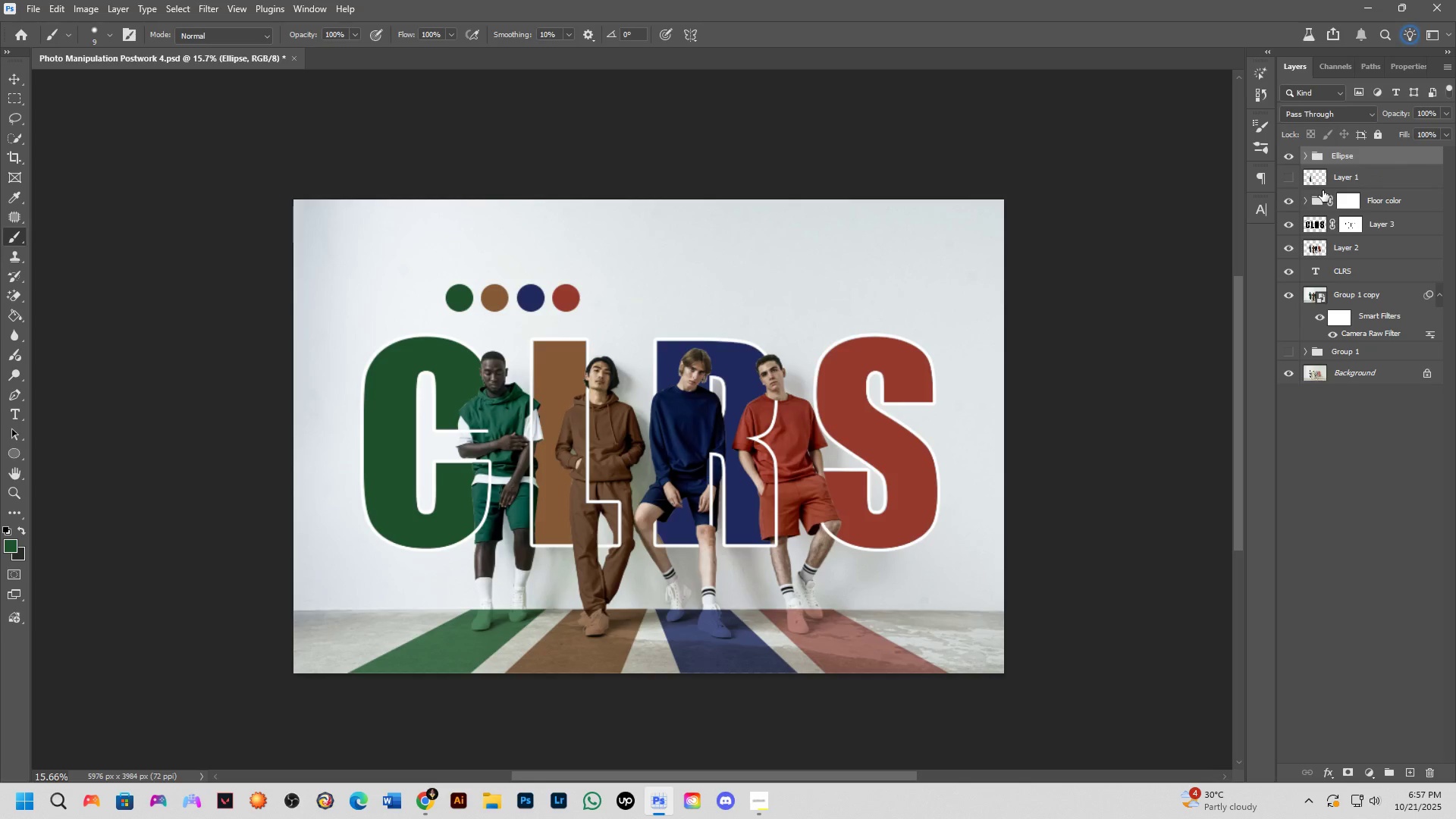 
scroll: coordinate [553, 299], scroll_direction: up, amount: 2.0
 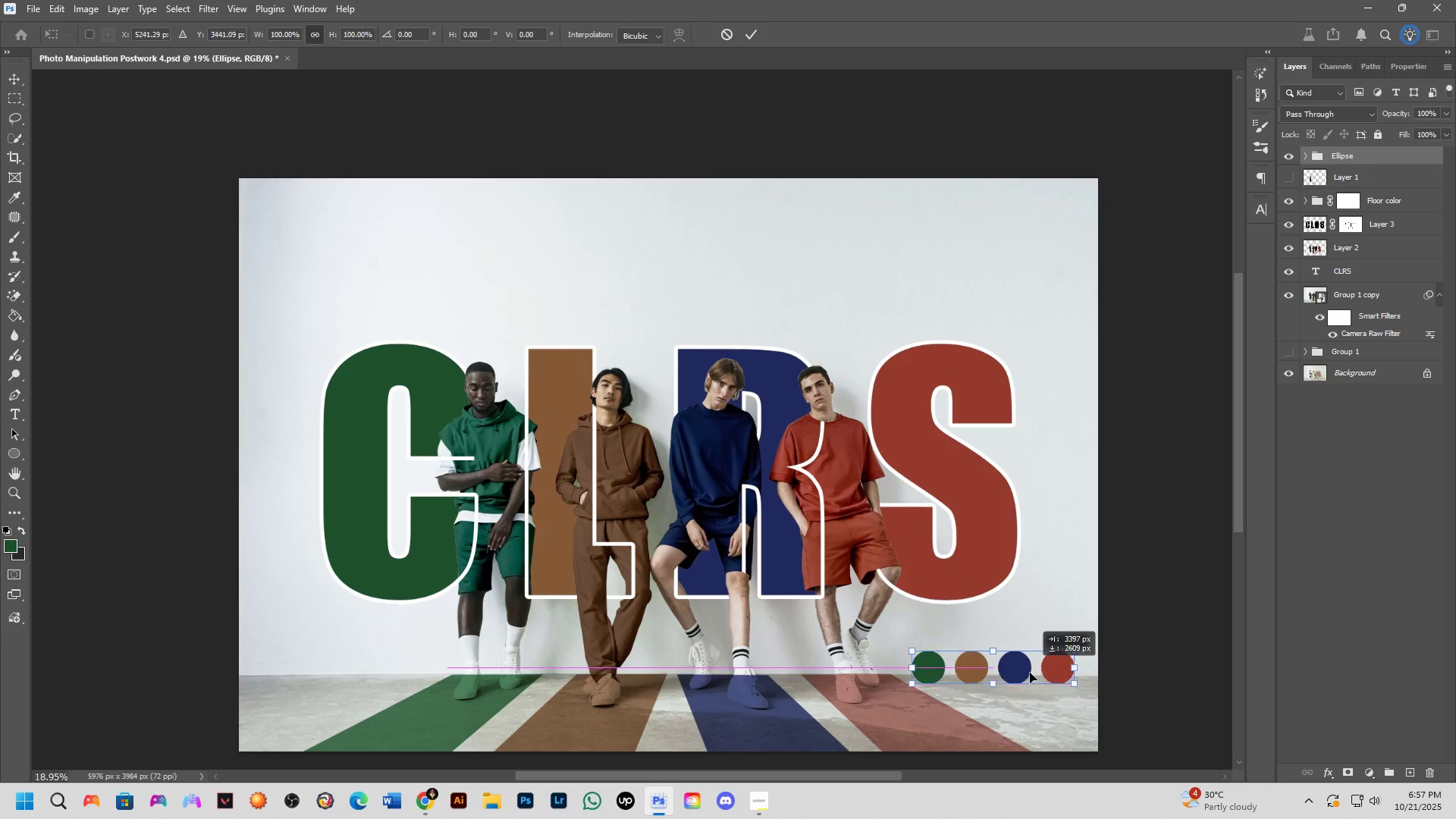 
wait(5.98)
 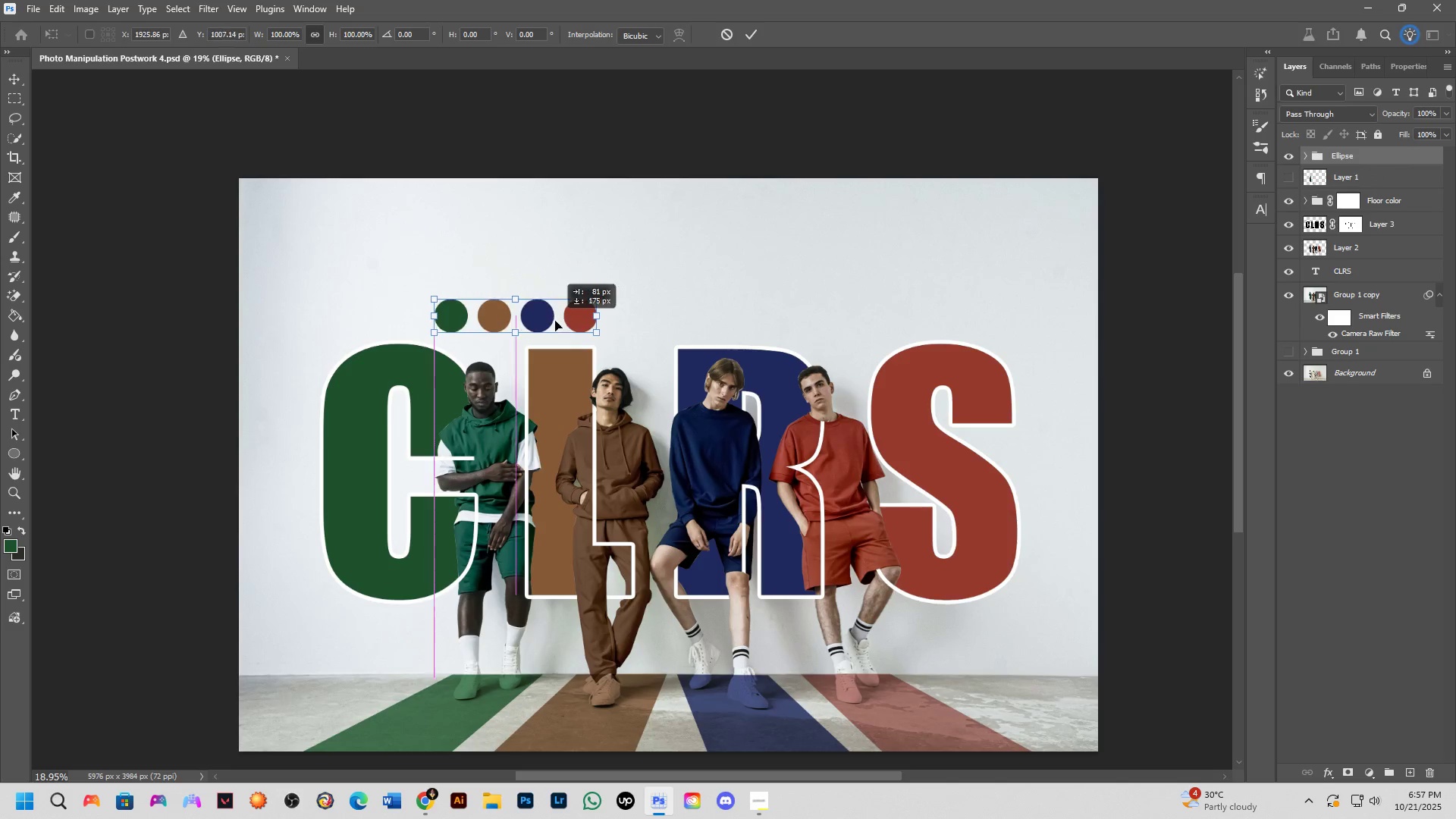 
mouse_move([382, 626])
 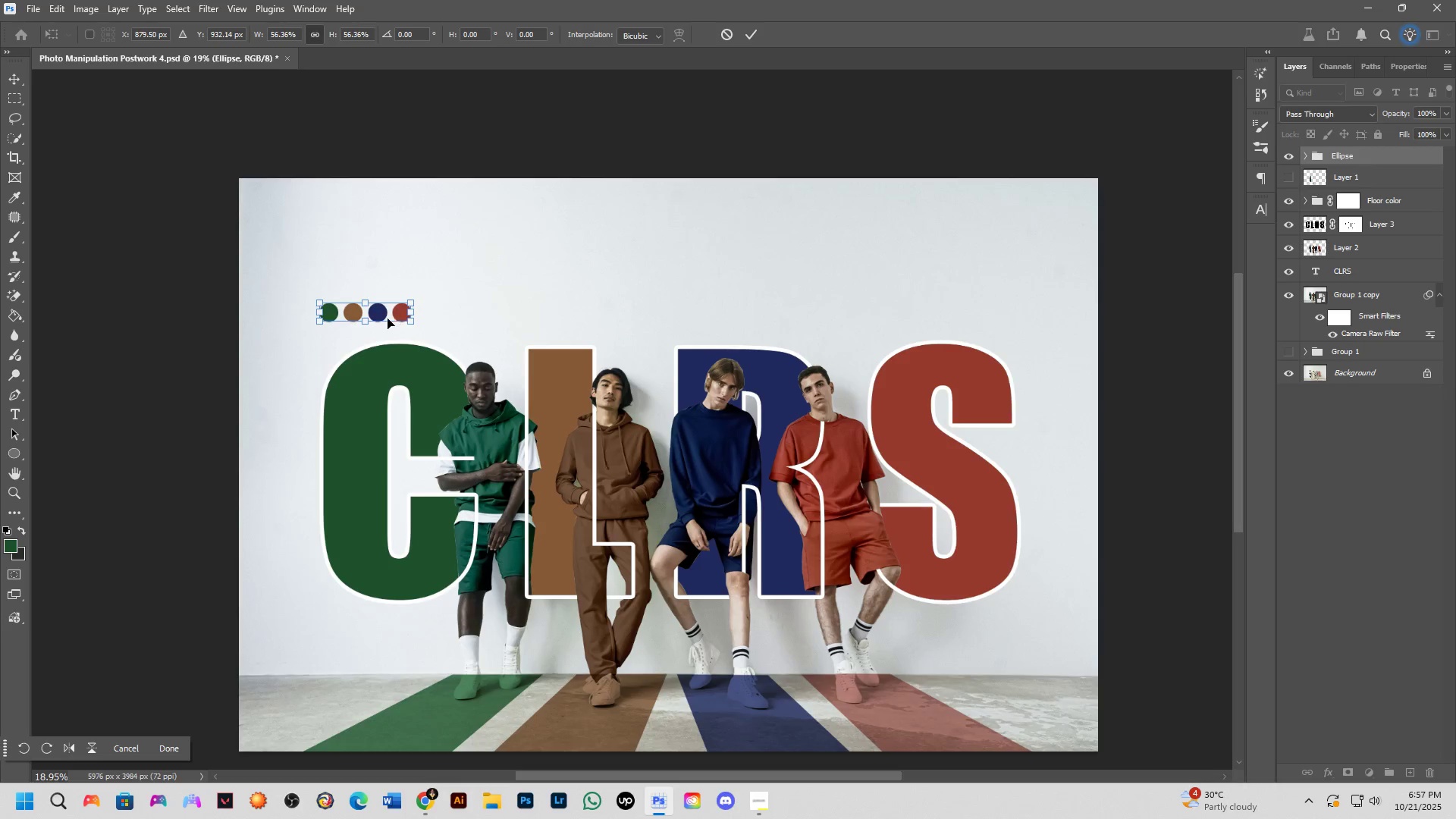 
wait(5.43)
 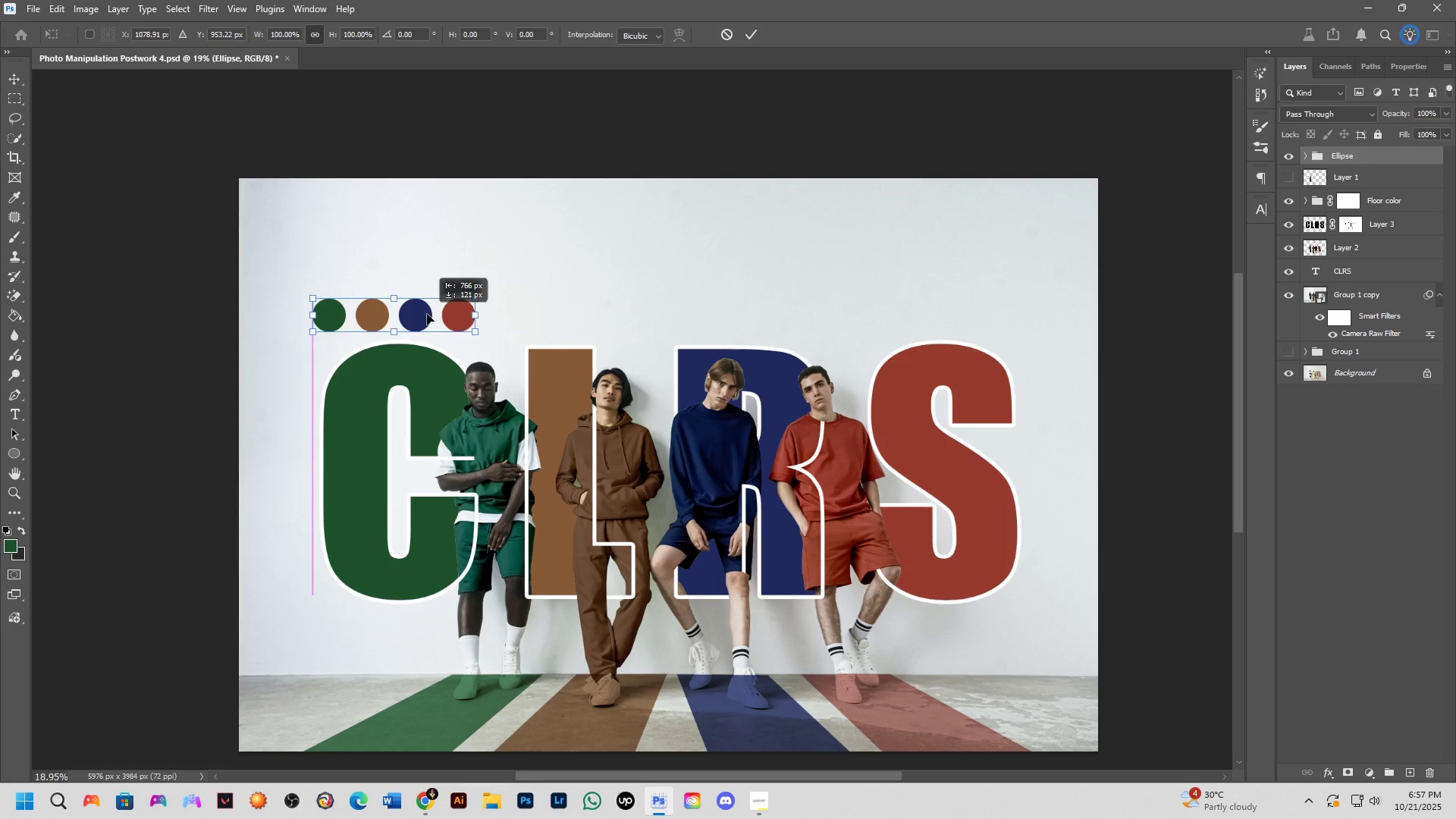 
scroll: coordinate [576, 326], scroll_direction: up, amount: 12.0
 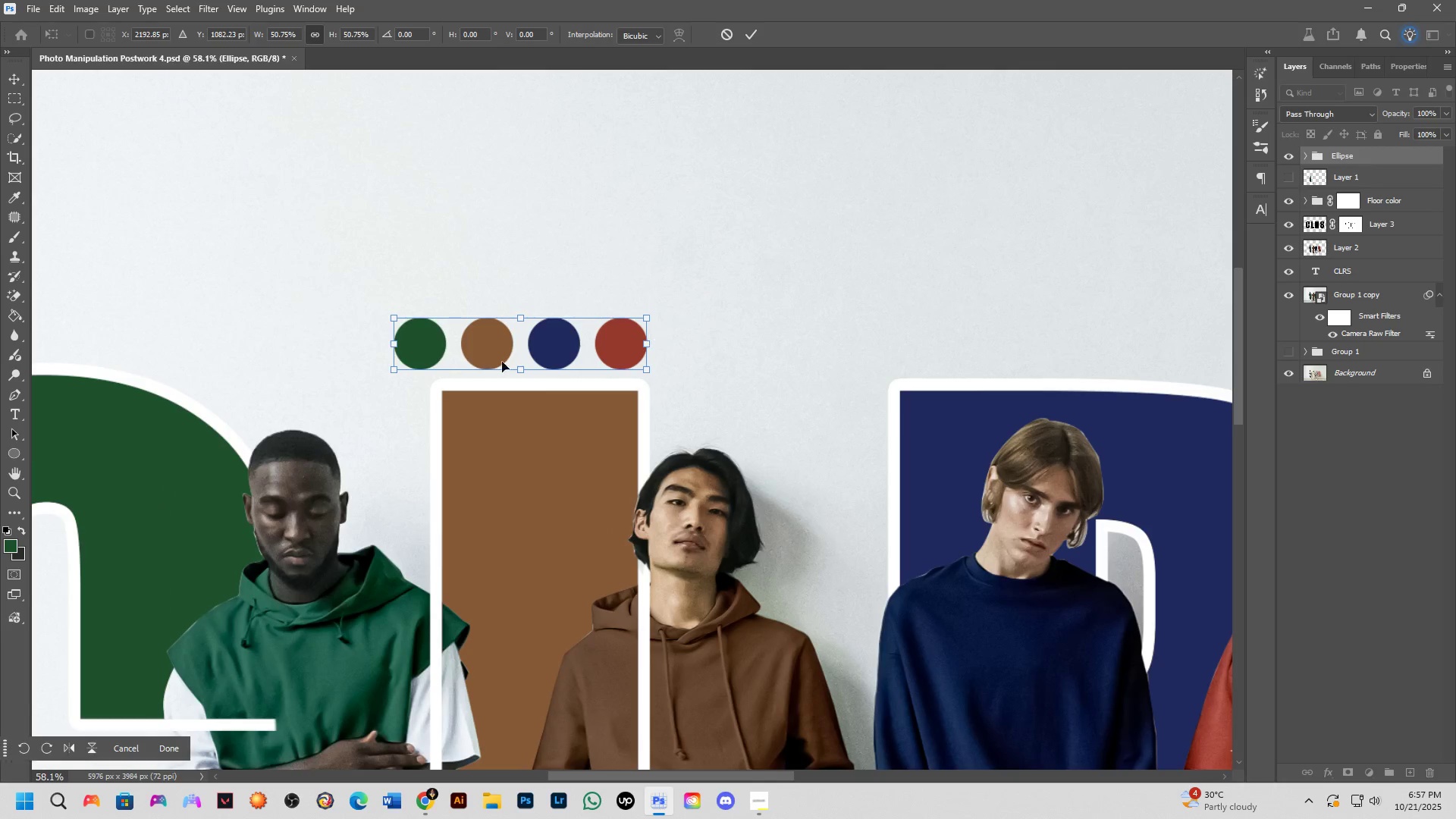 
wait(7.42)
 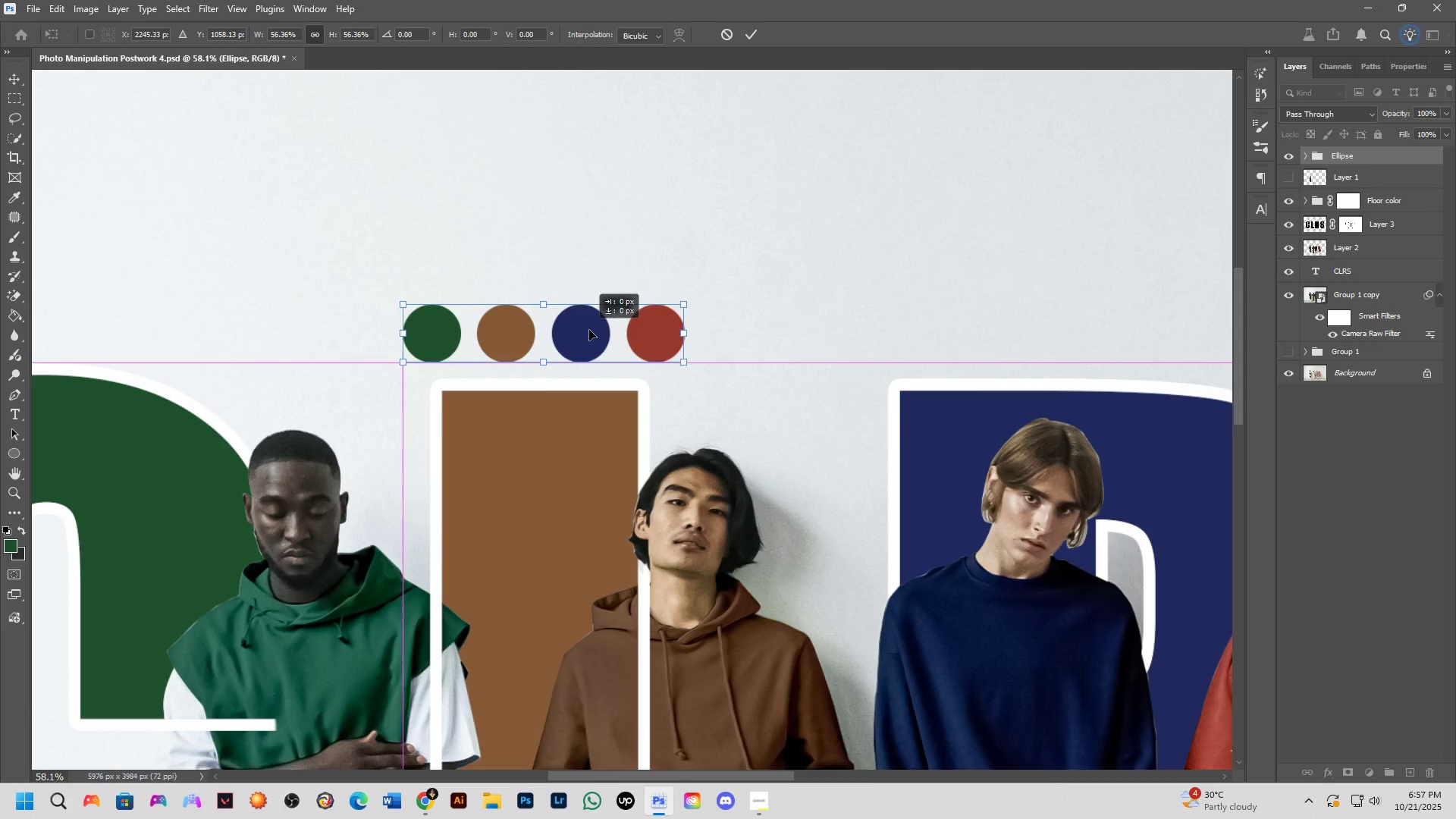 
hold_key(key=ShiftLeft, duration=1.07)
 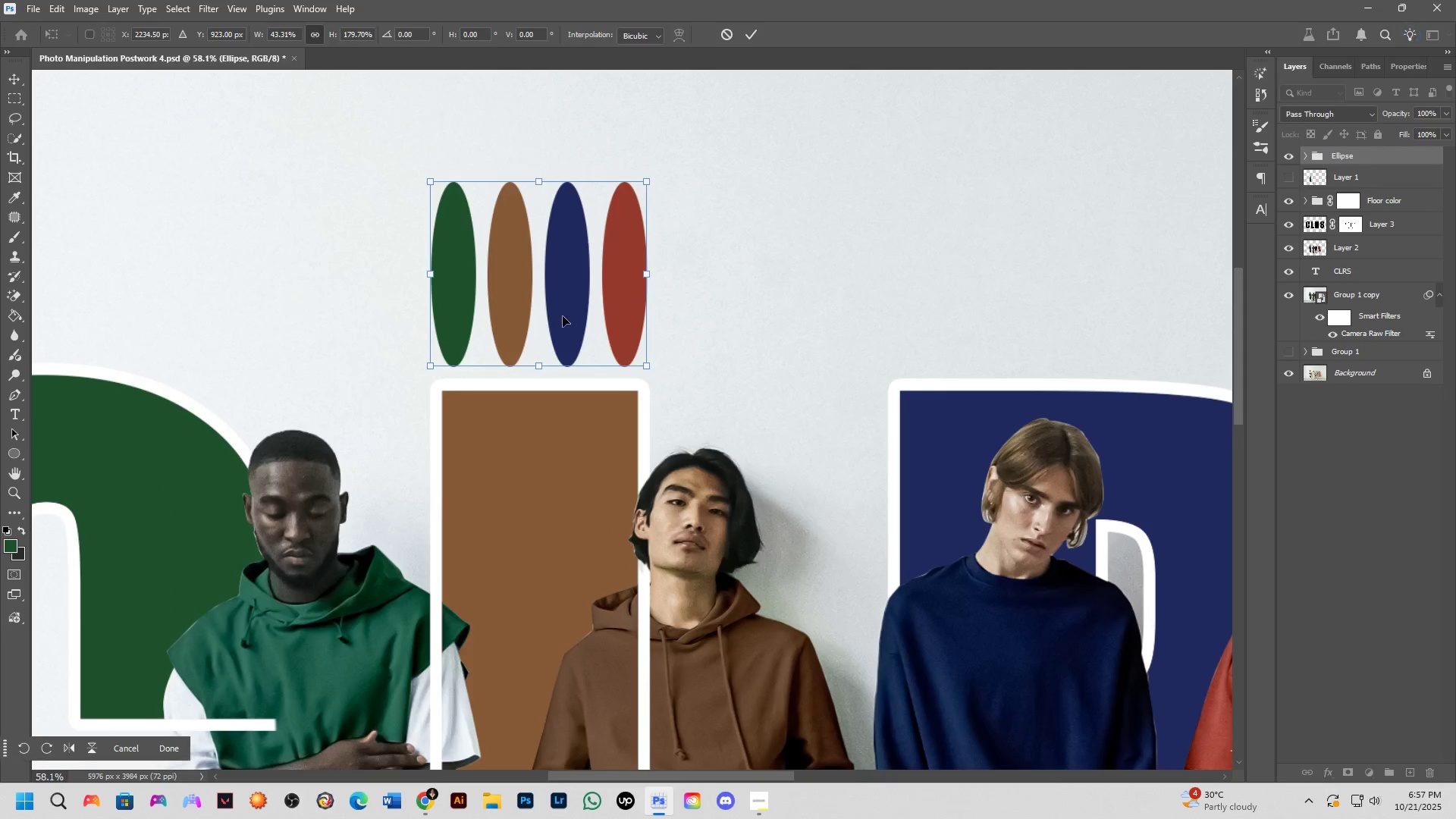 
scroll: coordinate [587, 375], scroll_direction: down, amount: 12.0
 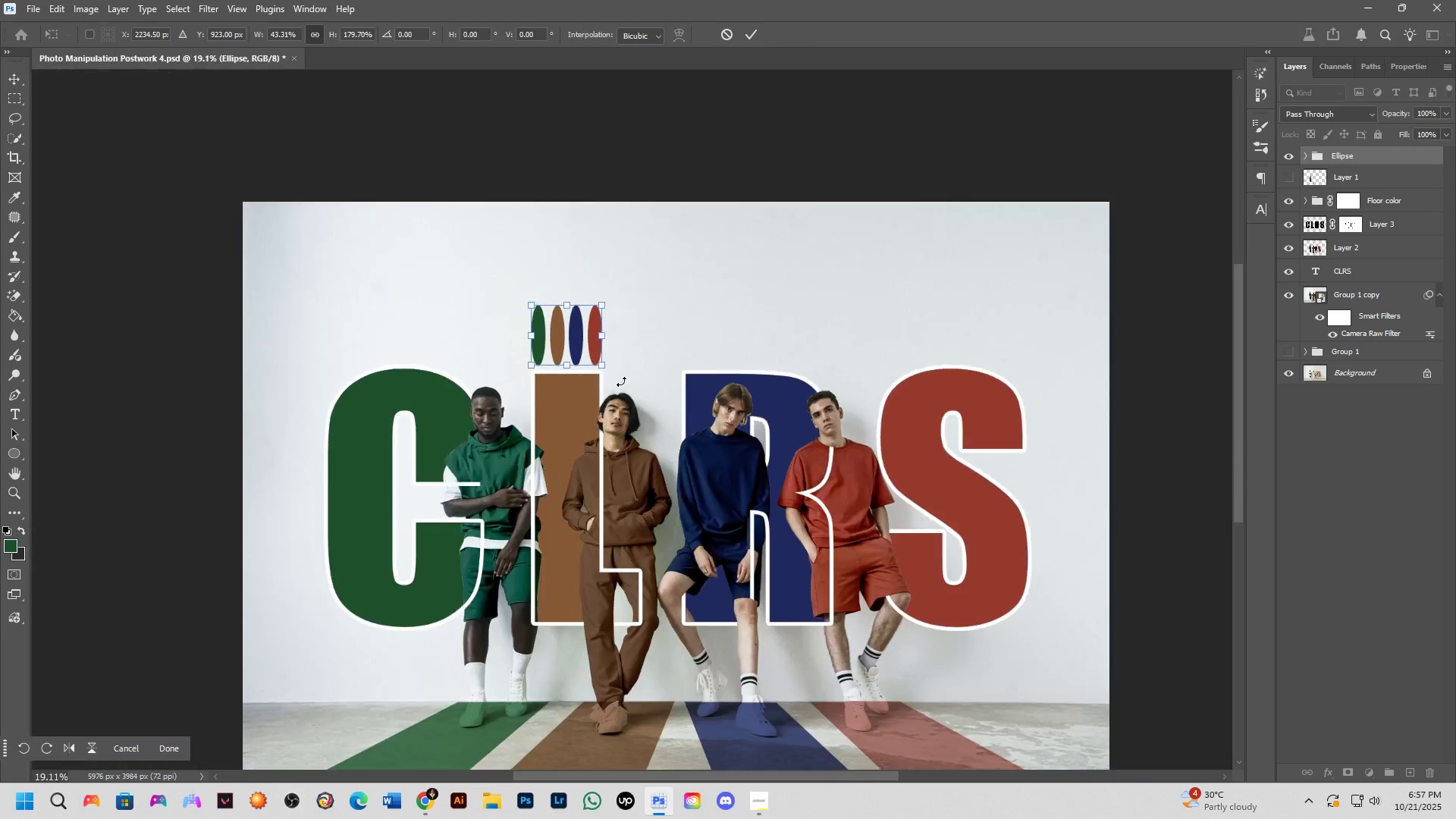 
key(Control+ControlLeft)
 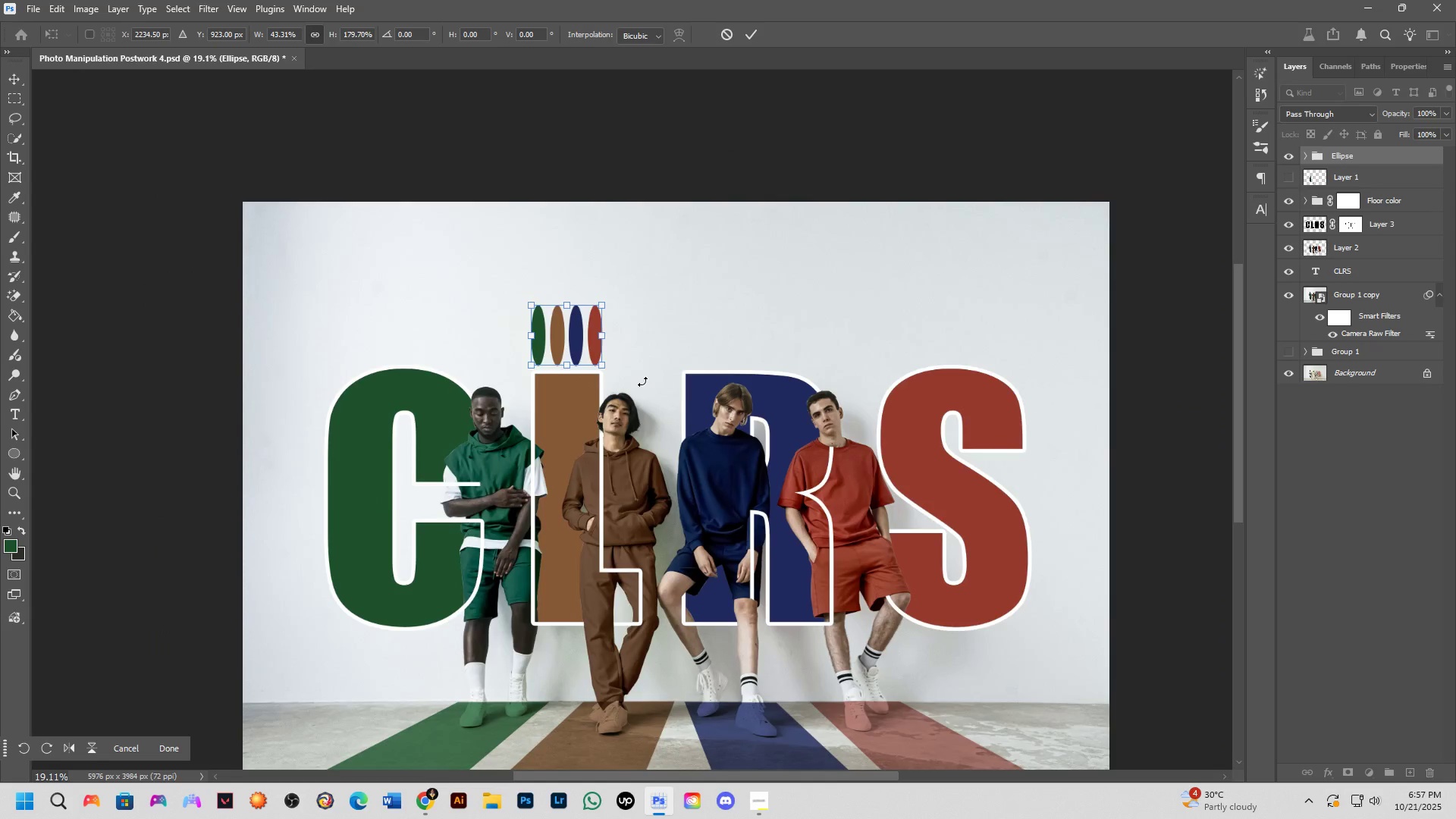 
key(Control+Z)
 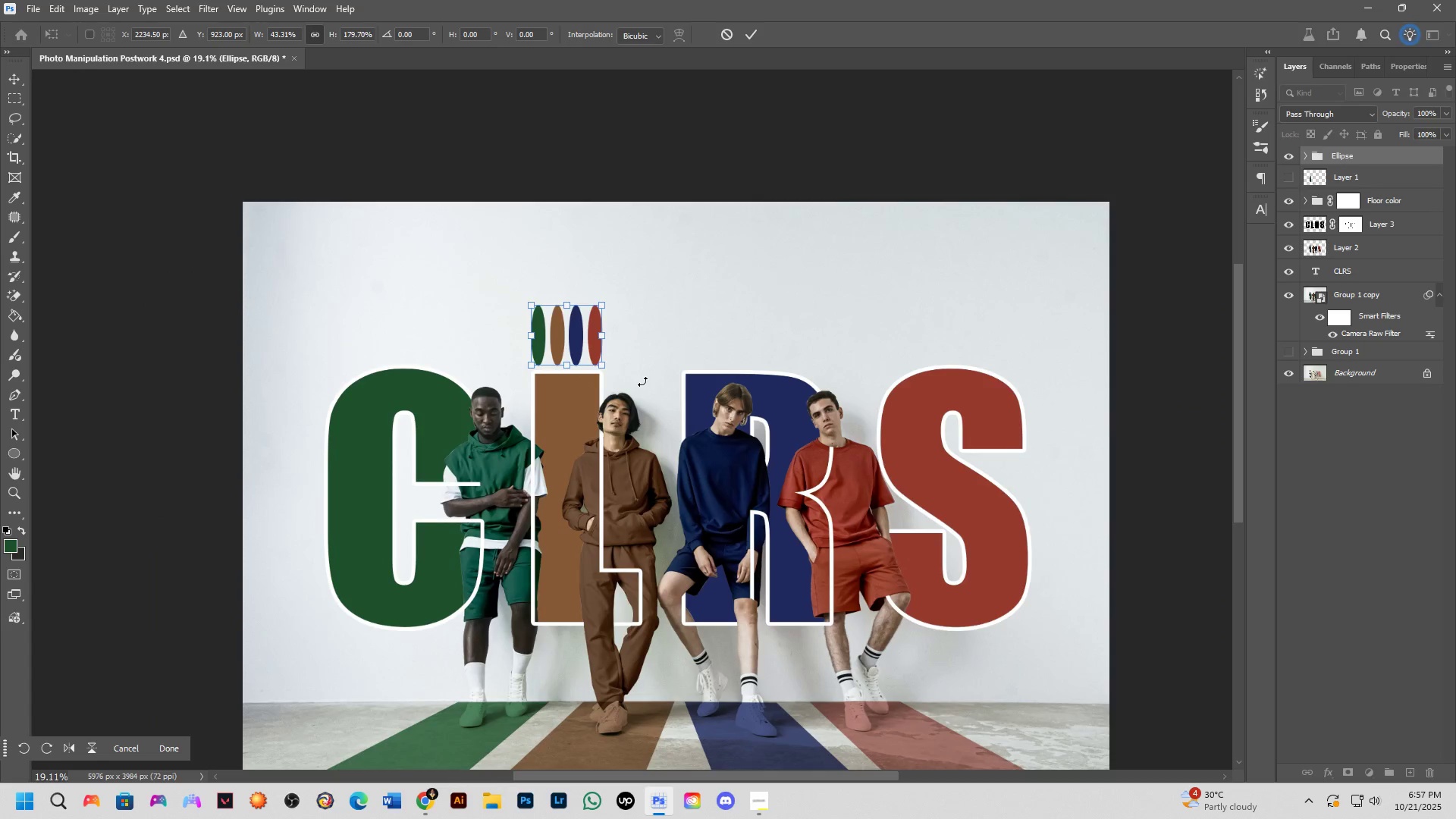 
key(NumpadEnter)
 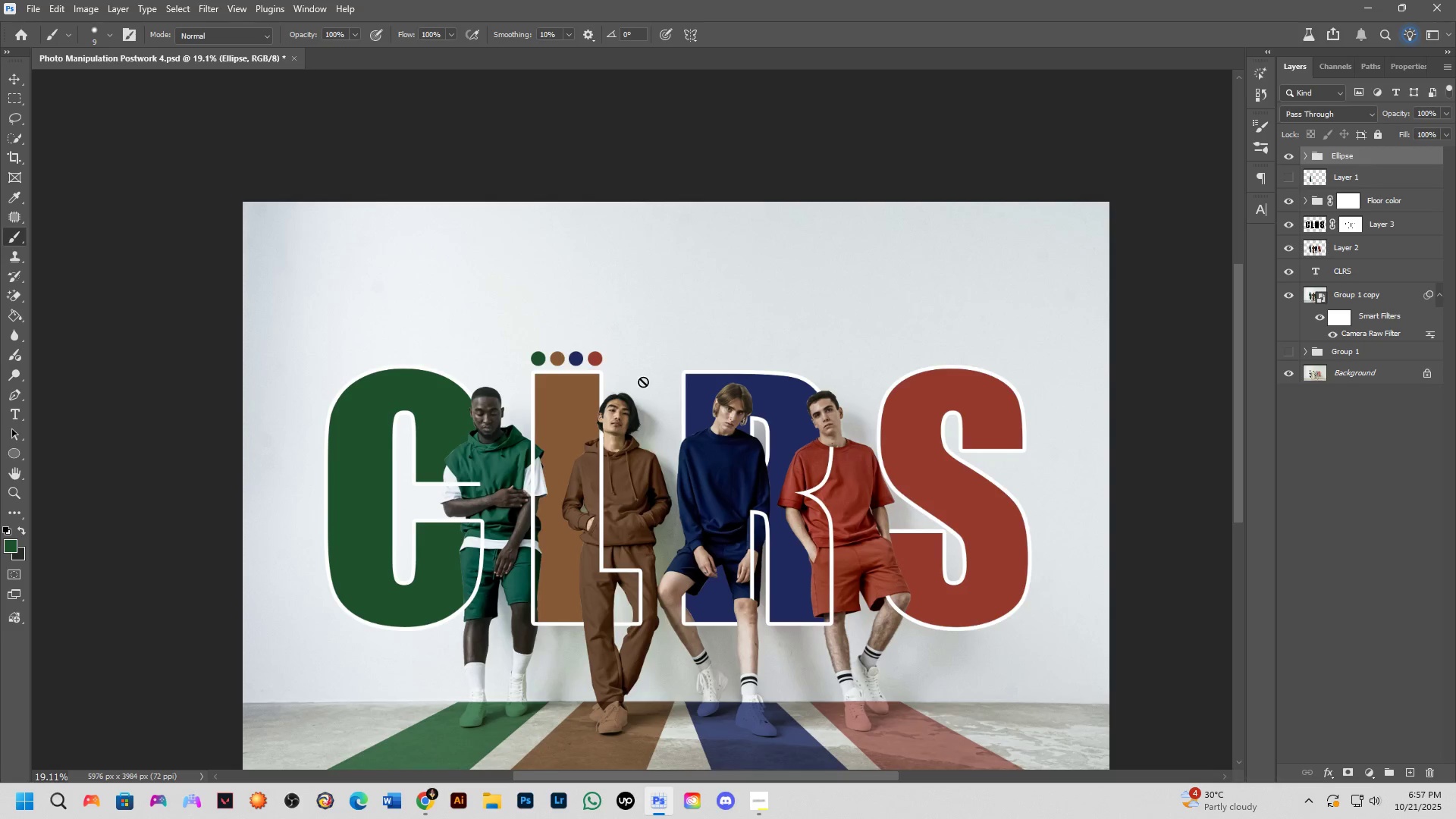 
hold_key(key=ShiftLeft, duration=0.5)
scroll: coordinate [864, 457], scroll_direction: up, amount: 12.0
 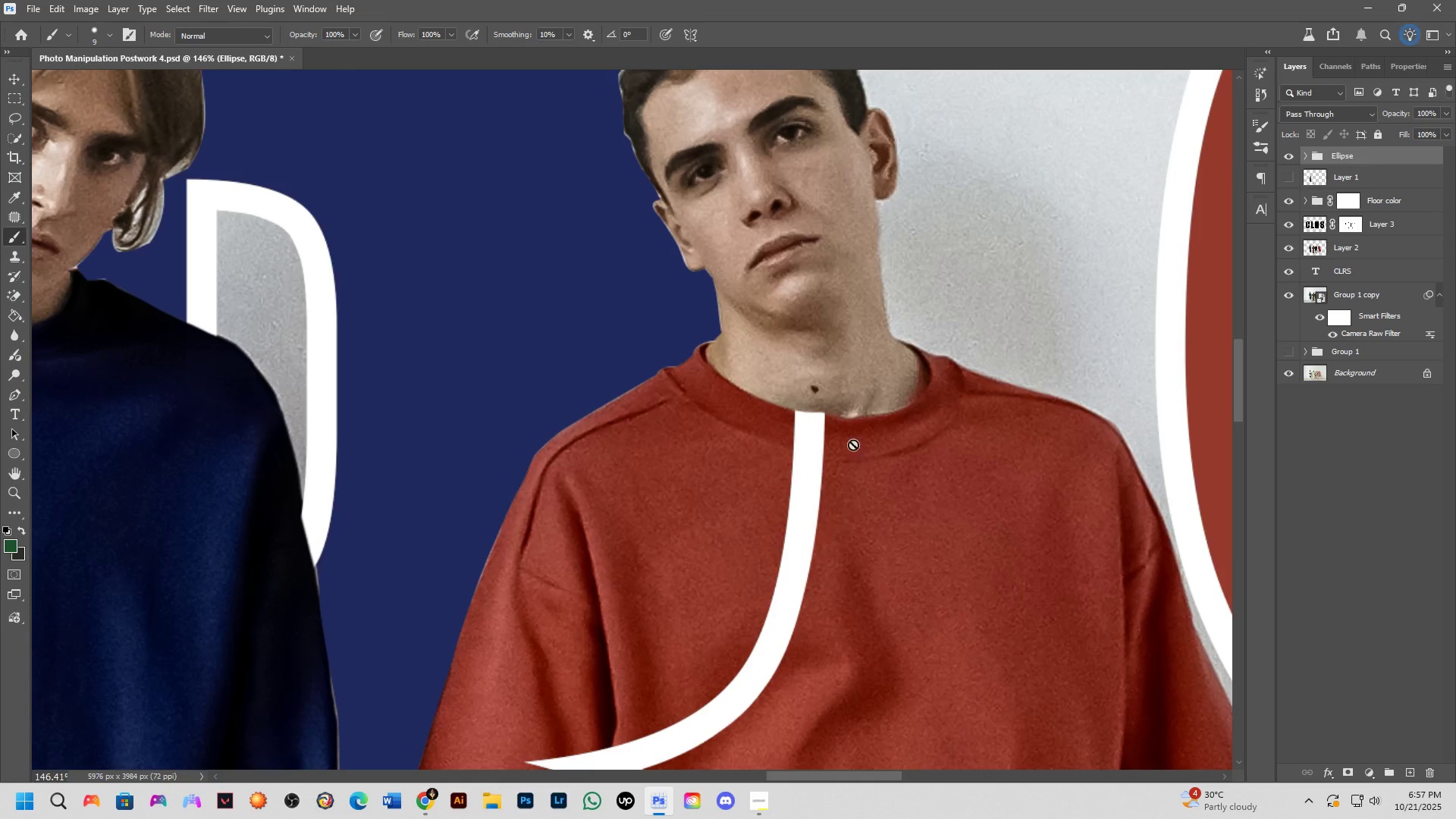 
key(Shift+ShiftLeft)
 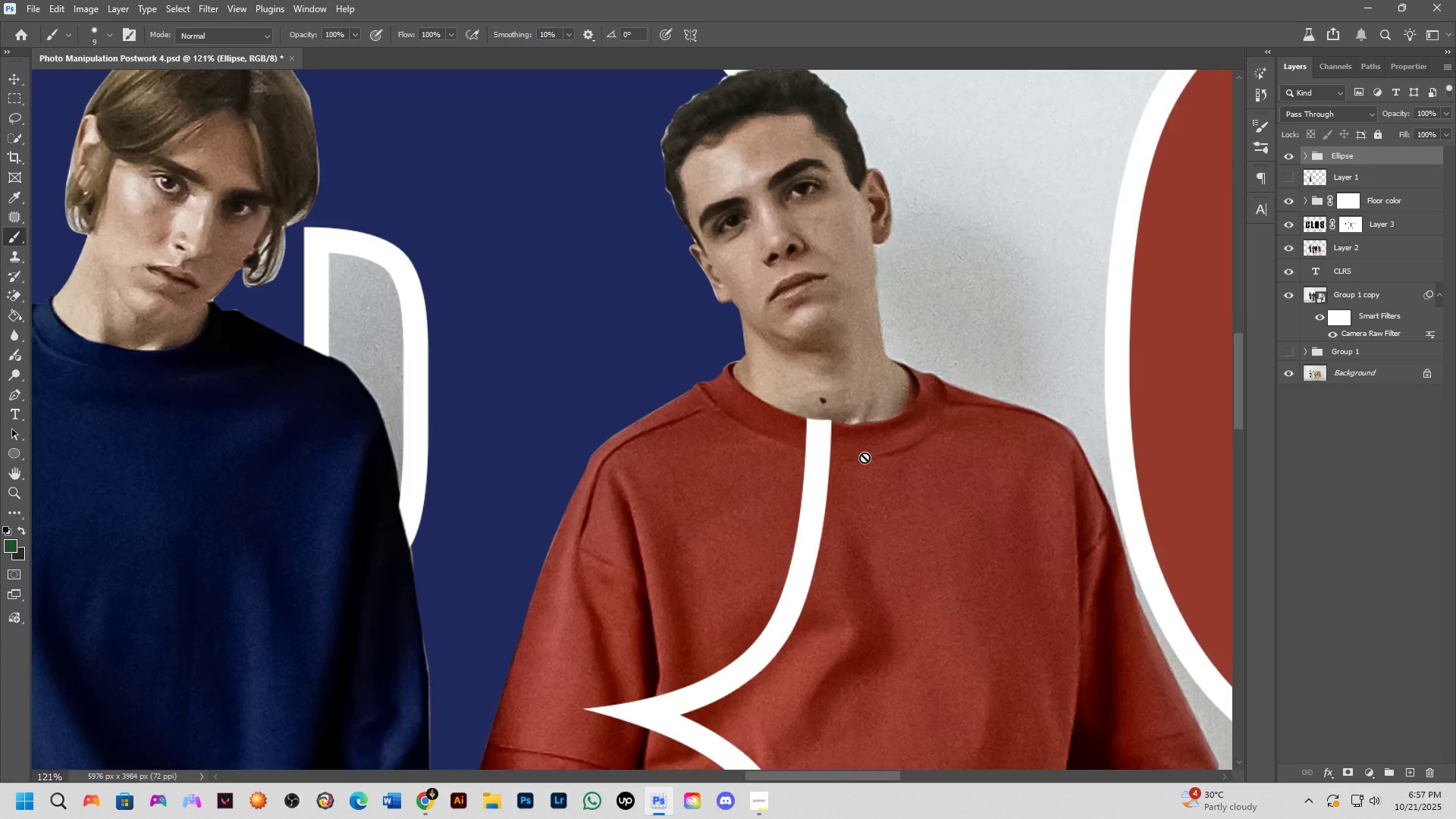 
key(Shift+ShiftLeft)
 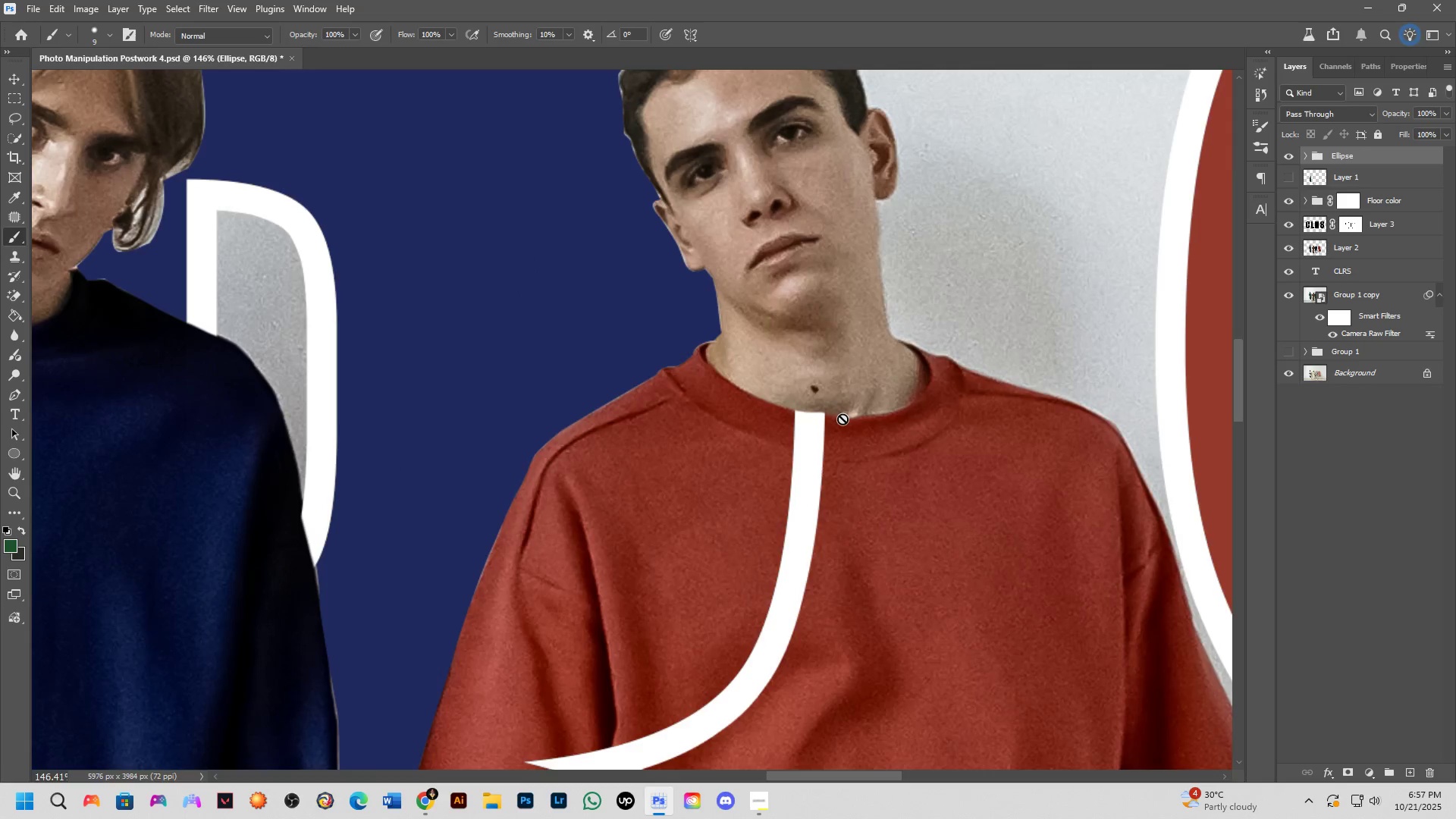 
scroll: coordinate [836, 420], scroll_direction: down, amount: 8.0
 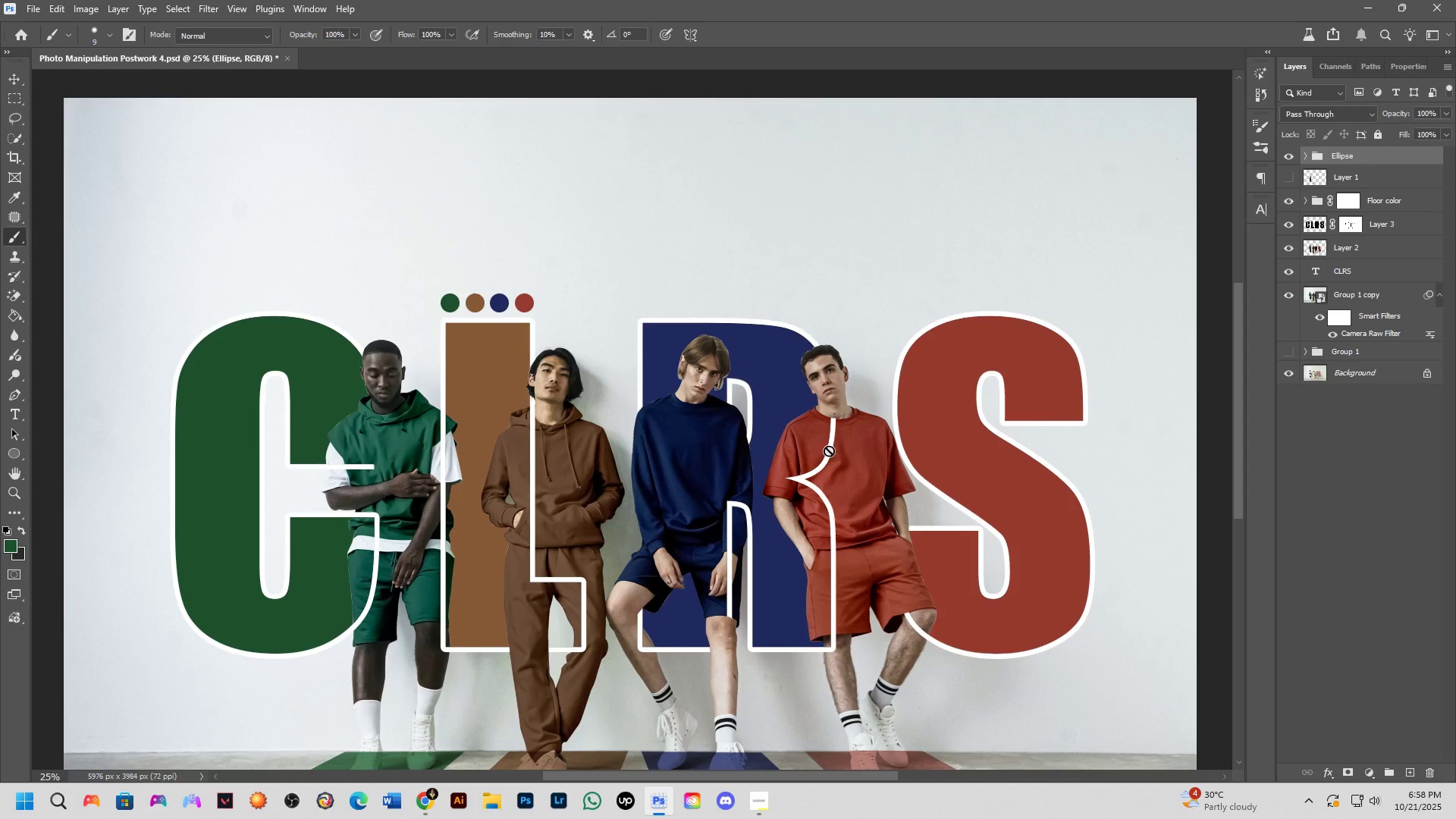 
key(Shift+ShiftLeft)
 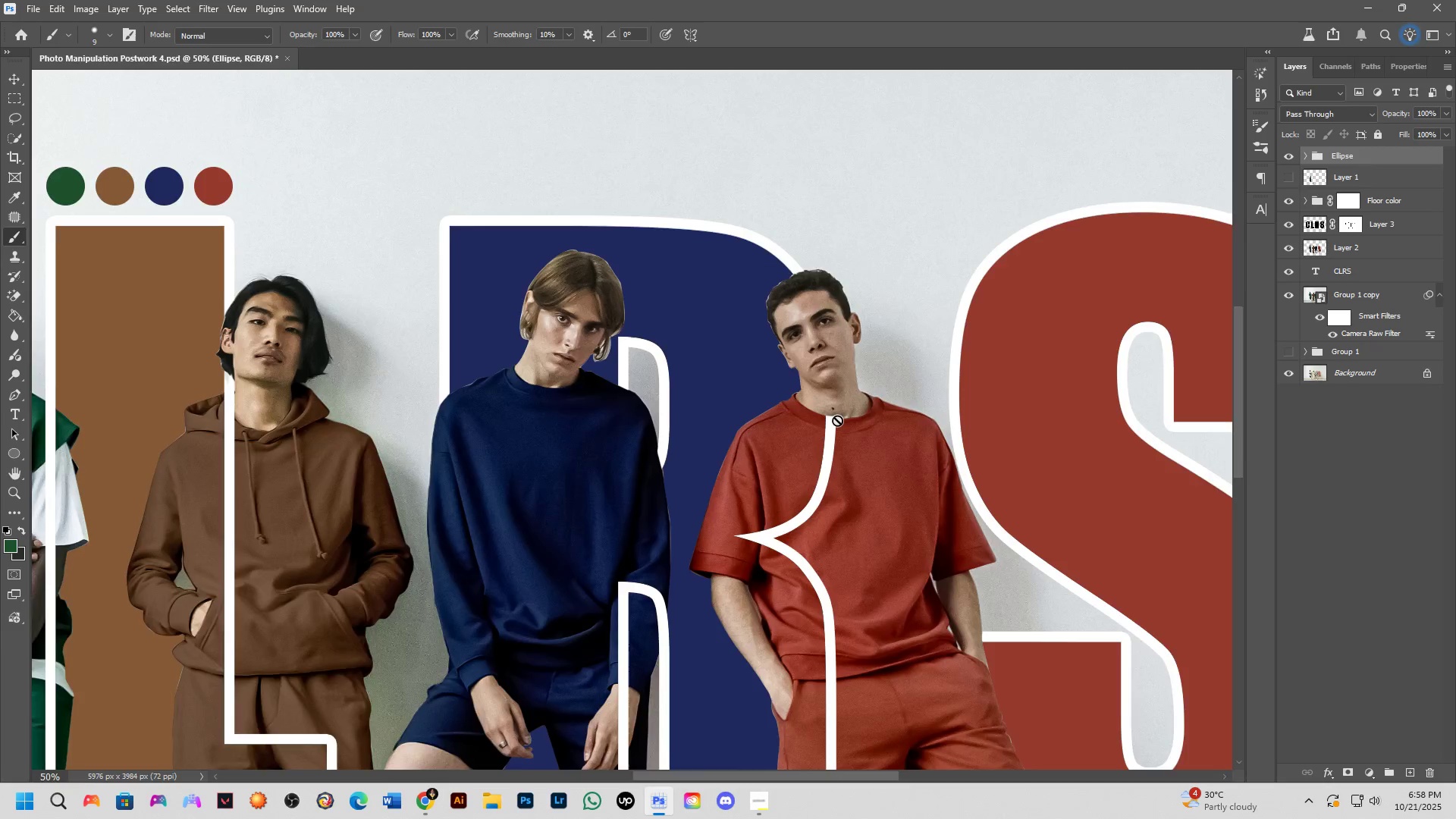 
hold_key(key=Space, duration=1.16)
 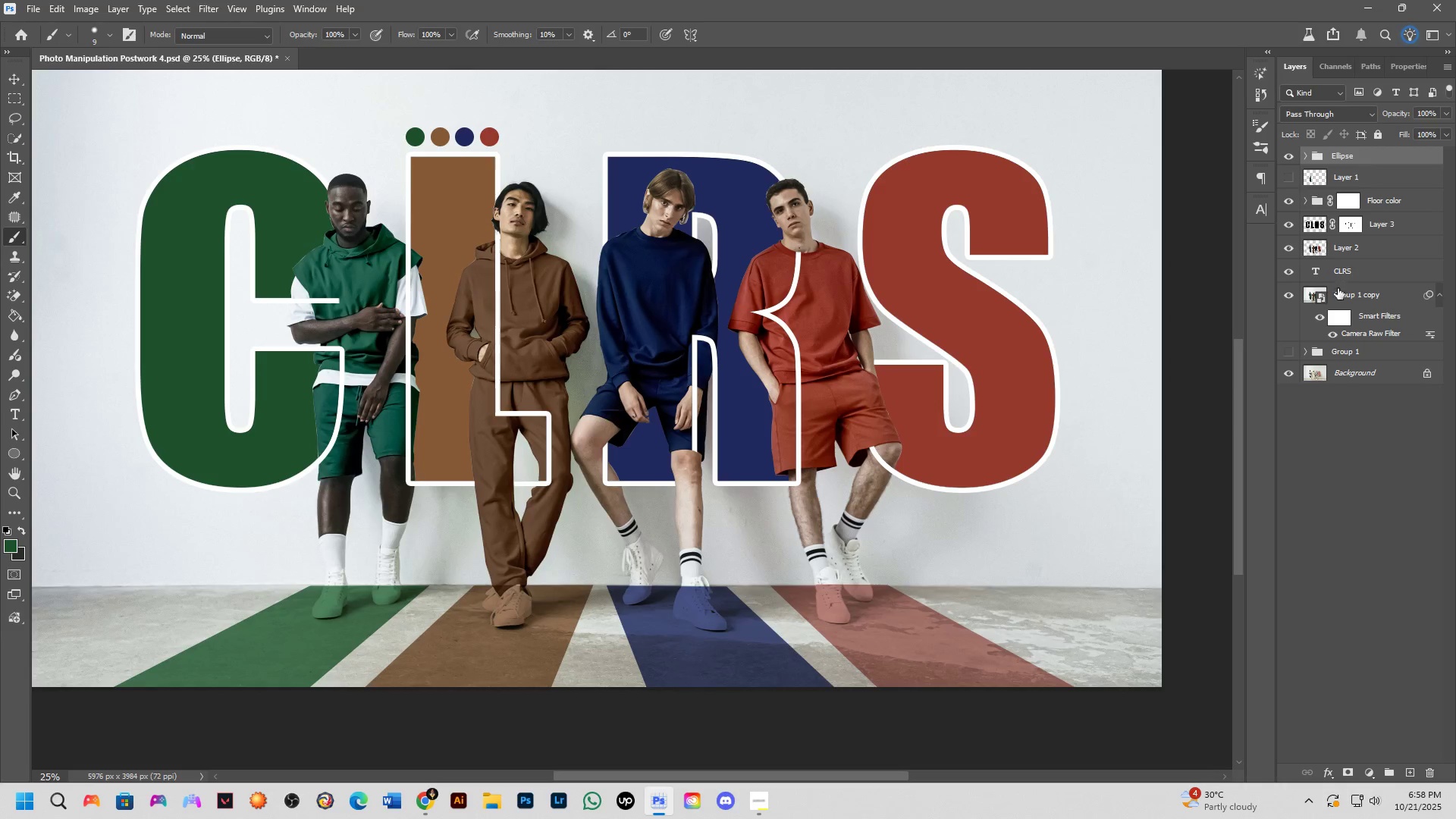 
double_click([1286, 199])
 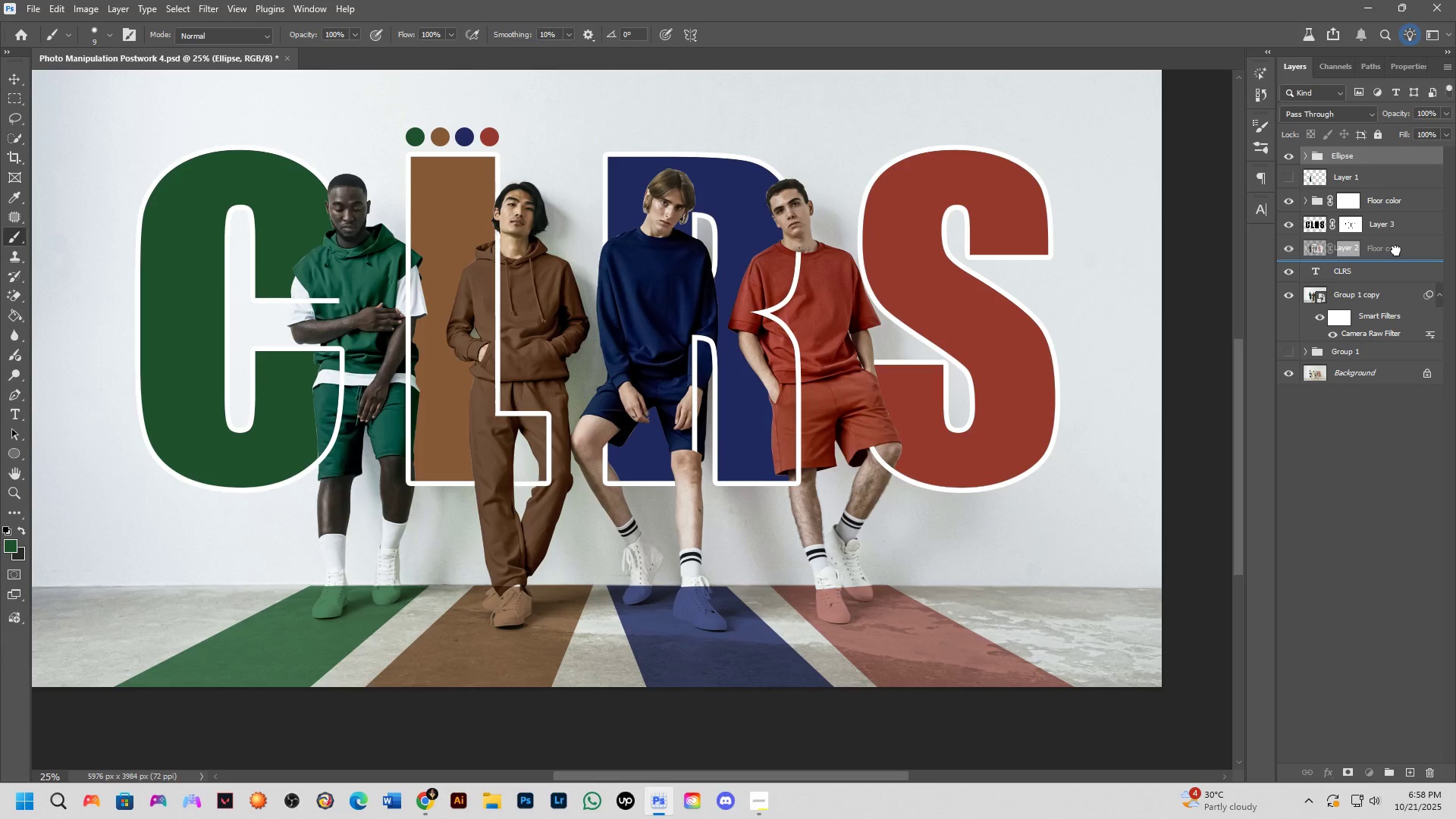 
wait(7.82)
 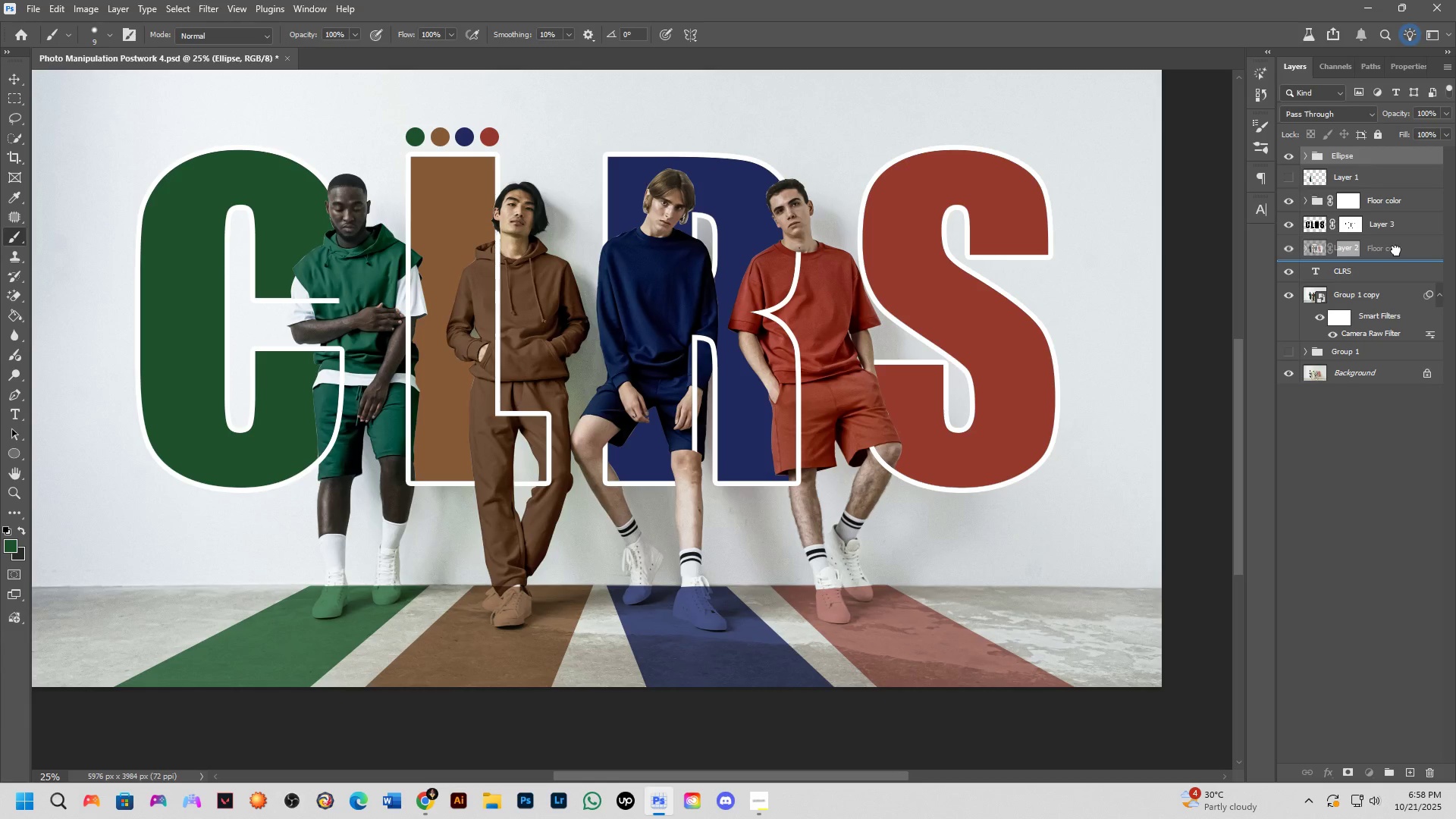 
key(Control+Z)
 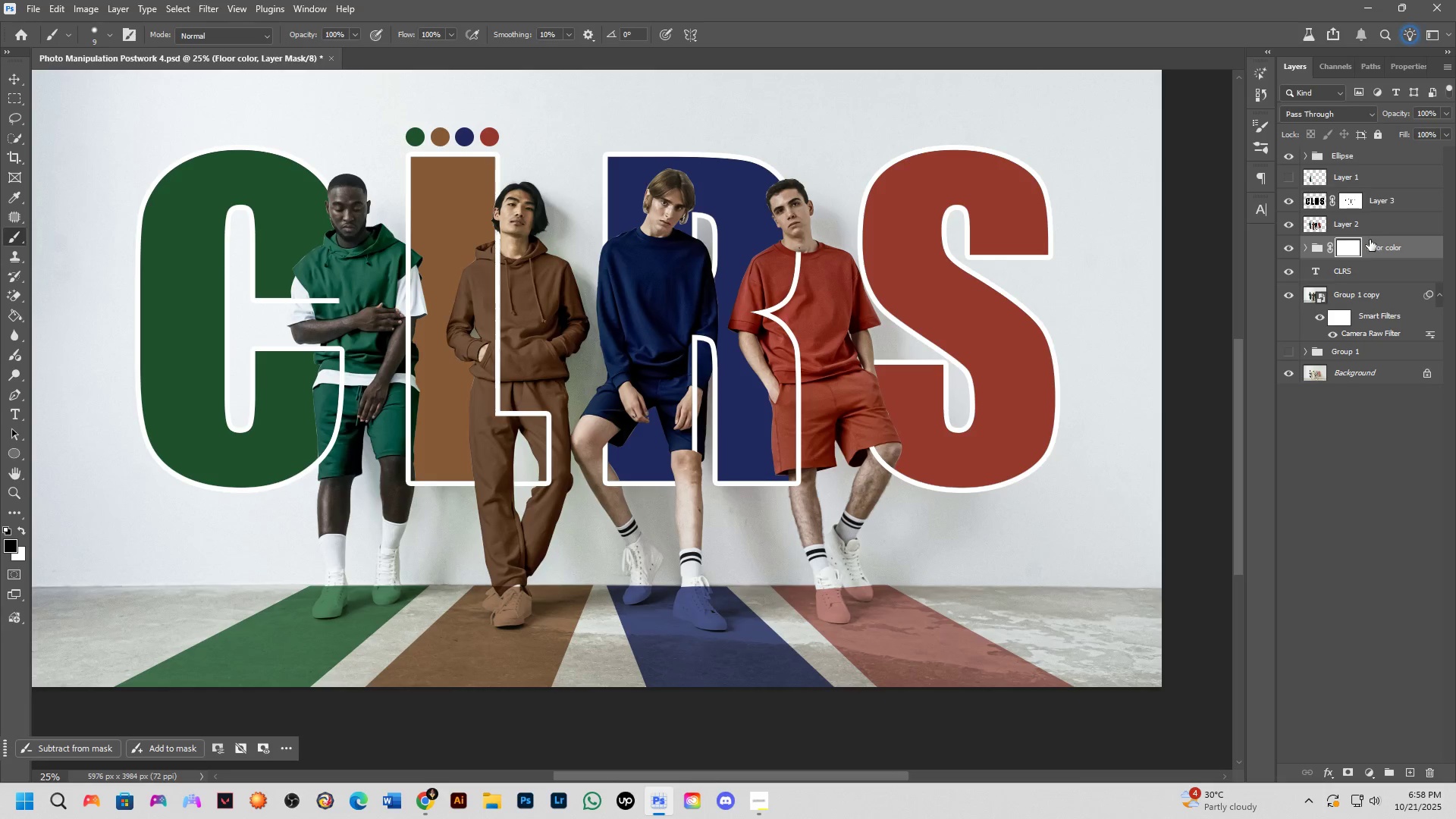 
double_click([1285, 226])
 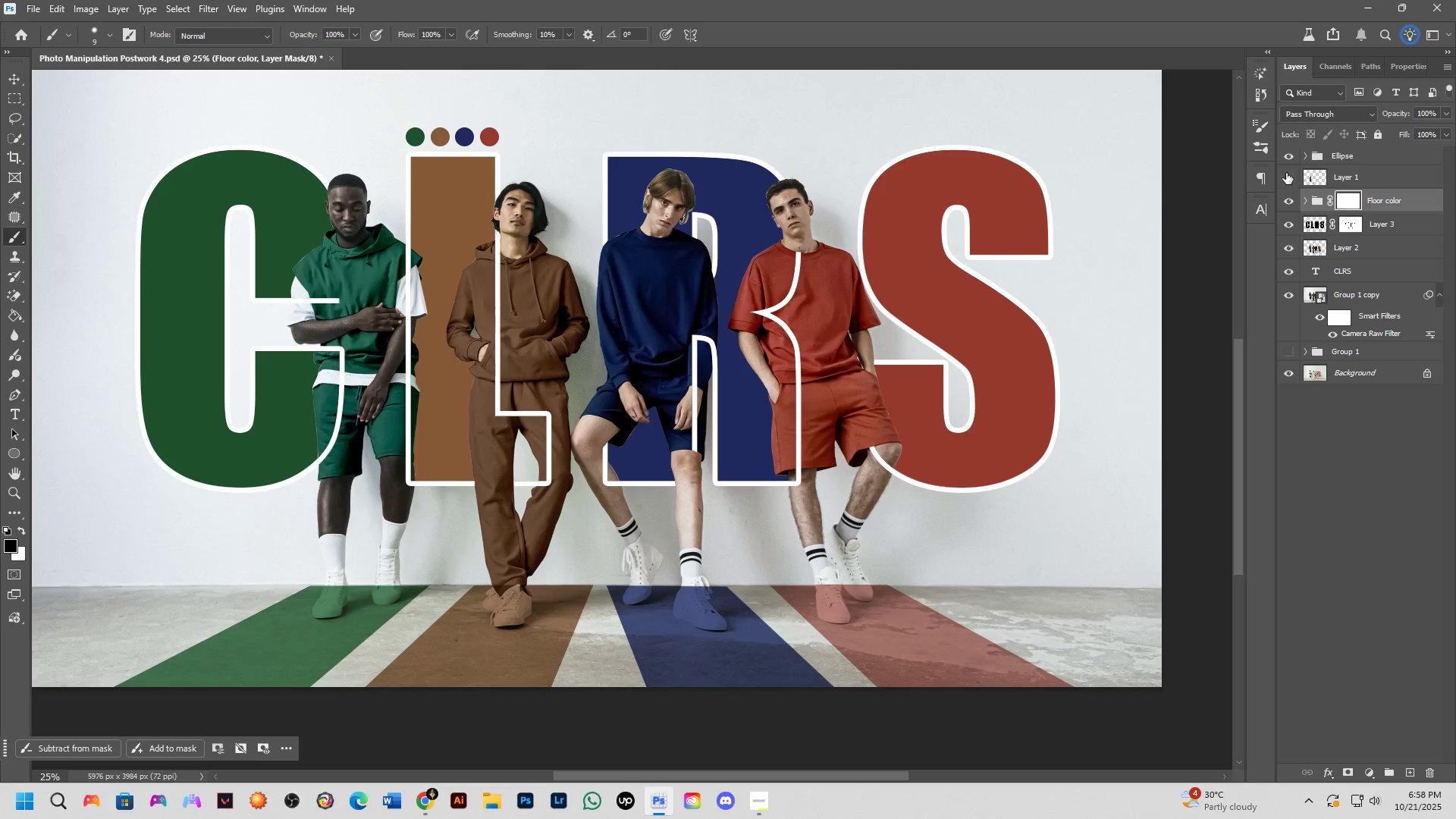 
left_click([1287, 171])
 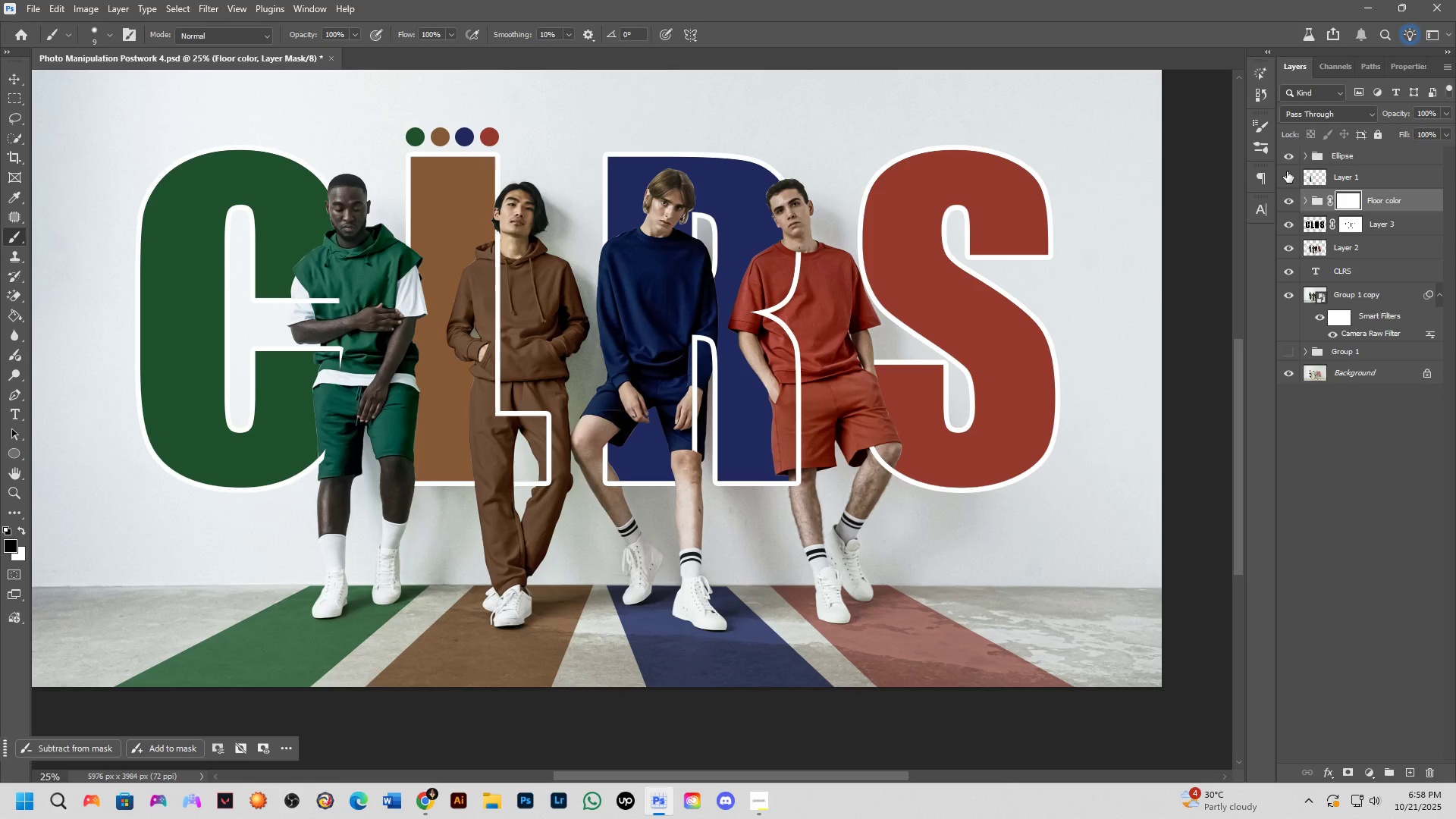 
double_click([1287, 171])
 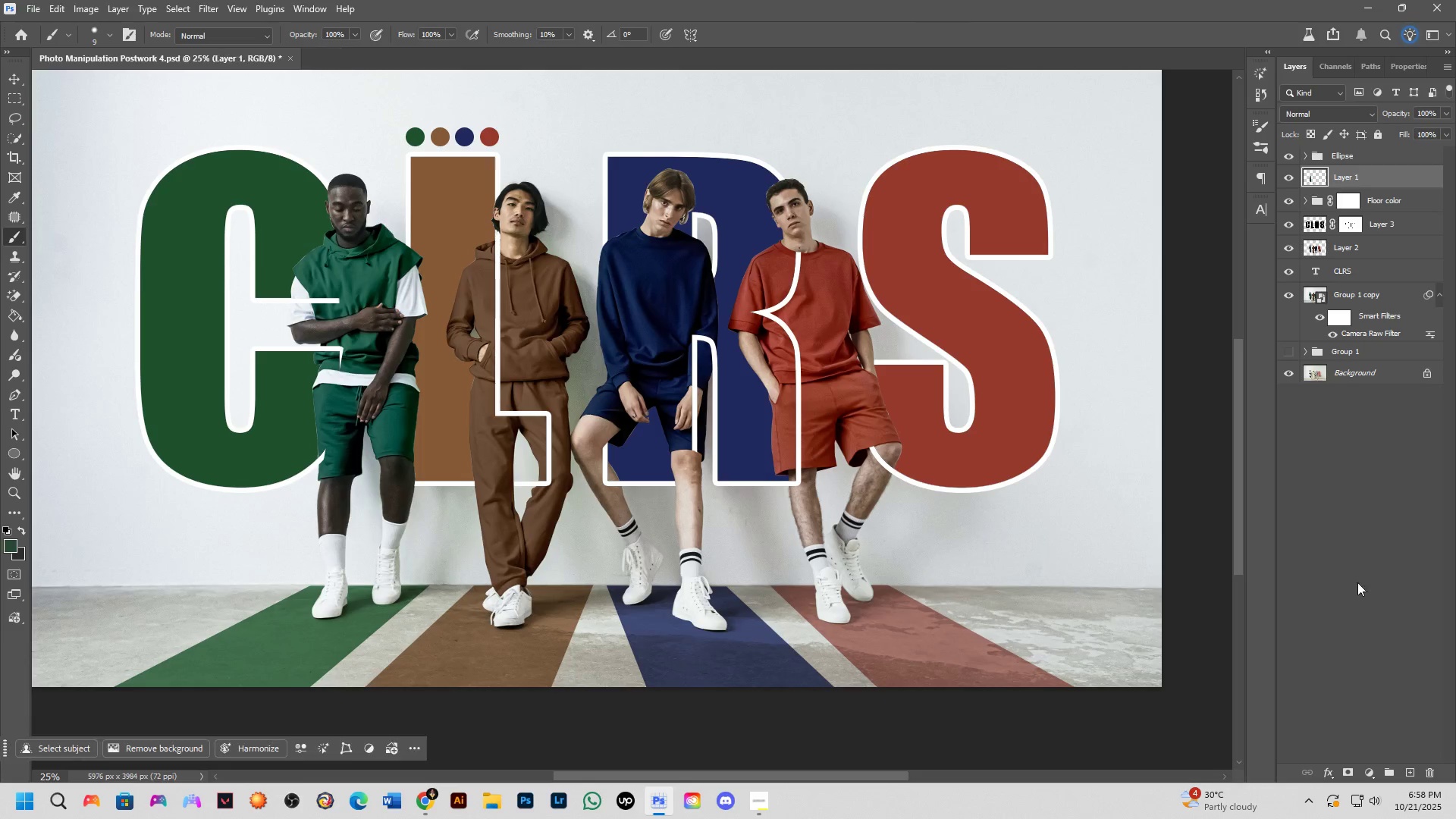 
left_click([1348, 764])
 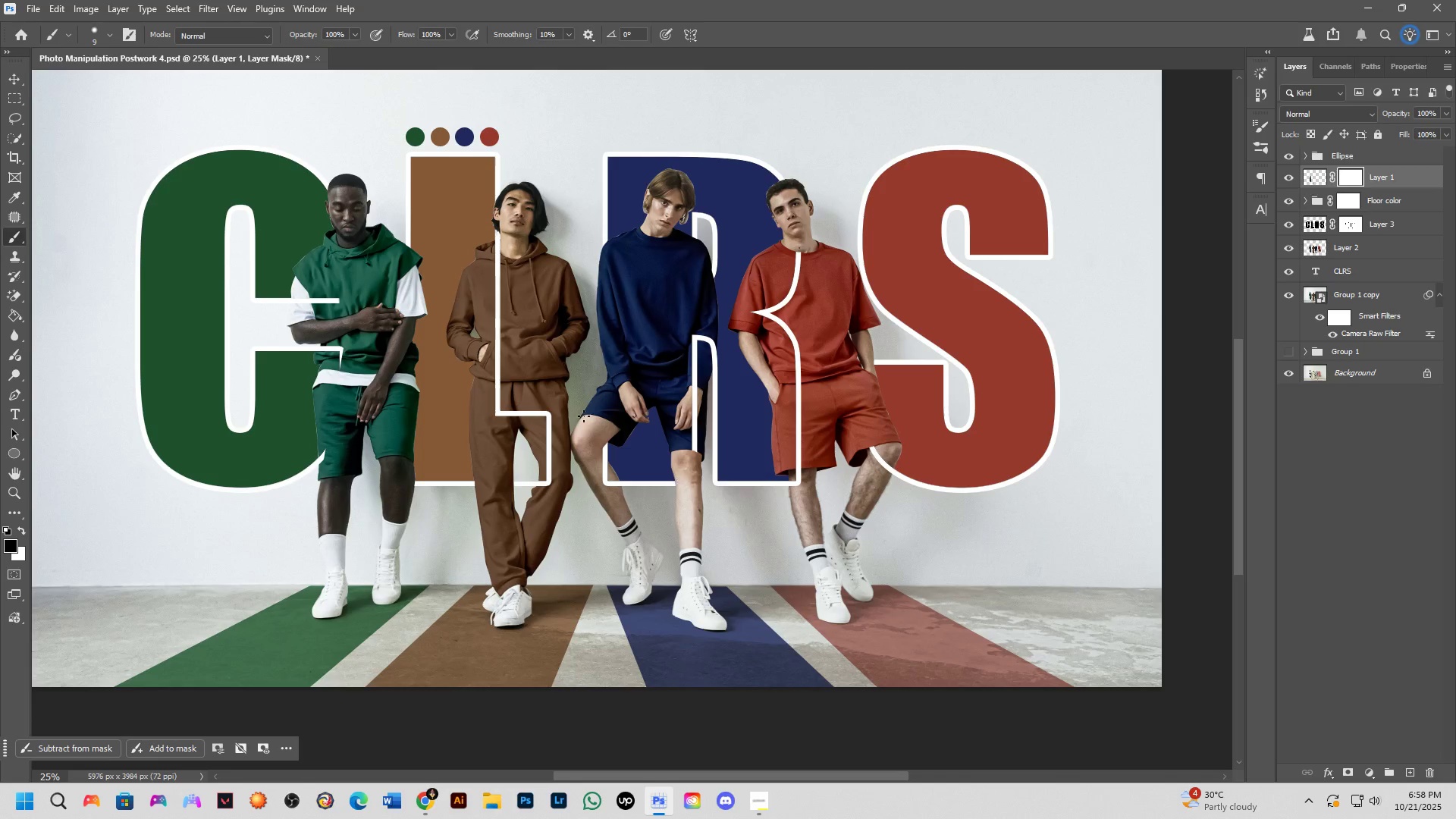 
scroll: coordinate [517, 356], scroll_direction: up, amount: 3.0
 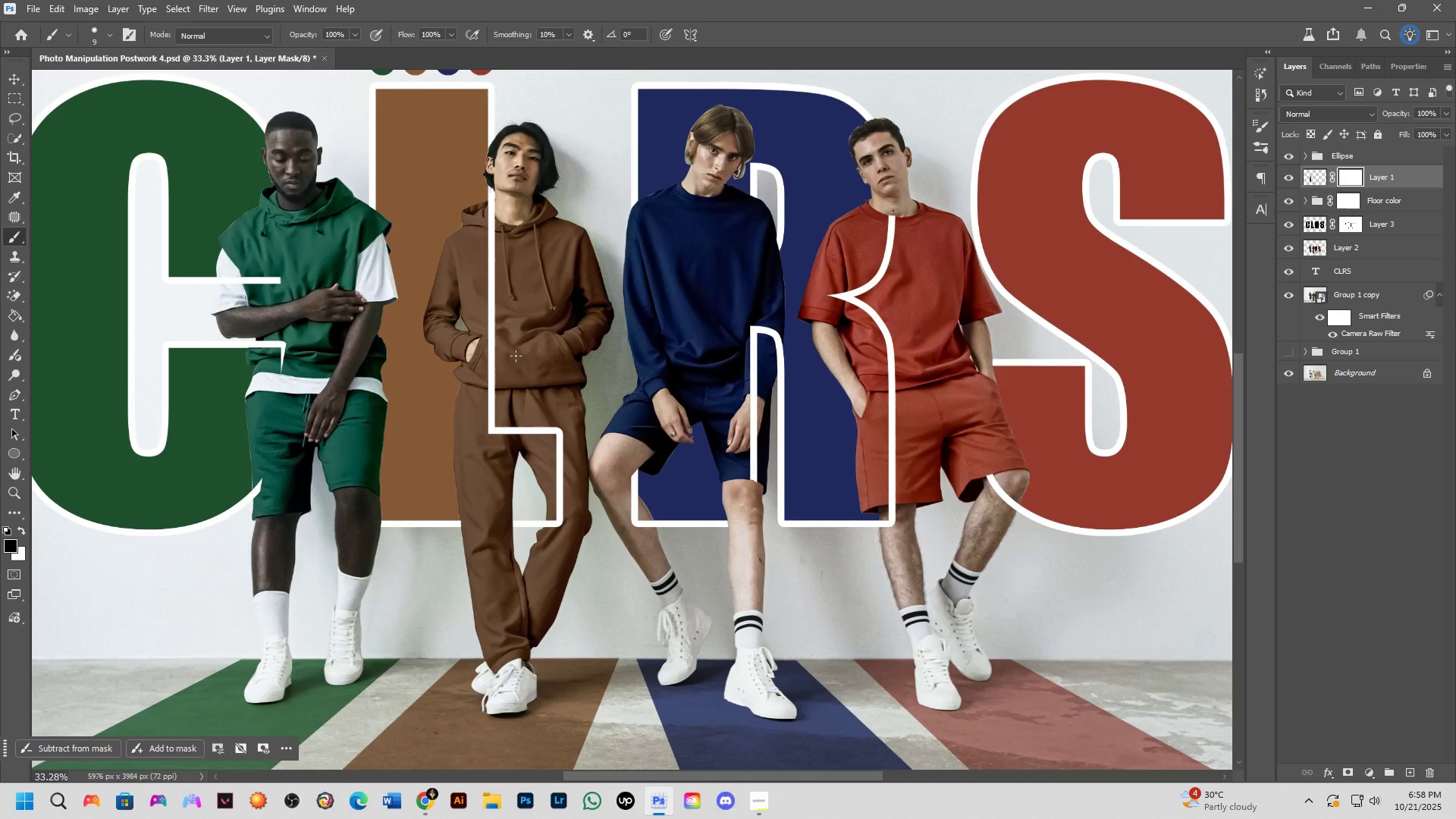 
hold_key(key=Space, duration=0.91)
 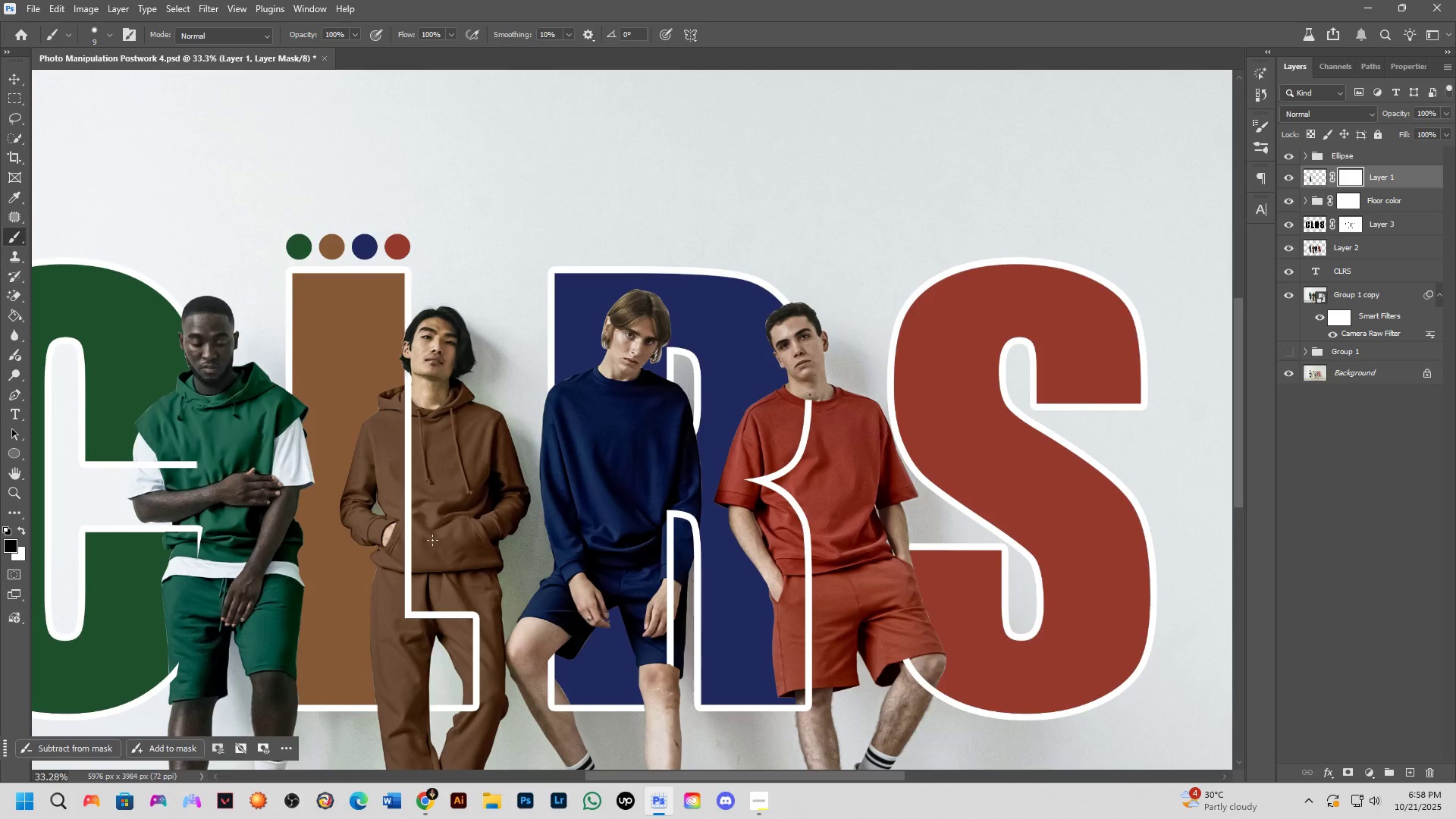 
key(B)
 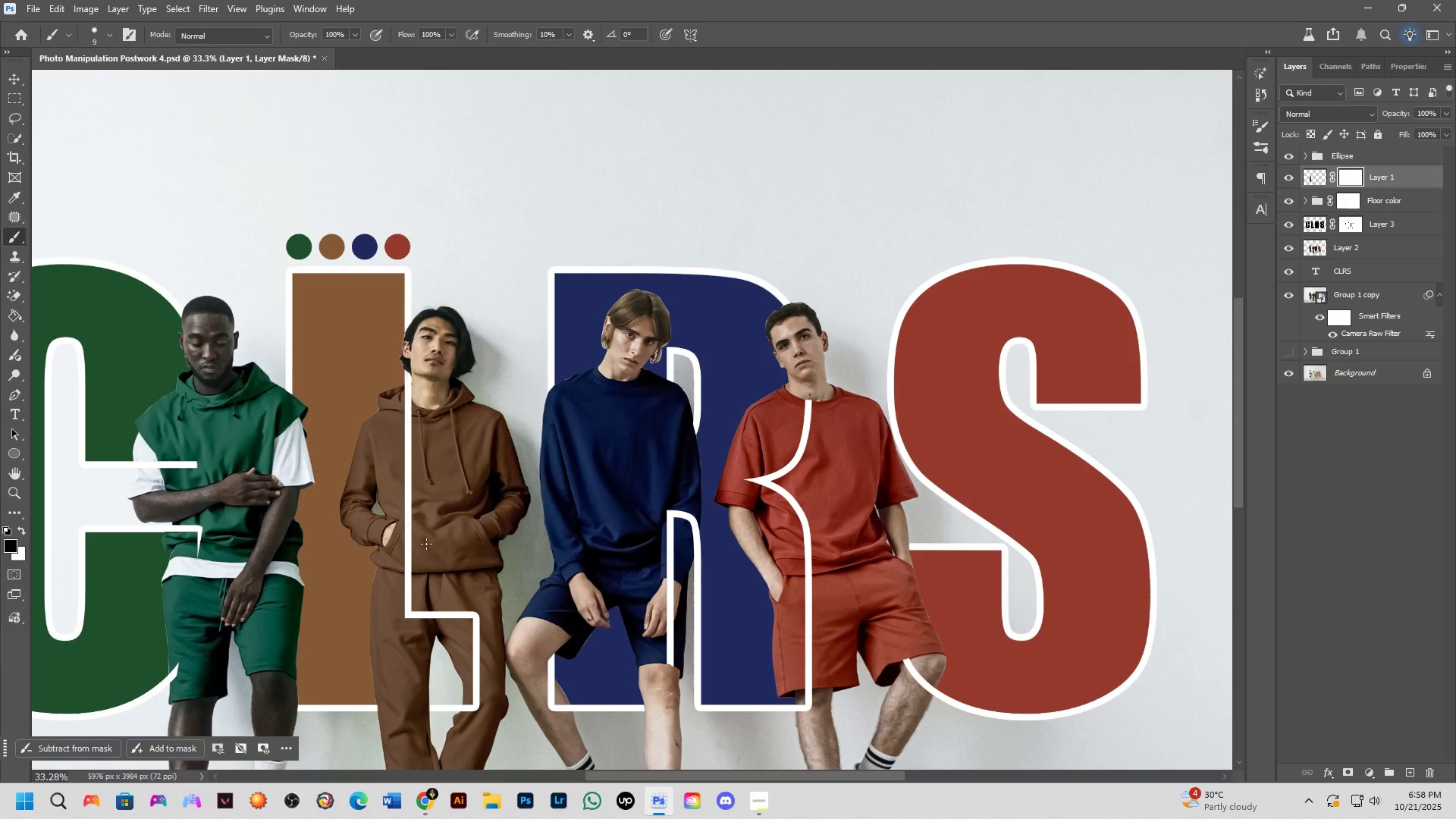 
hold_key(key=AltLeft, duration=0.34)
 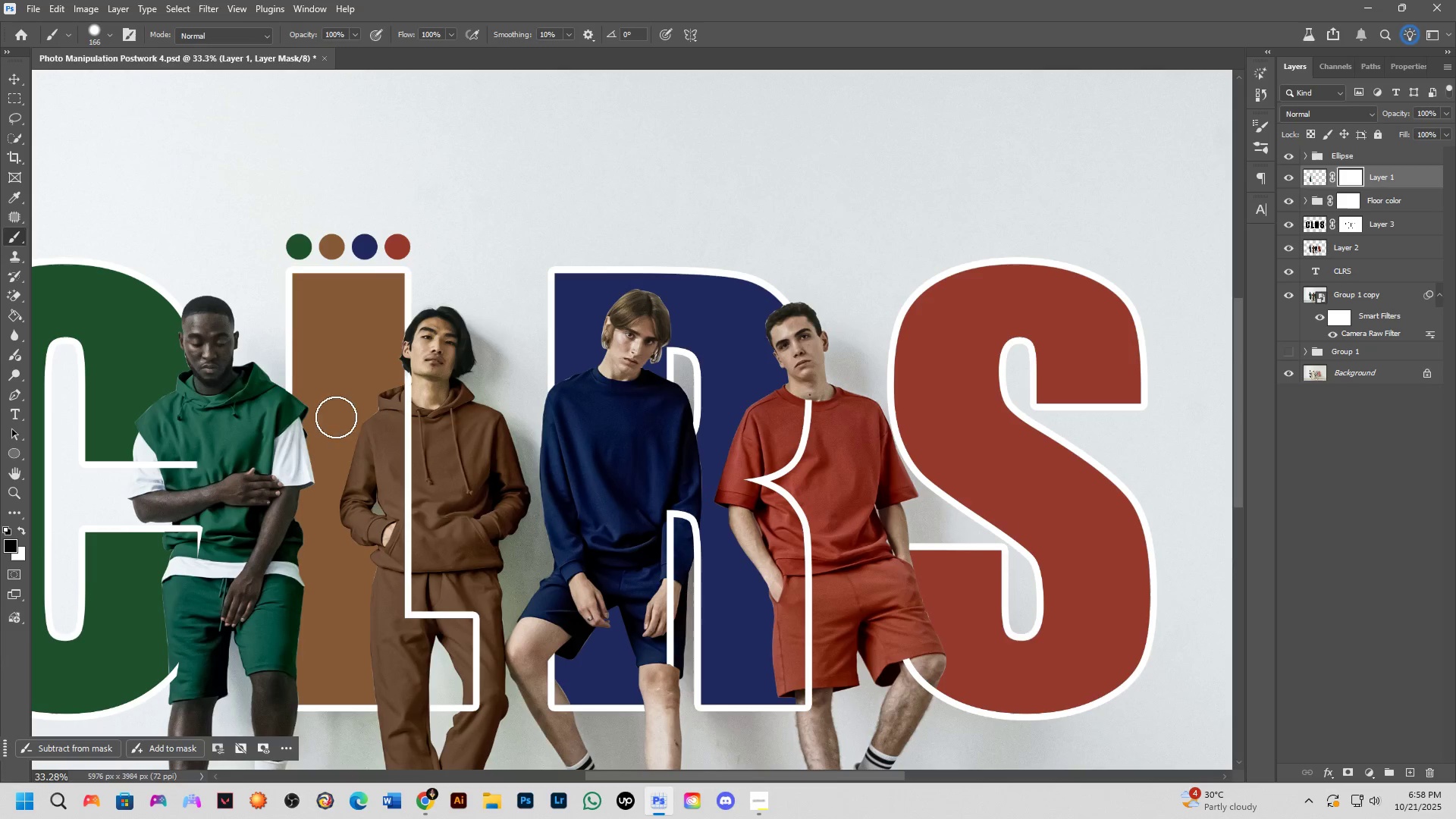 
key(Alt+AltLeft)
 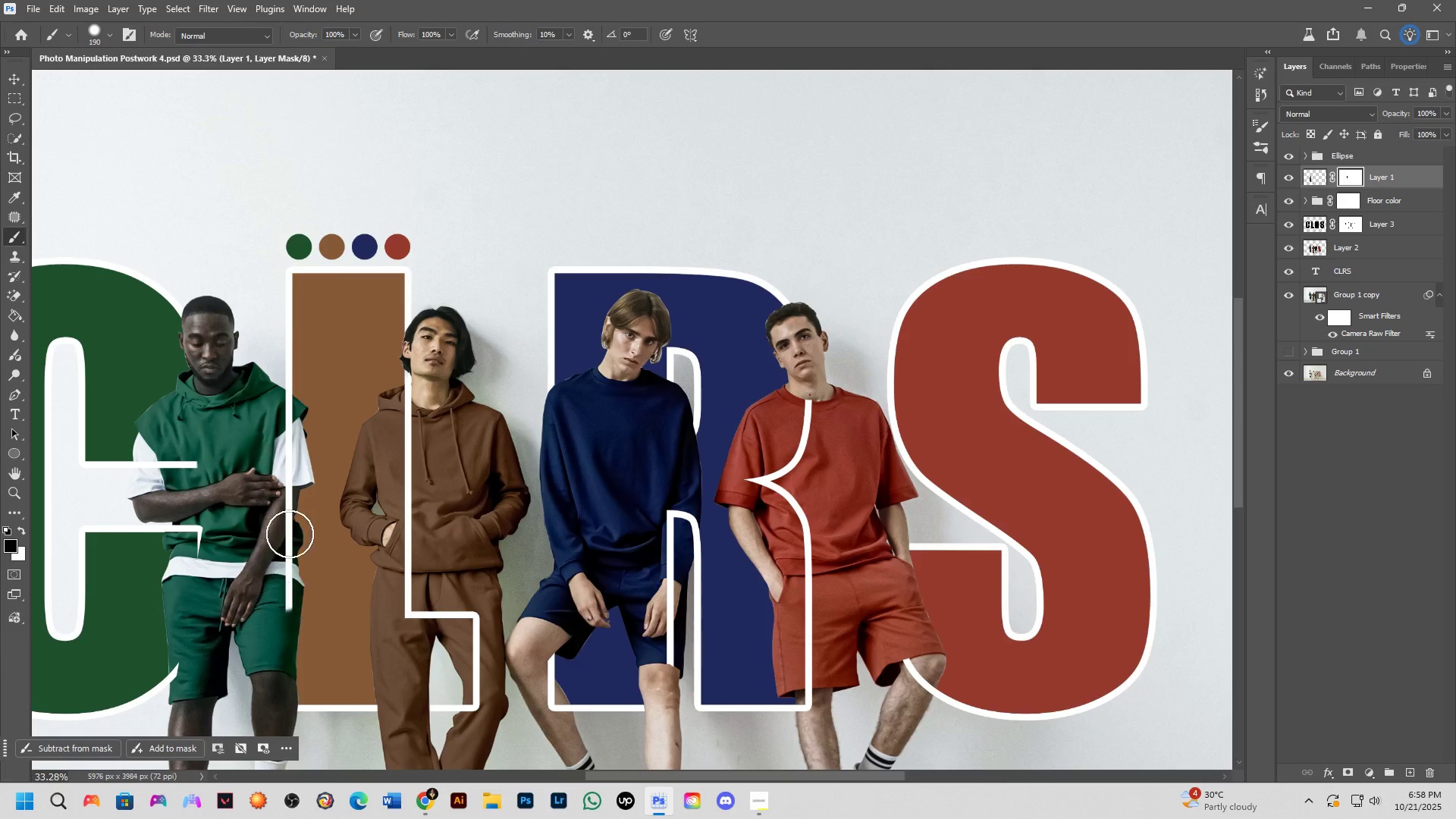 
hold_key(key=Space, duration=0.65)
 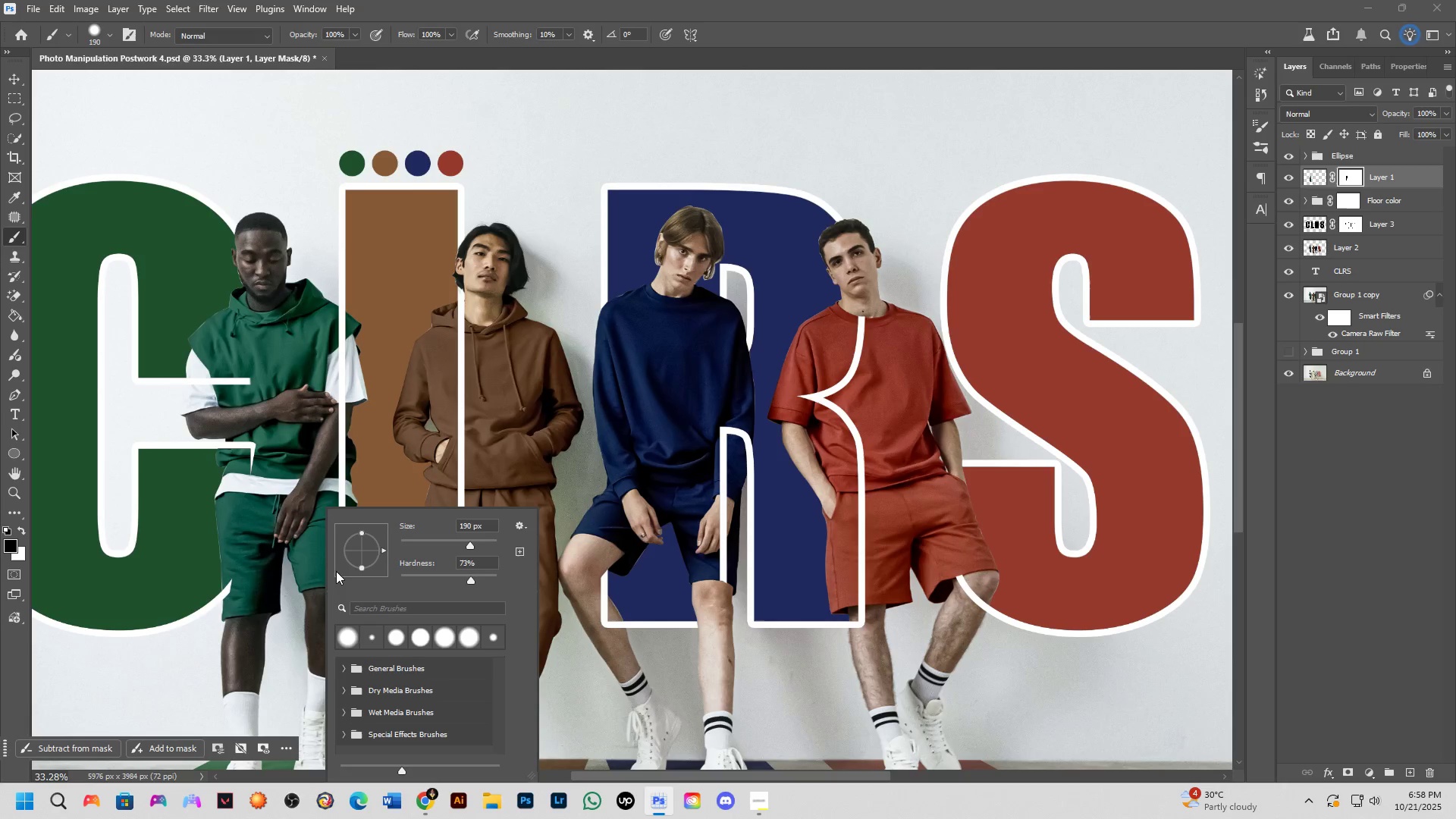 
key(Alt+AltLeft)
 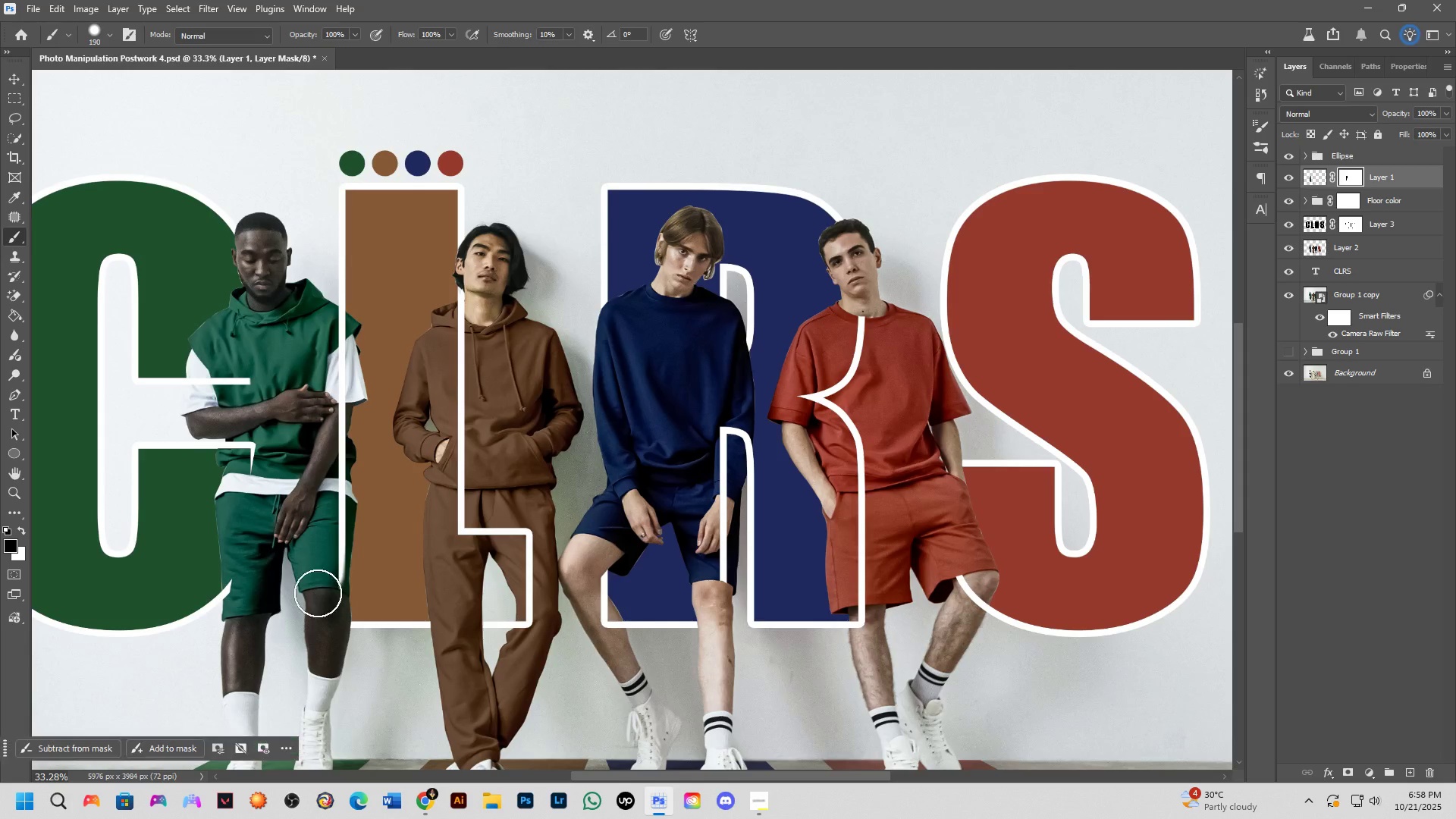 
key(Alt+AltLeft)
 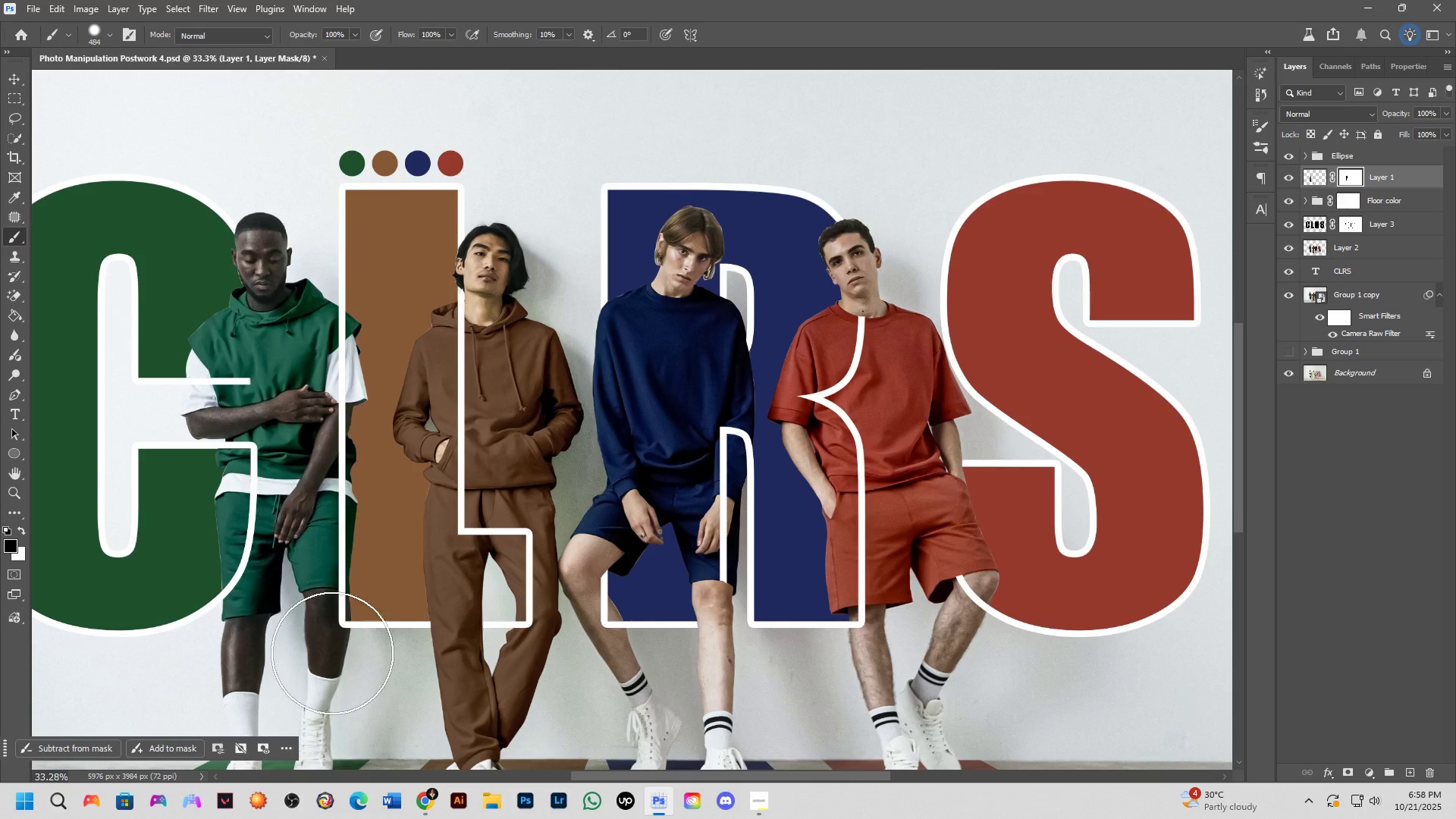 
key(Alt+AltLeft)
 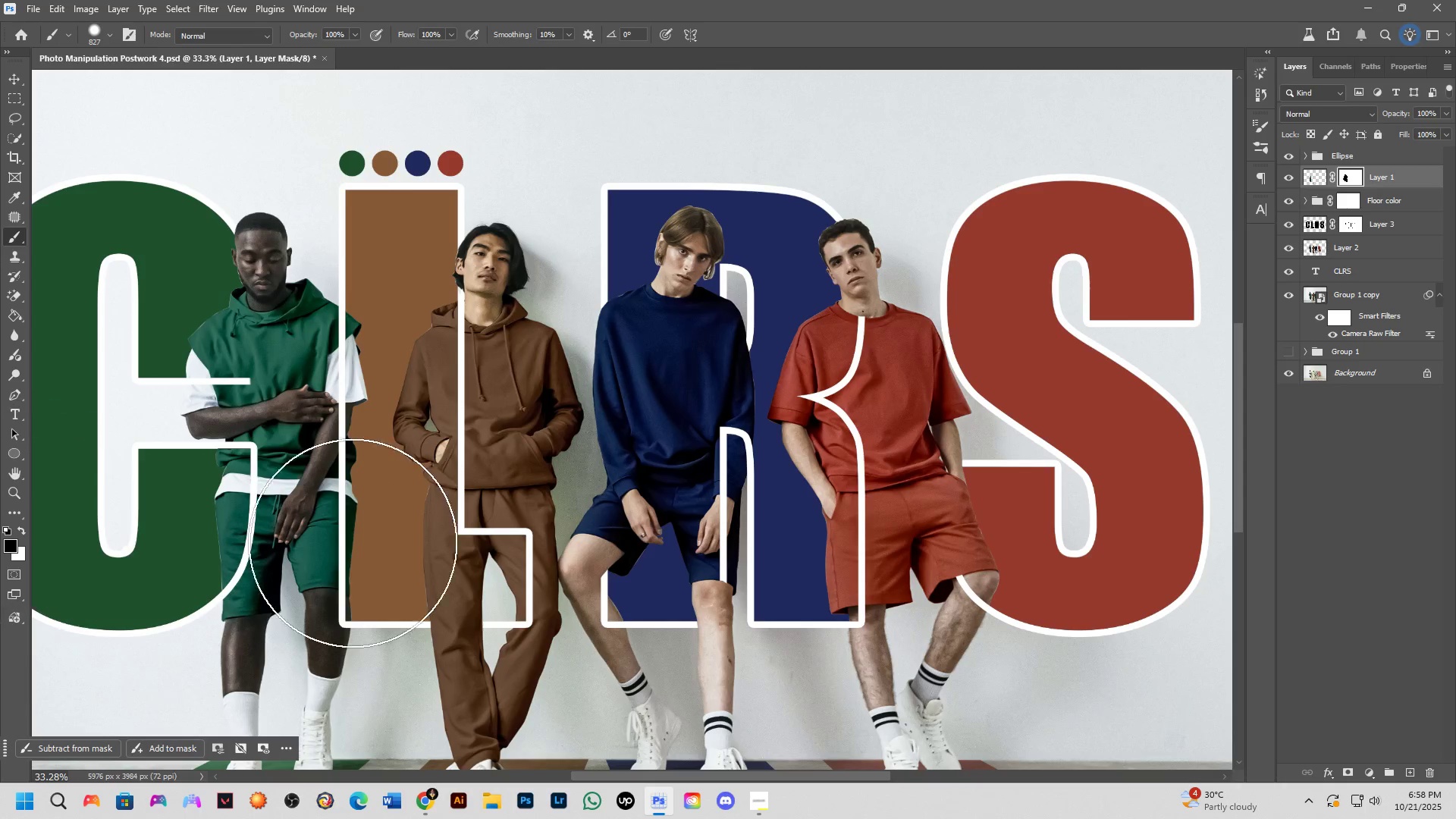 
scroll: coordinate [460, 448], scroll_direction: down, amount: 2.0
 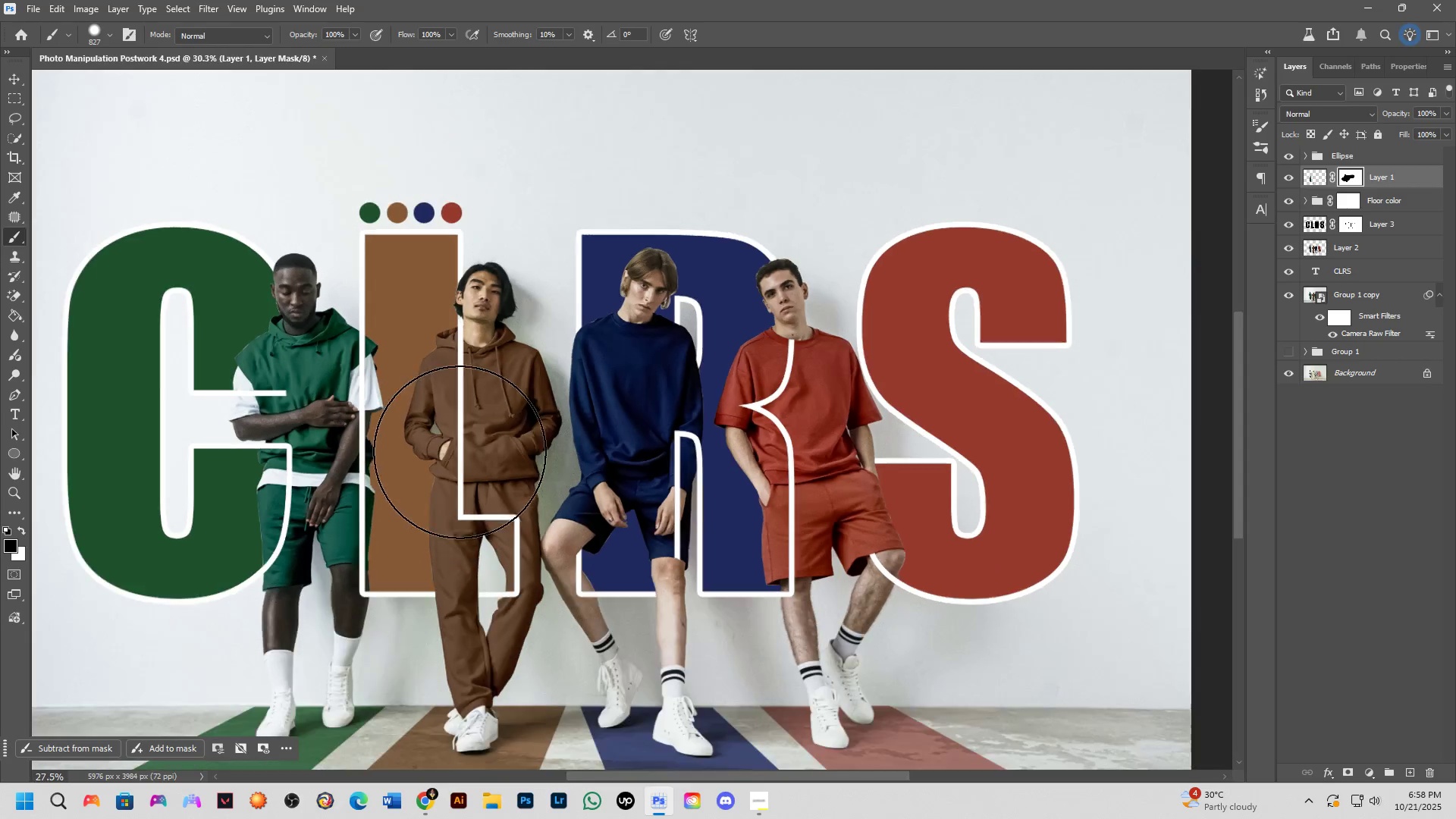 
hold_key(key=Space, duration=0.39)
 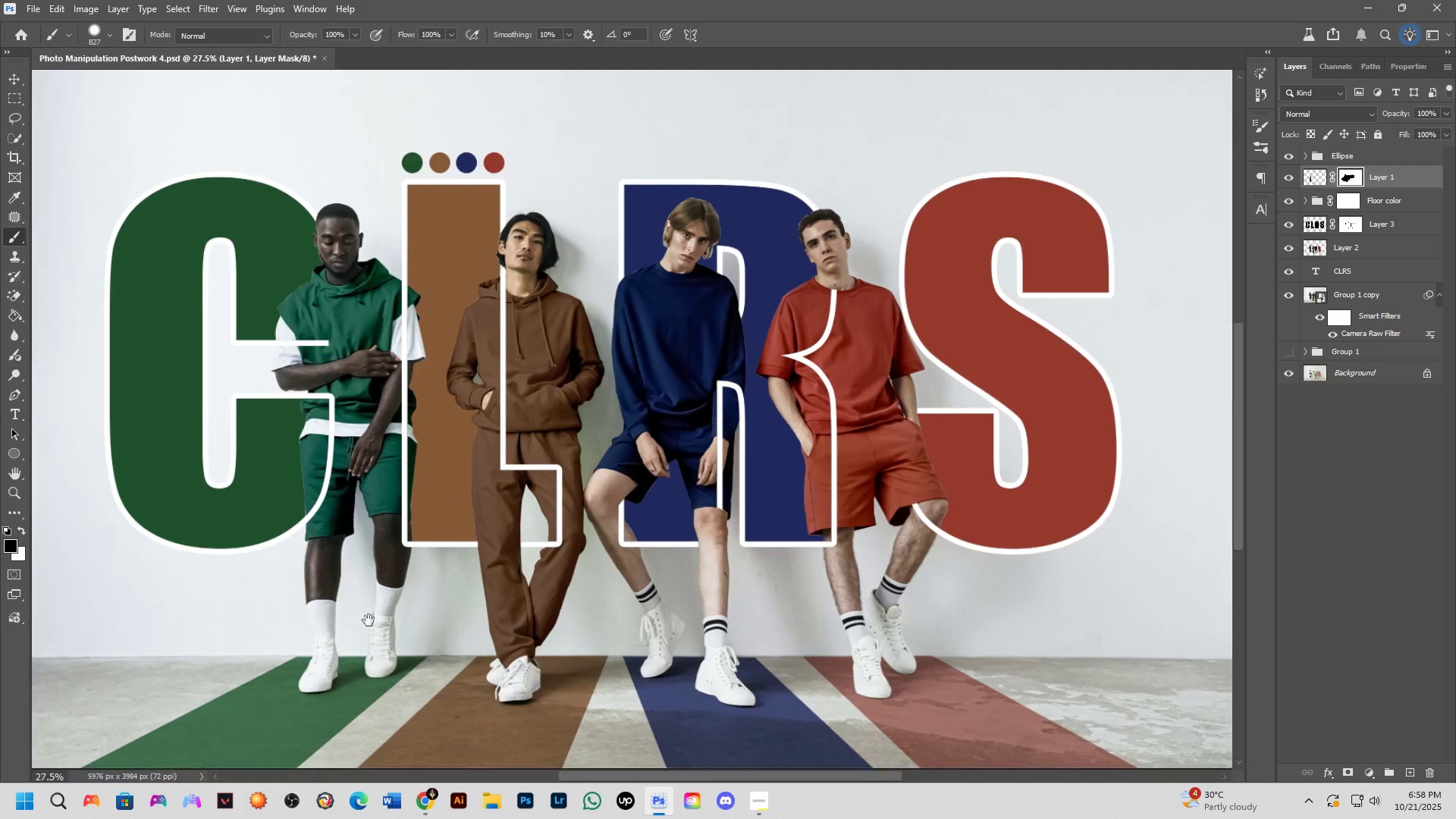 
key(Control+ControlLeft)
 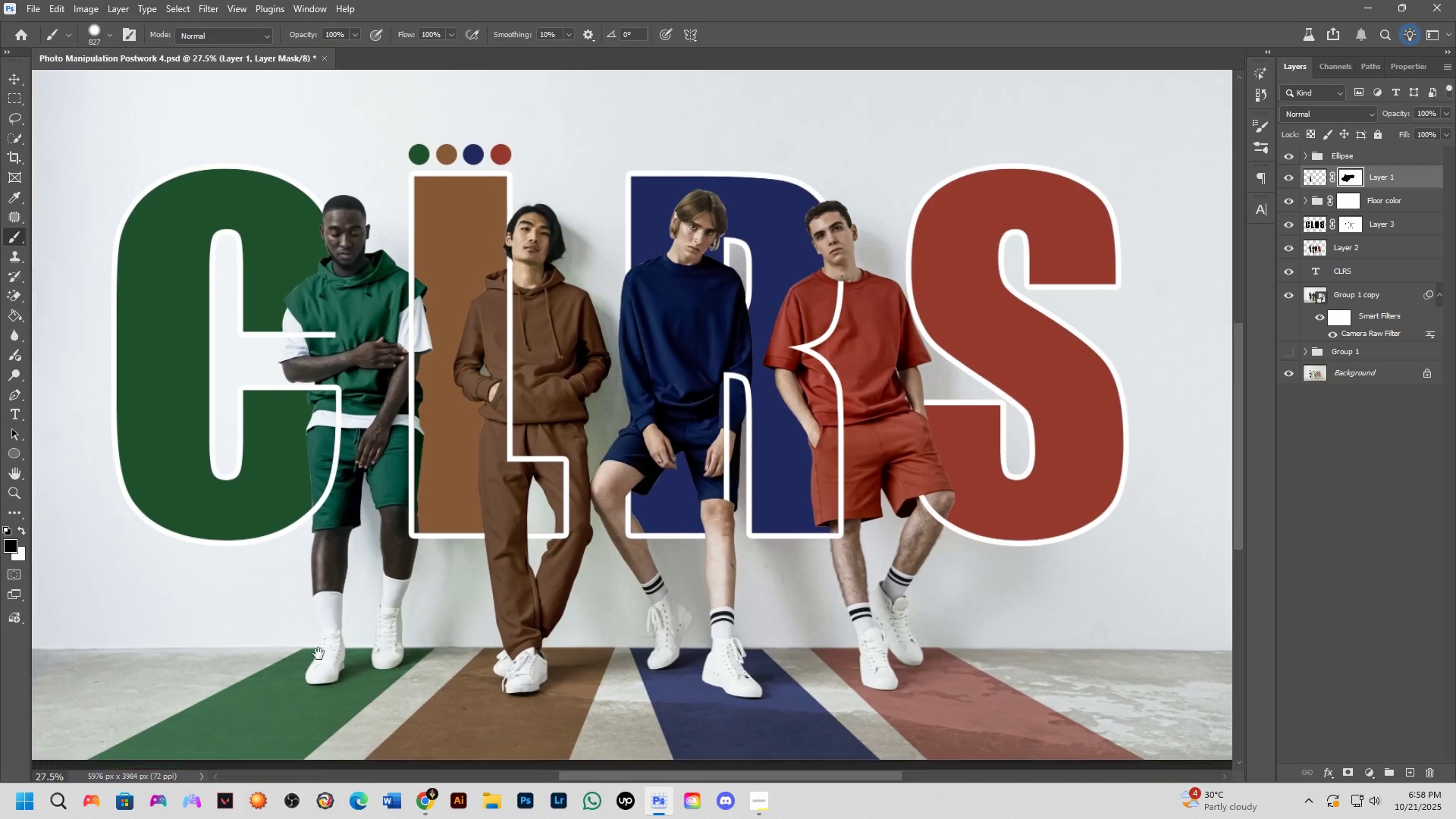 
key(Control+Z)
 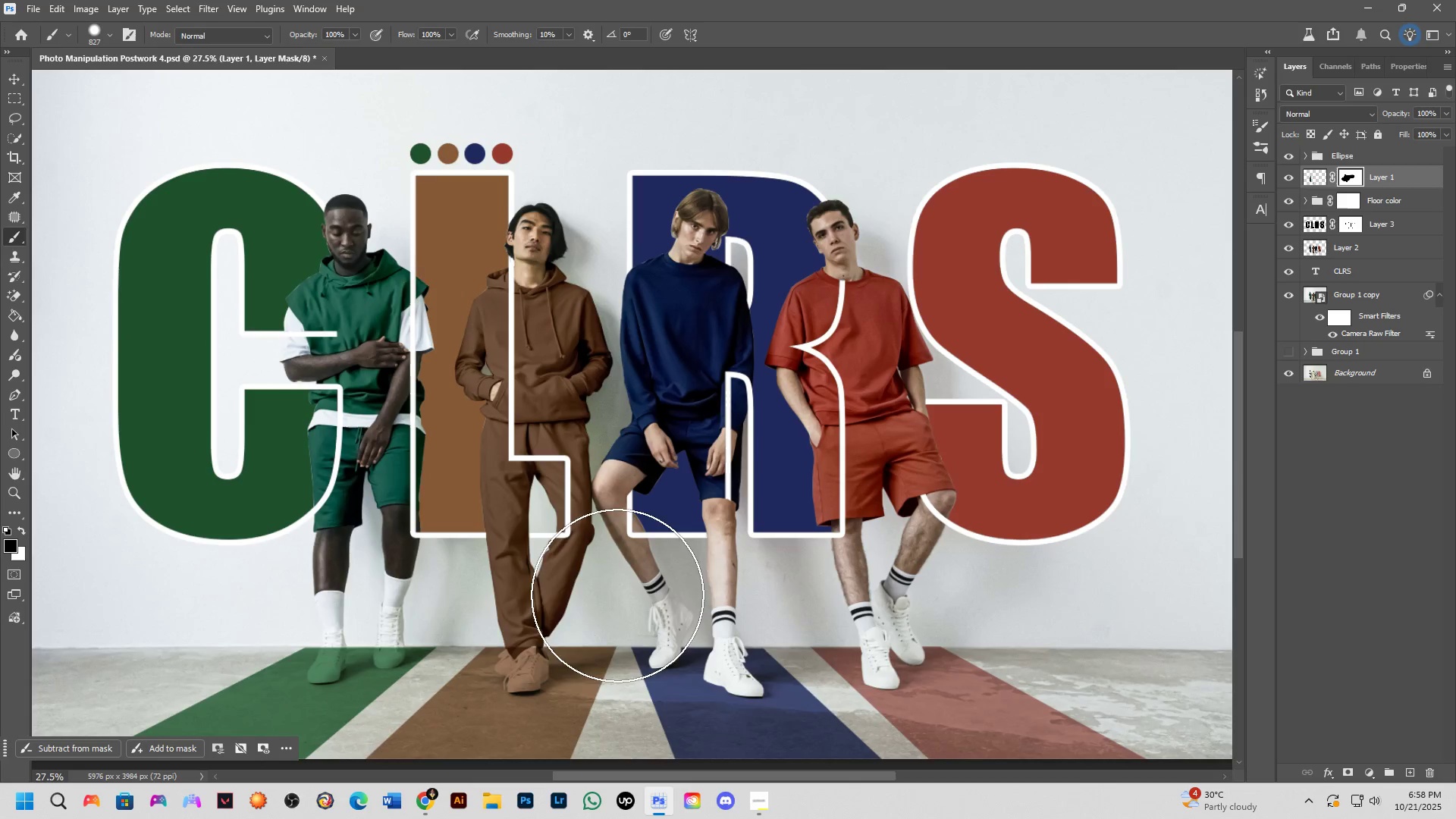 
key(Alt+AltLeft)
 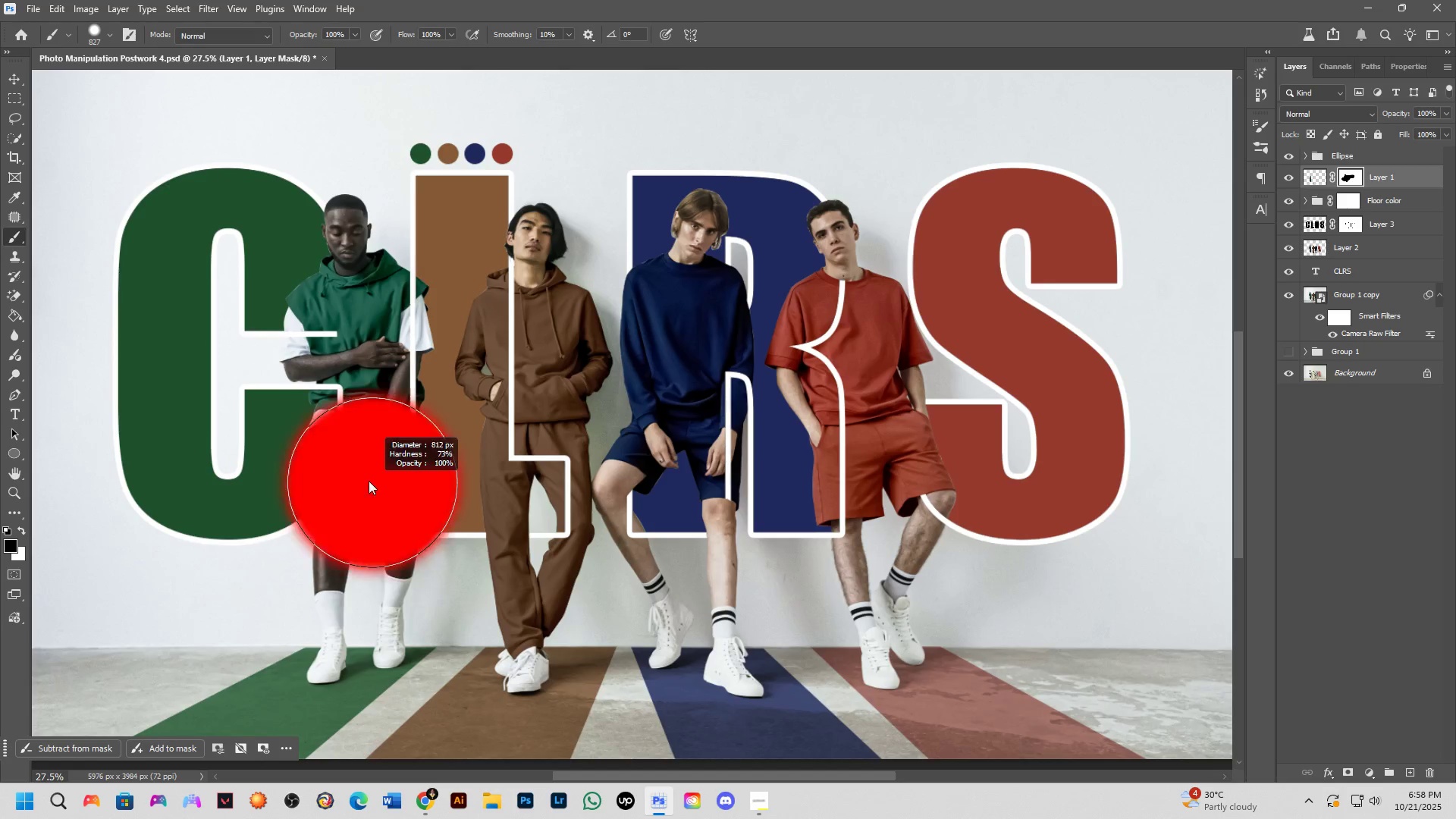 
key(Alt+AltLeft)
 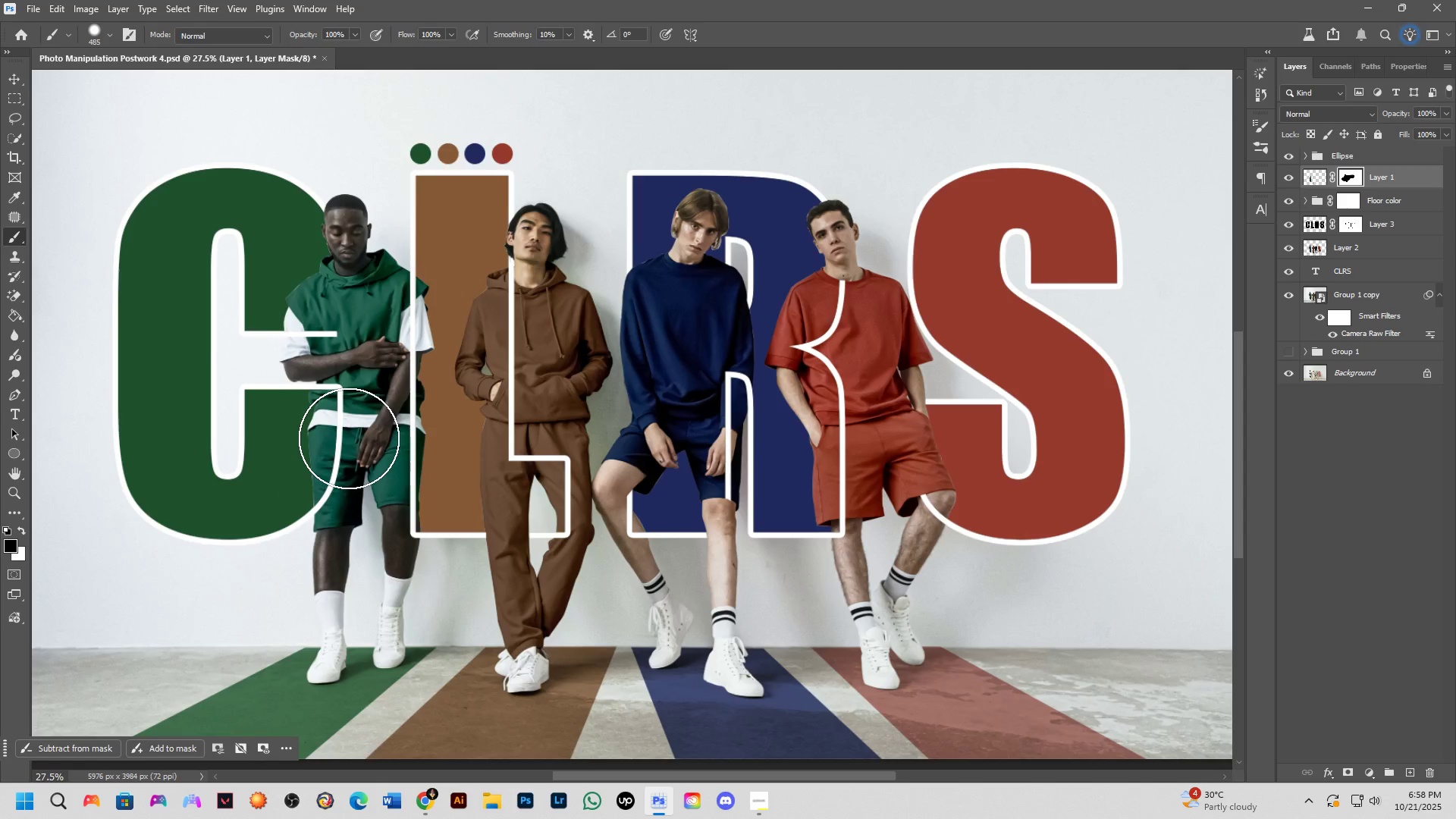 
wait(5.05)
 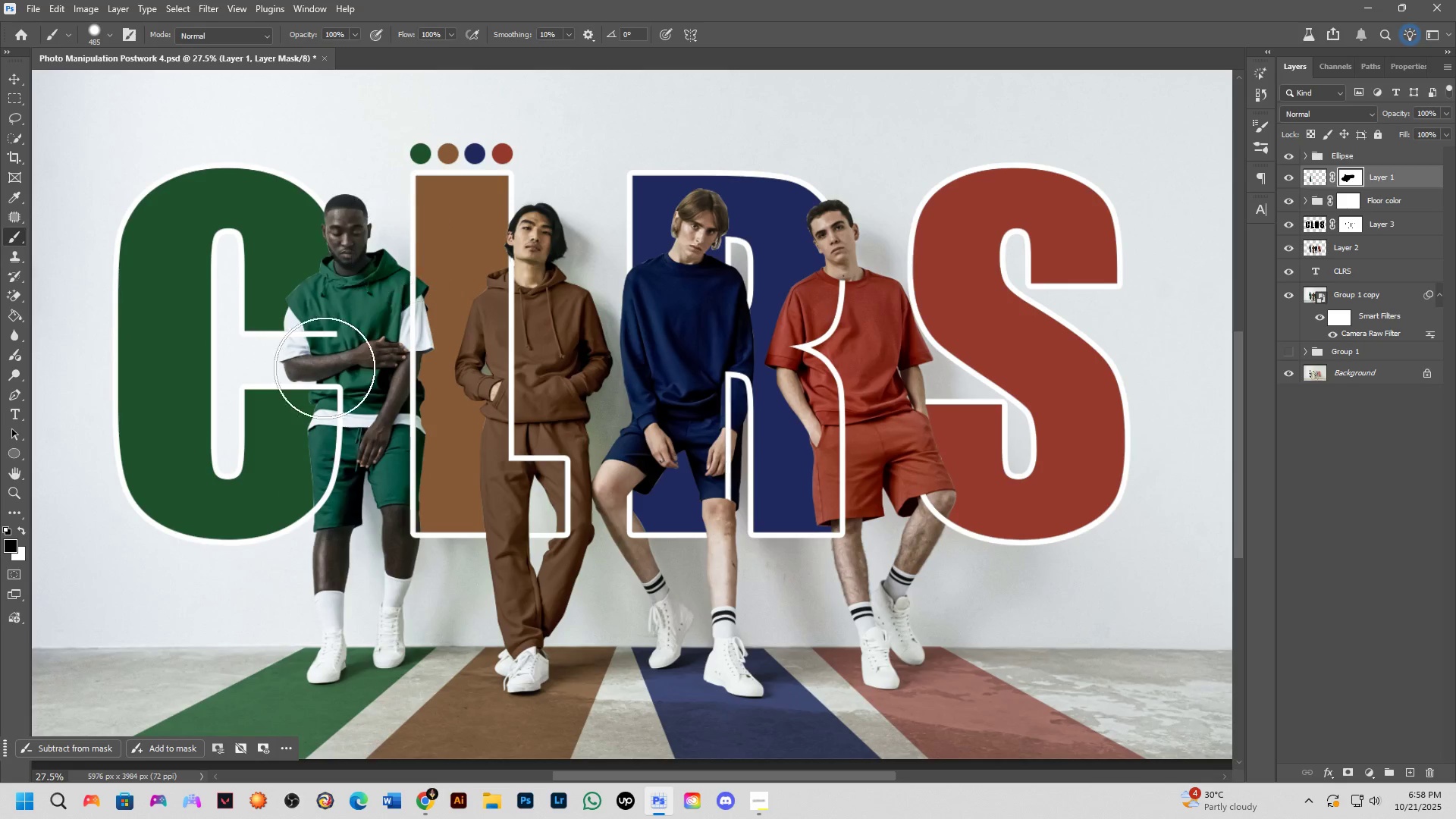 
scroll: coordinate [435, 309], scroll_direction: down, amount: 4.0
 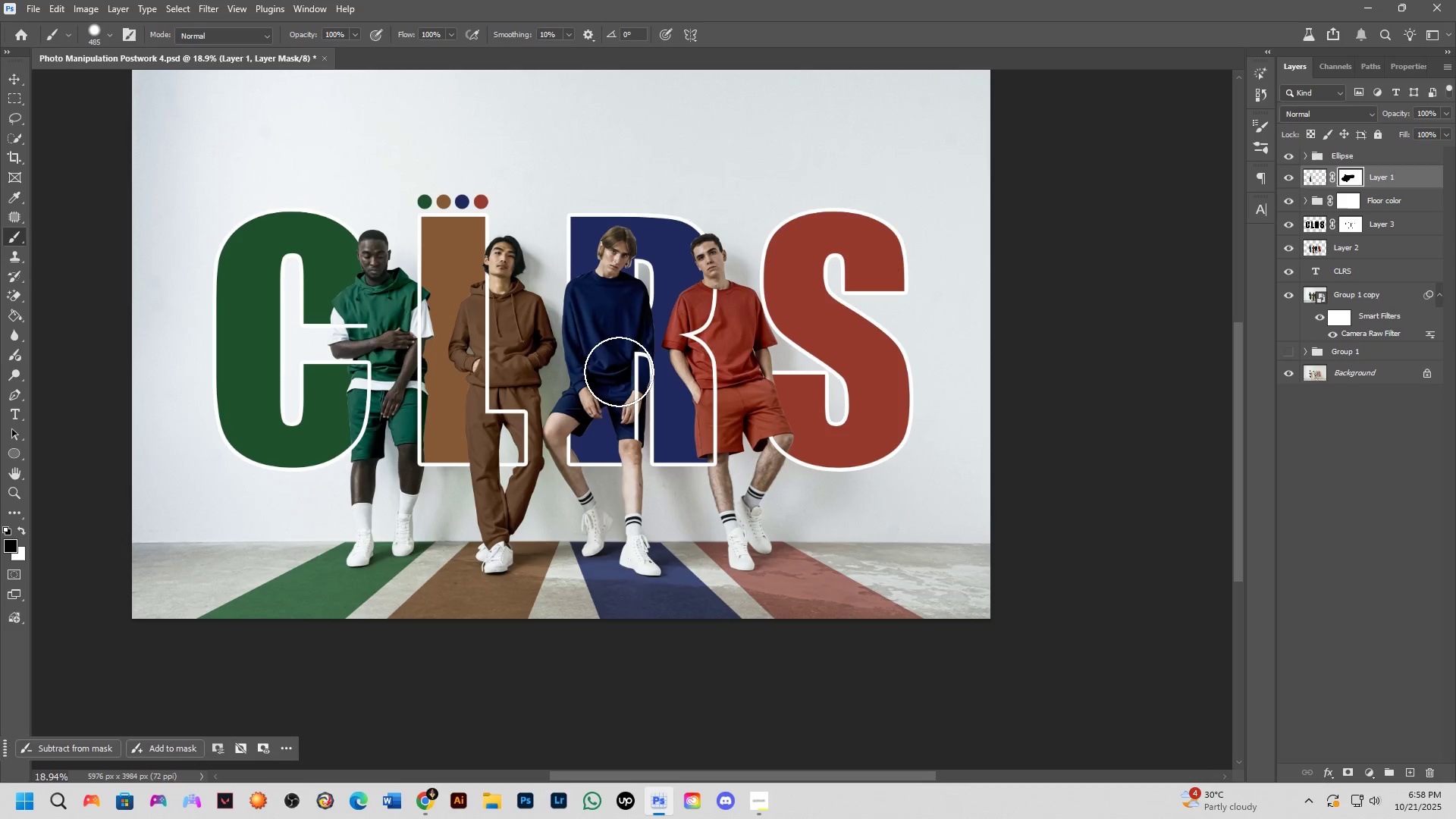 
hold_key(key=Space, duration=0.99)
 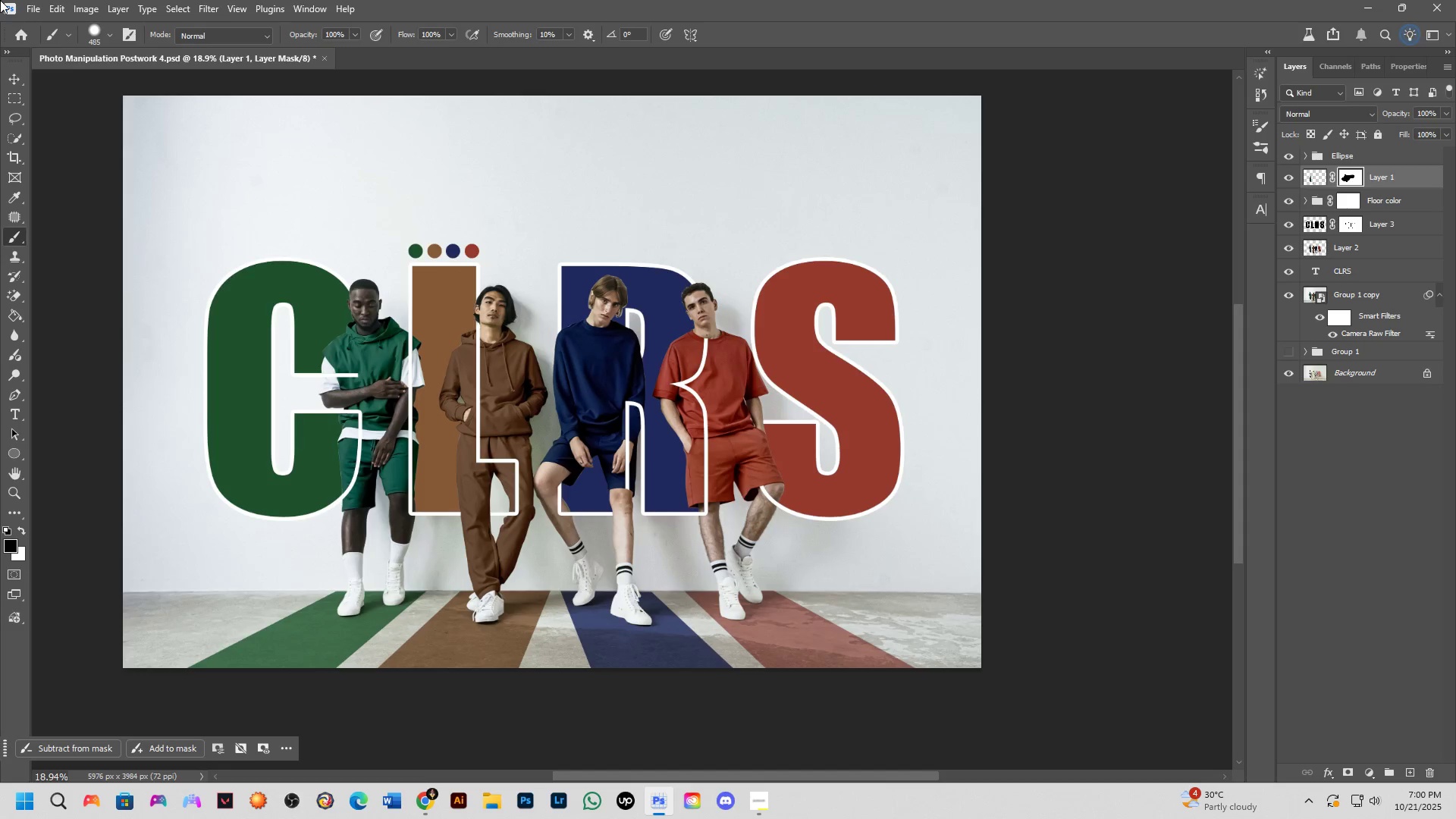 
wait(96.11)
 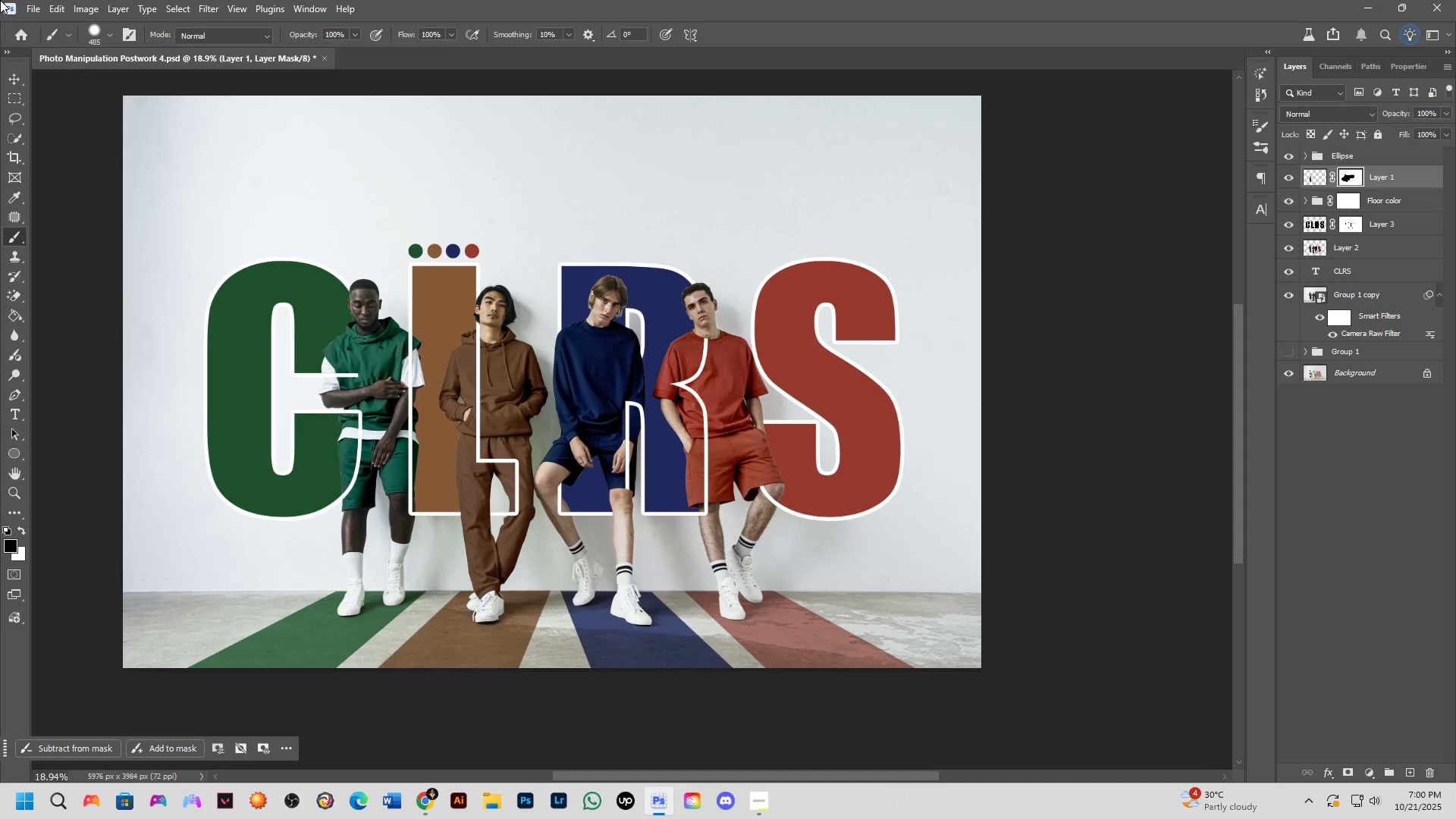 
hold_key(key=Space, duration=0.82)
 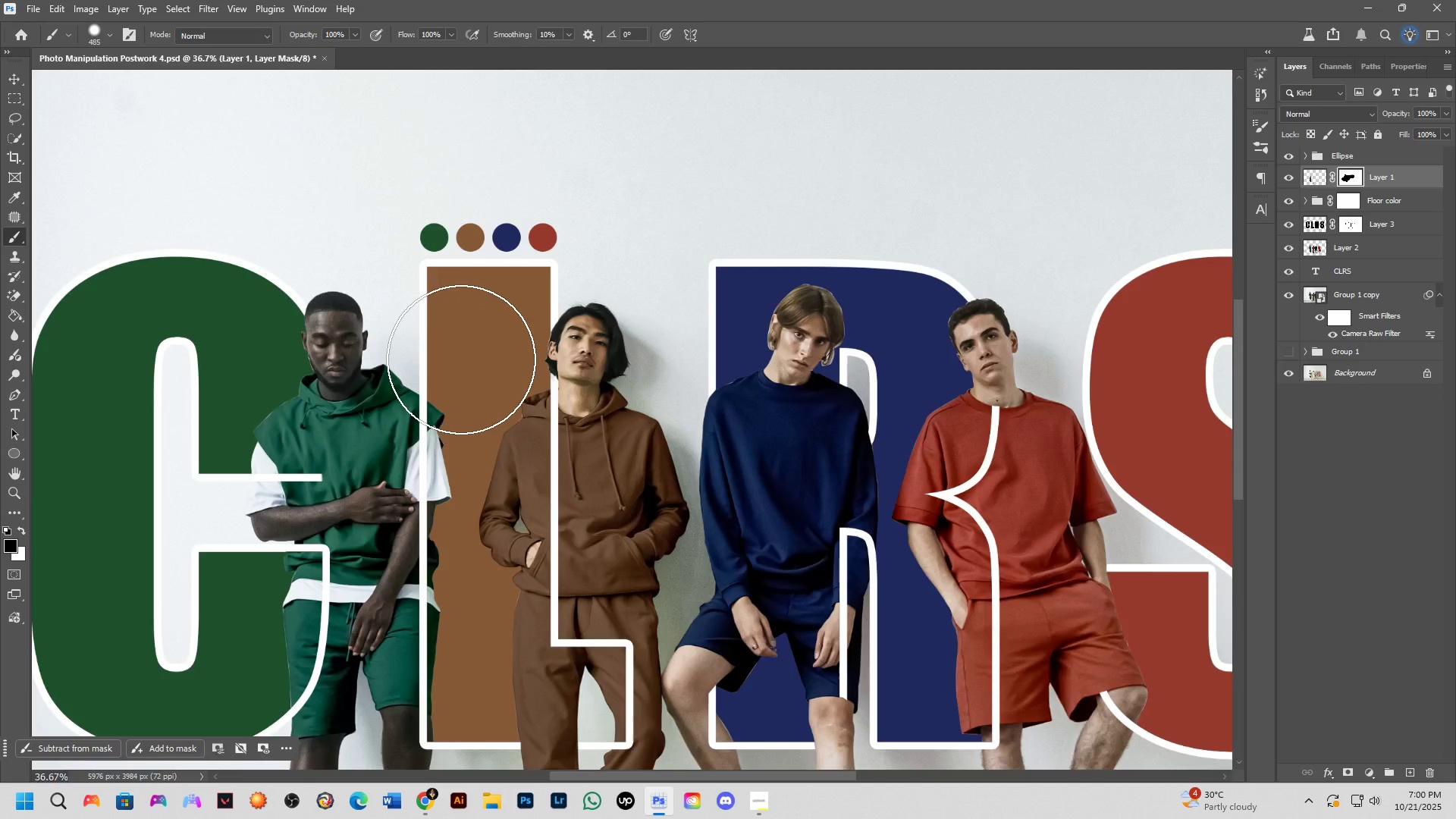 
key(Shift+ShiftLeft)
 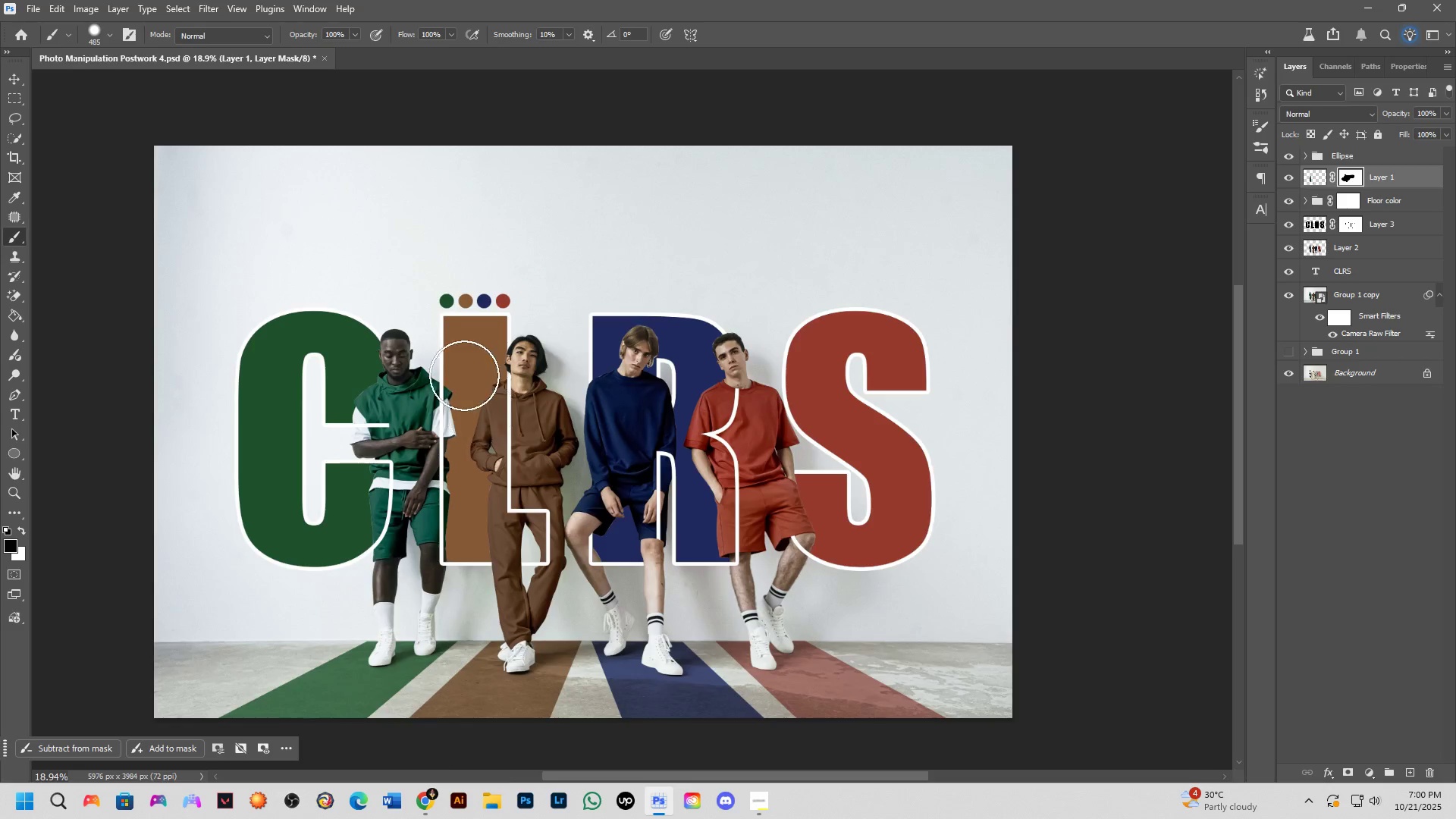 
scroll: coordinate [461, 359], scroll_direction: up, amount: 4.0
 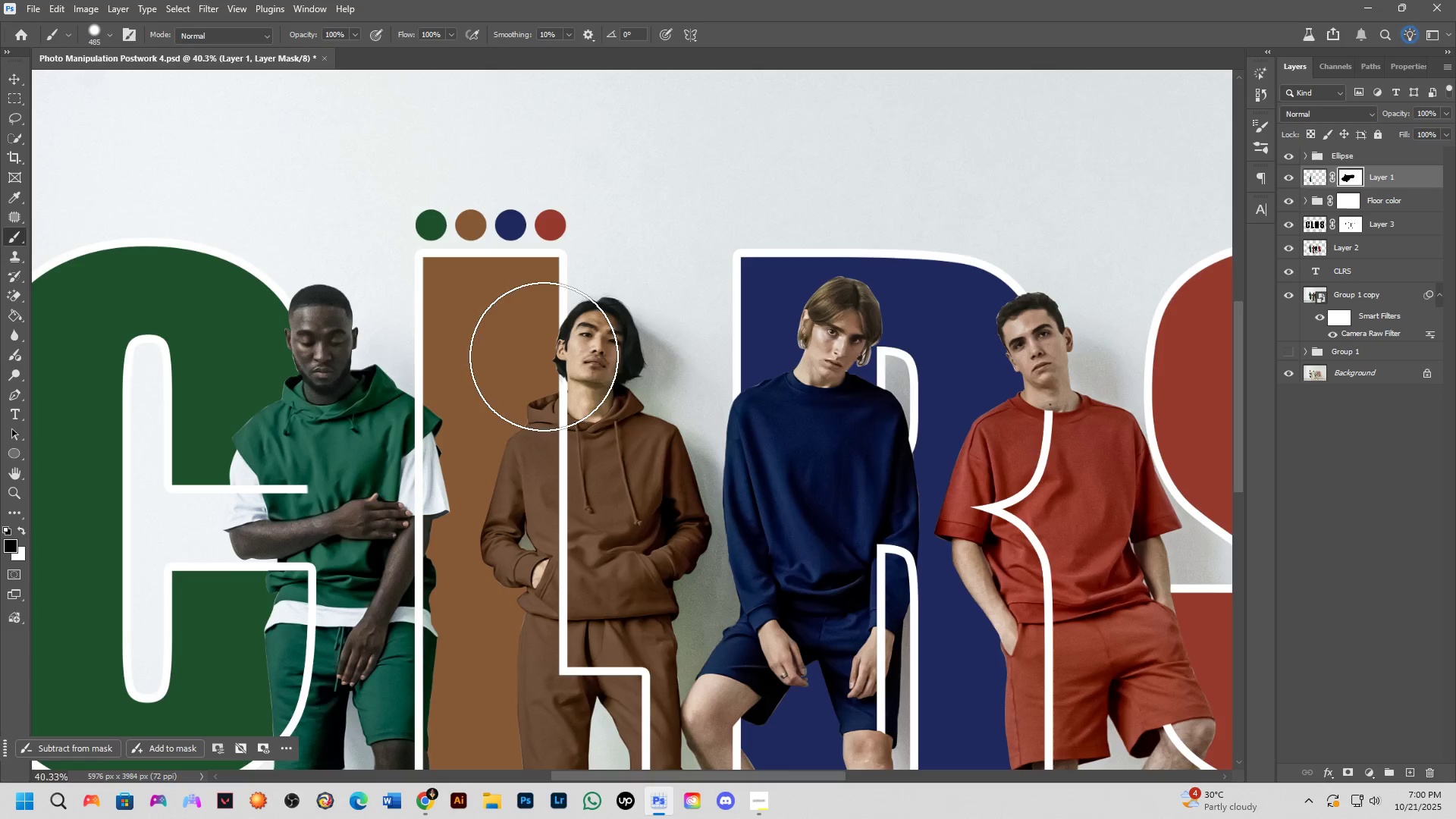 
hold_key(key=Space, duration=0.64)
 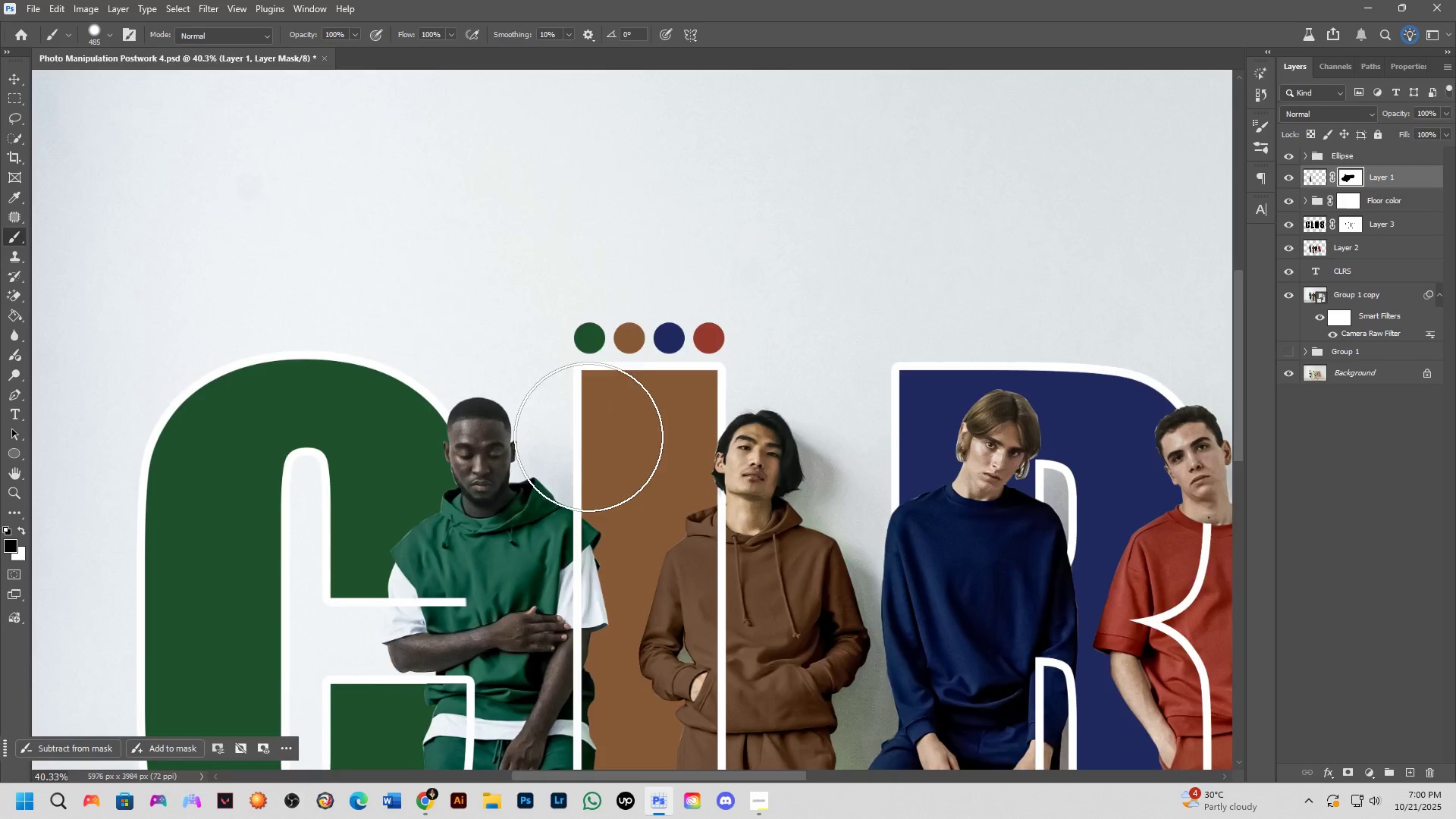 
scroll: coordinate [584, 441], scroll_direction: down, amount: 6.0
 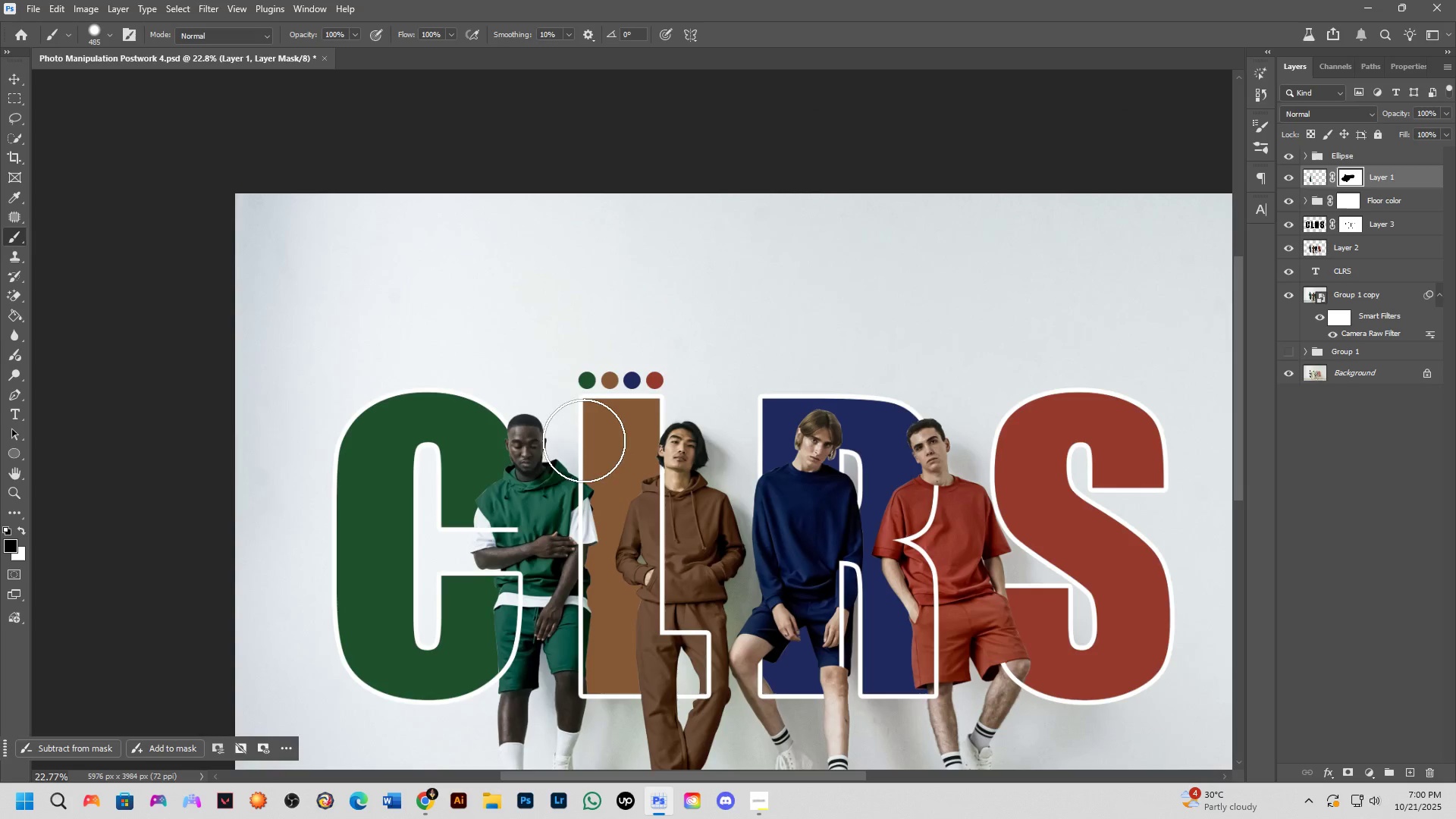 
hold_key(key=Space, duration=1.53)
 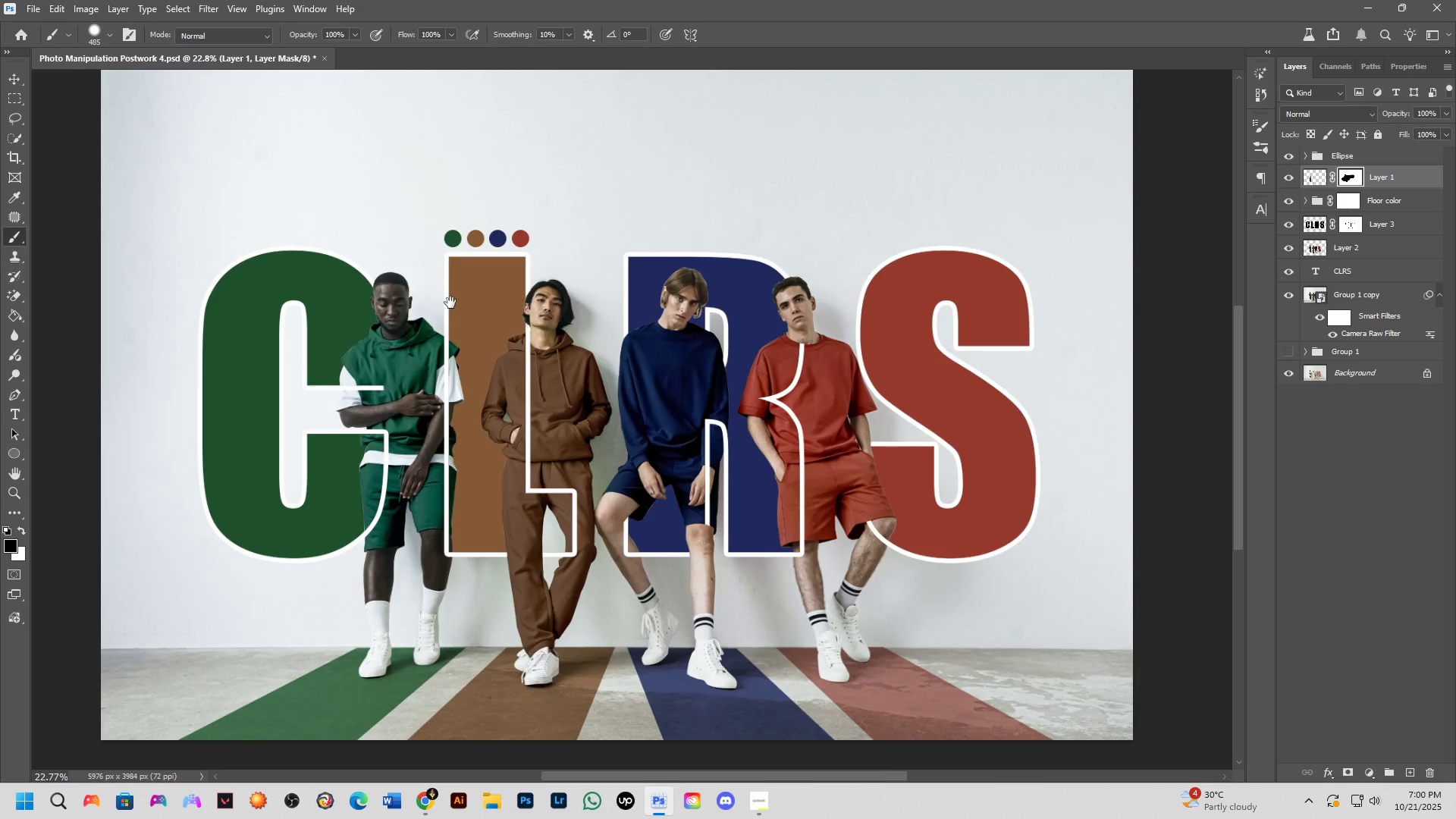 
hold_key(key=Space, duration=1.29)
 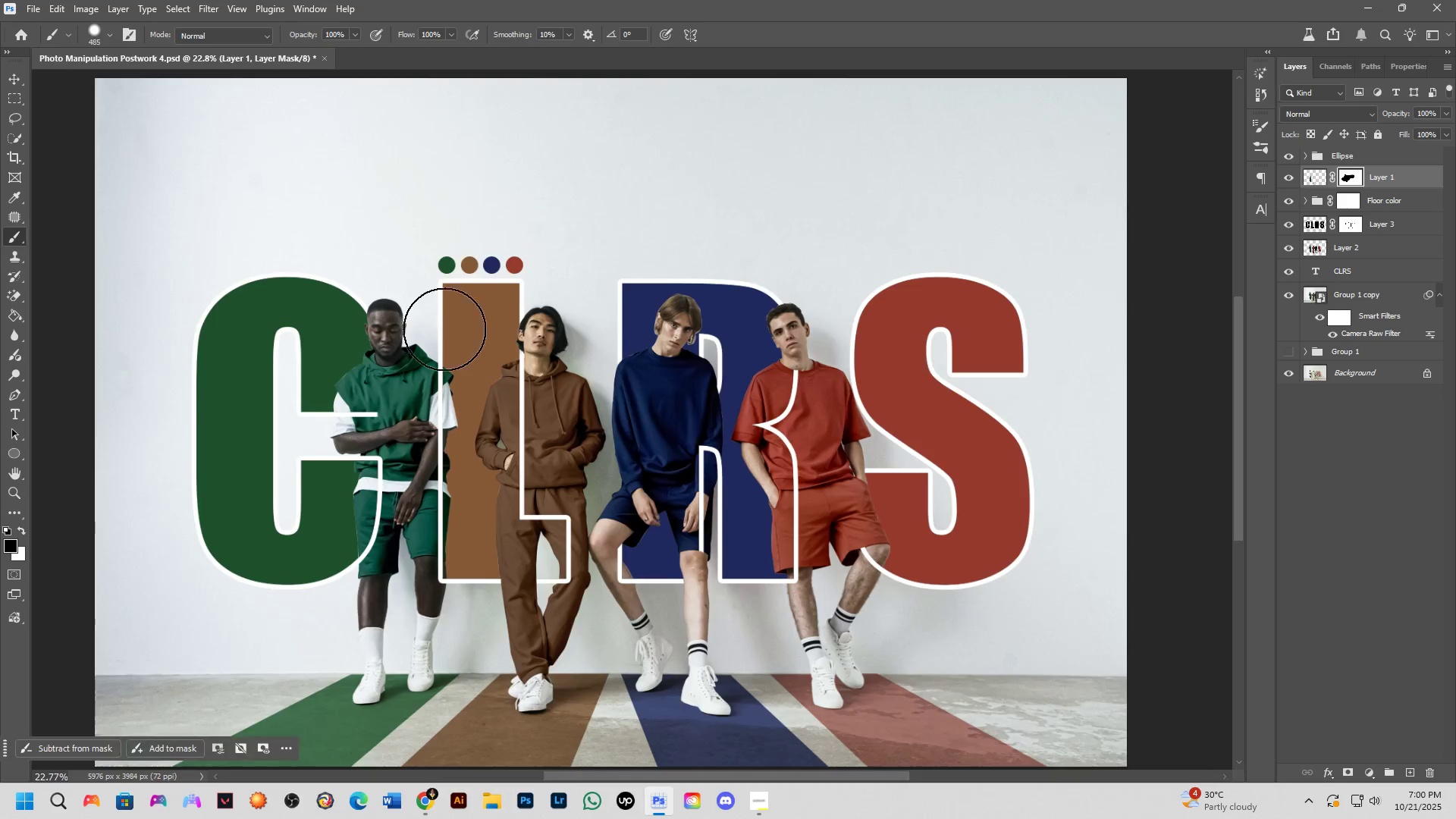 
scroll: coordinate [444, 329], scroll_direction: down, amount: 1.0
 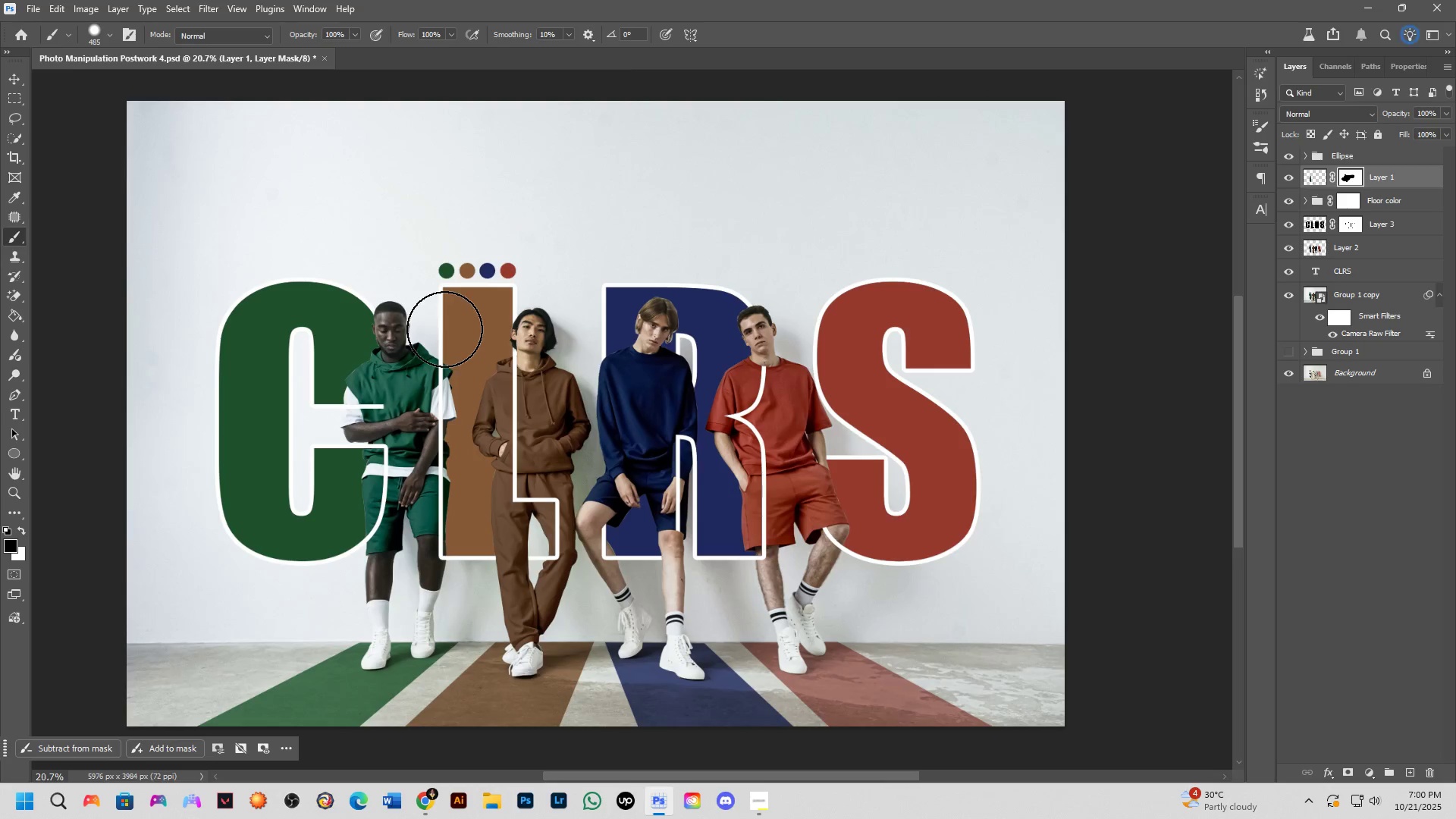 
hold_key(key=Space, duration=0.59)
 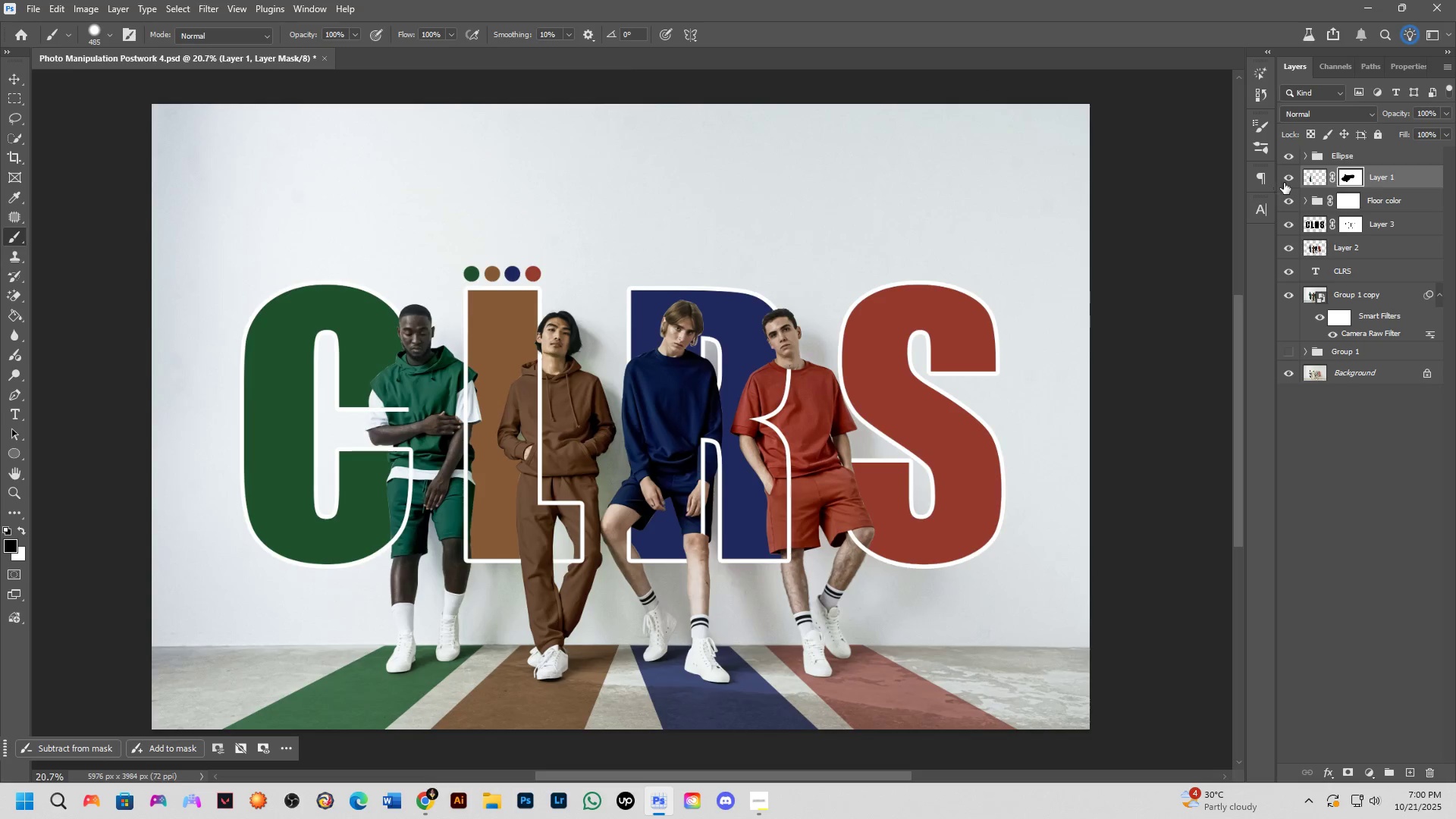 
double_click([1291, 182])
 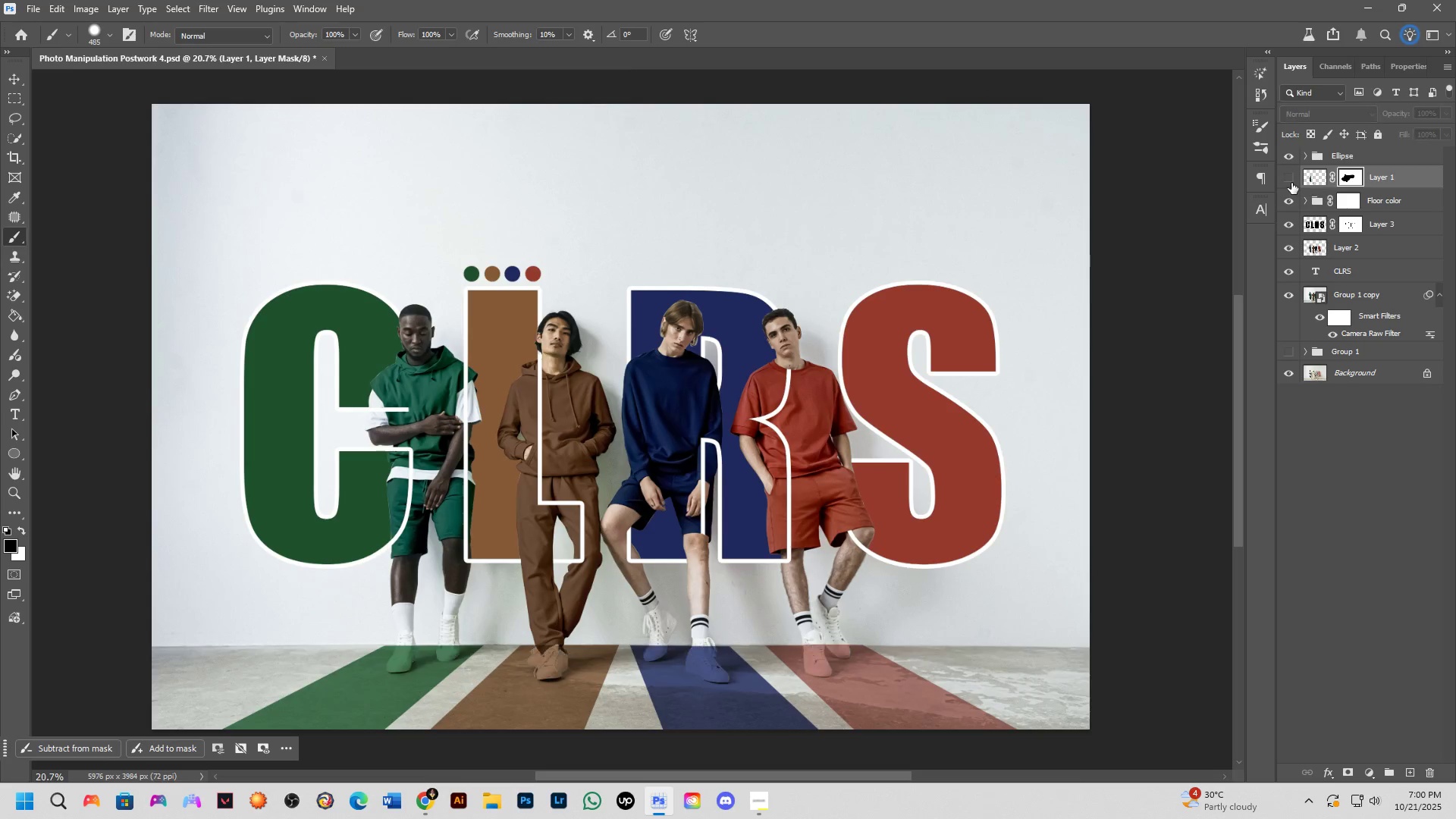 
triple_click([1291, 182])
 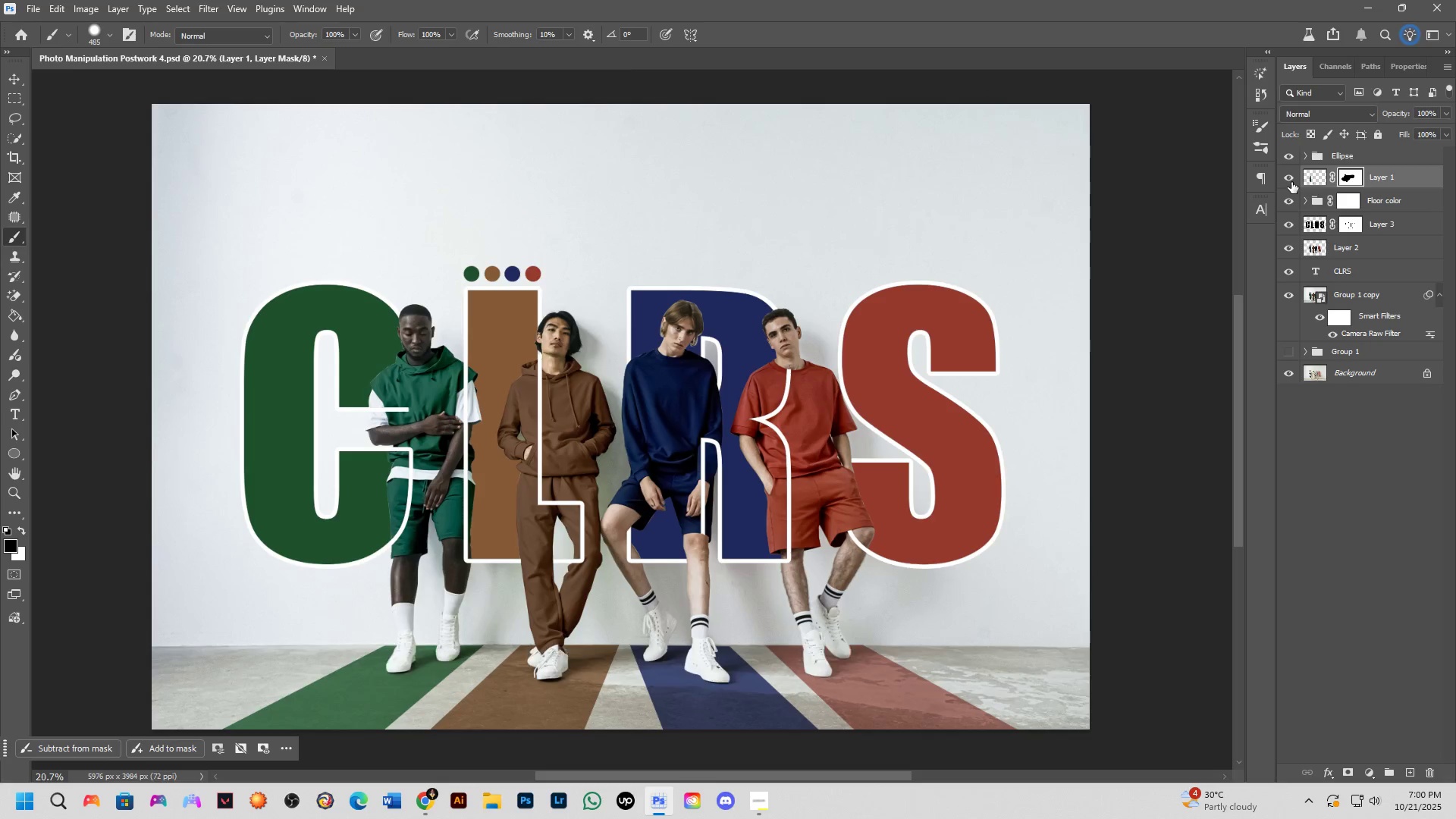 
triple_click([1291, 182])
 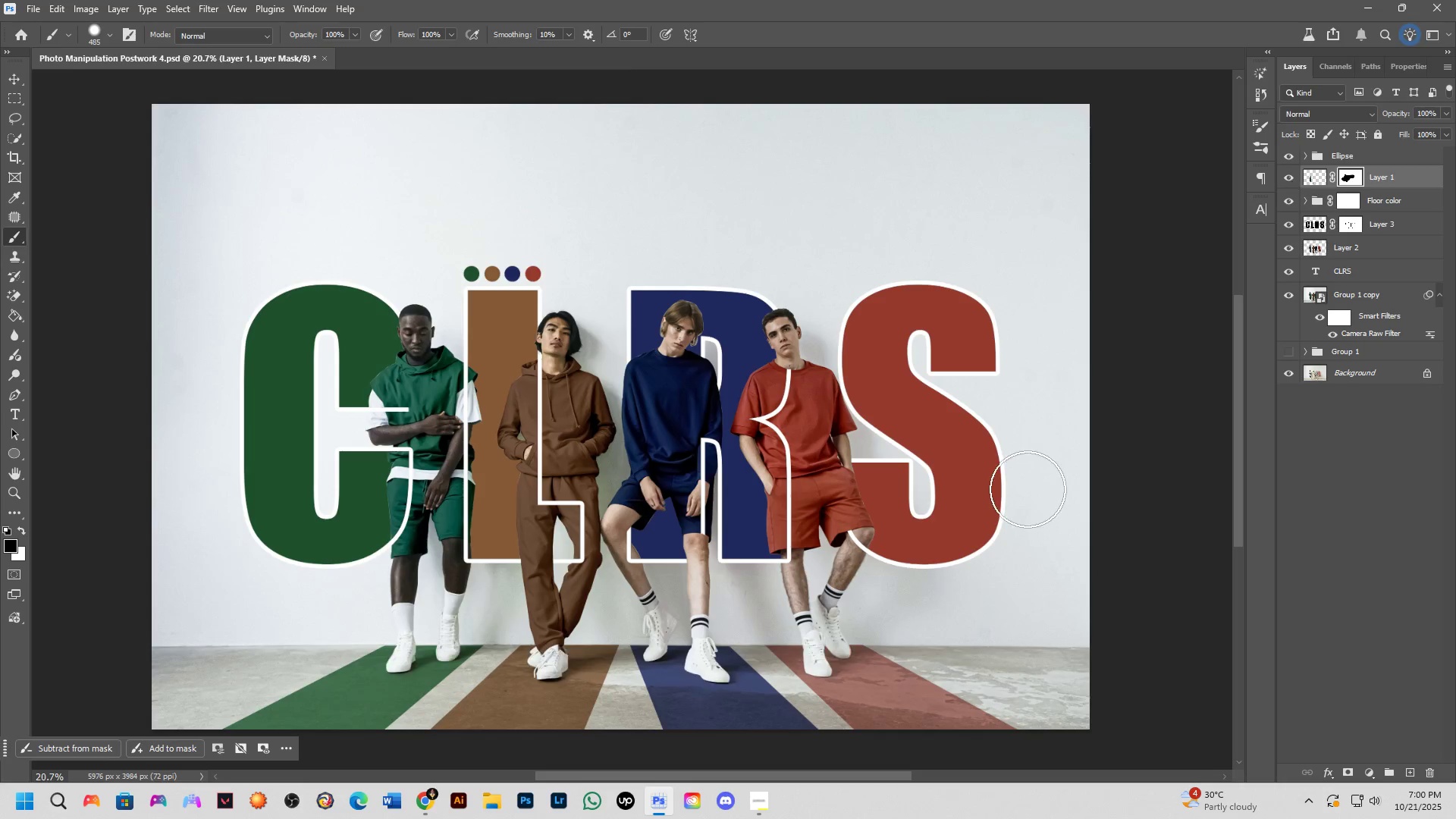 
hold_key(key=ShiftLeft, duration=0.38)
scroll: coordinate [834, 661], scroll_direction: up, amount: 9.0
 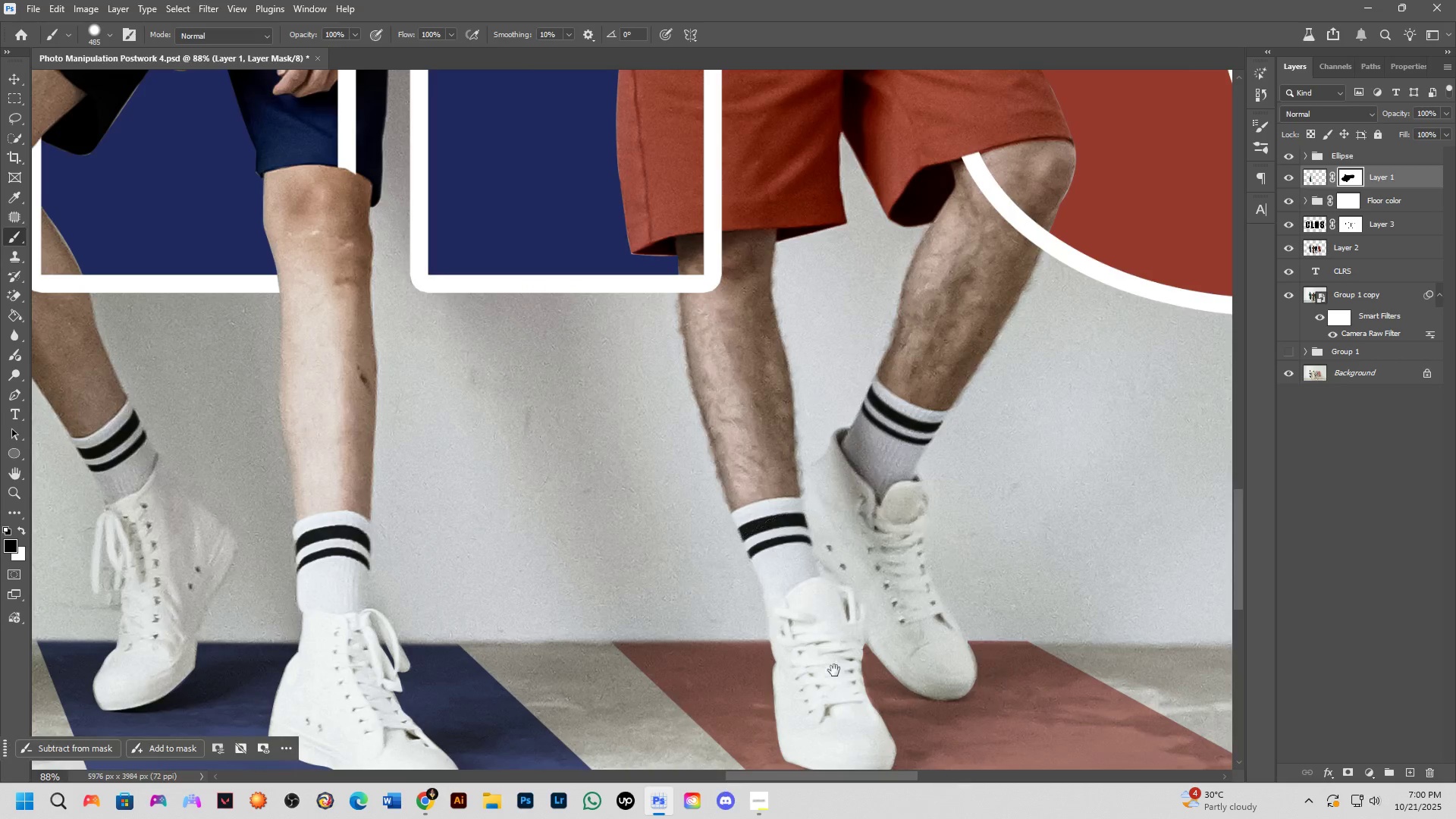 
hold_key(key=Space, duration=0.71)
 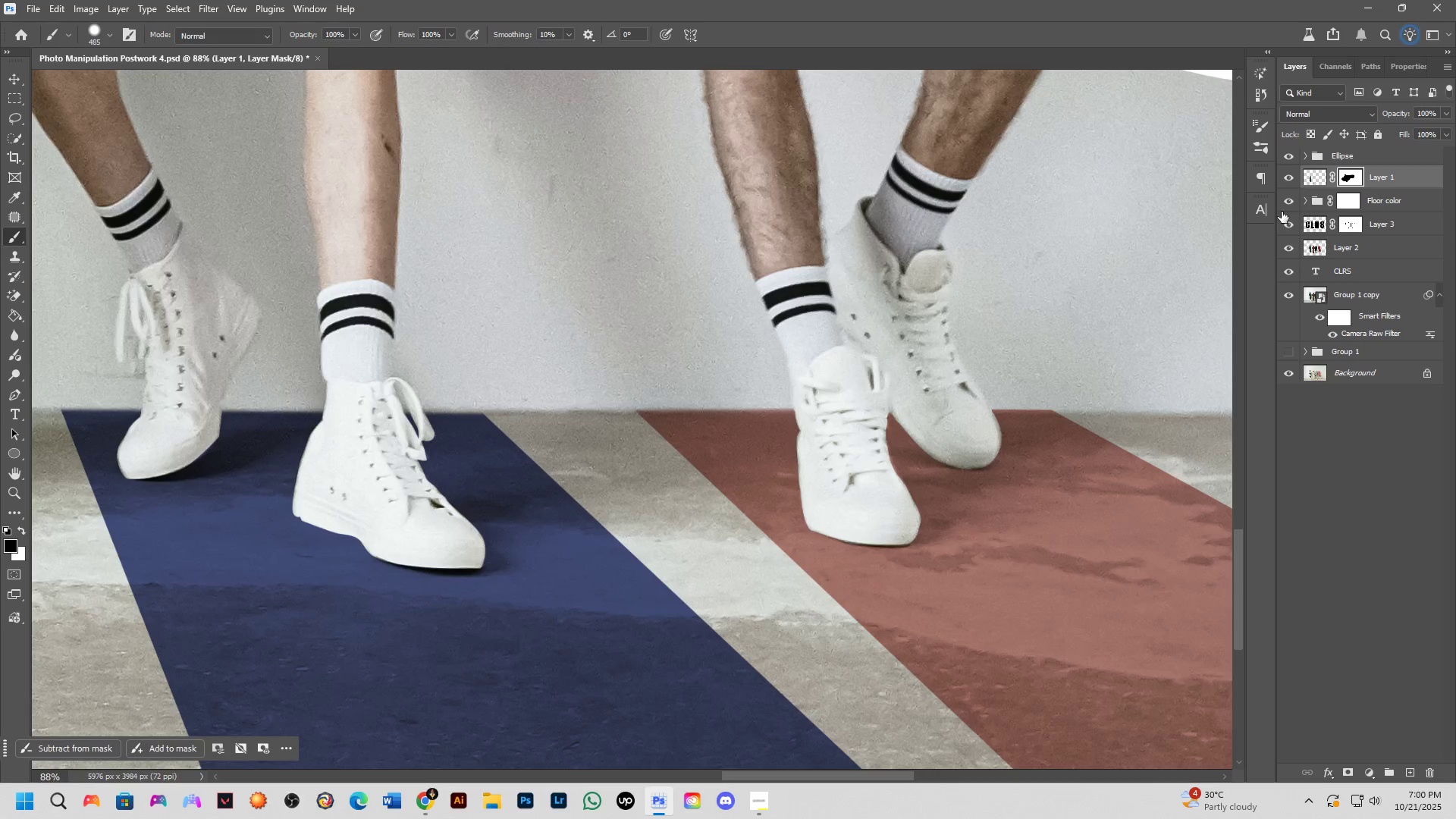 
double_click([1289, 177])
 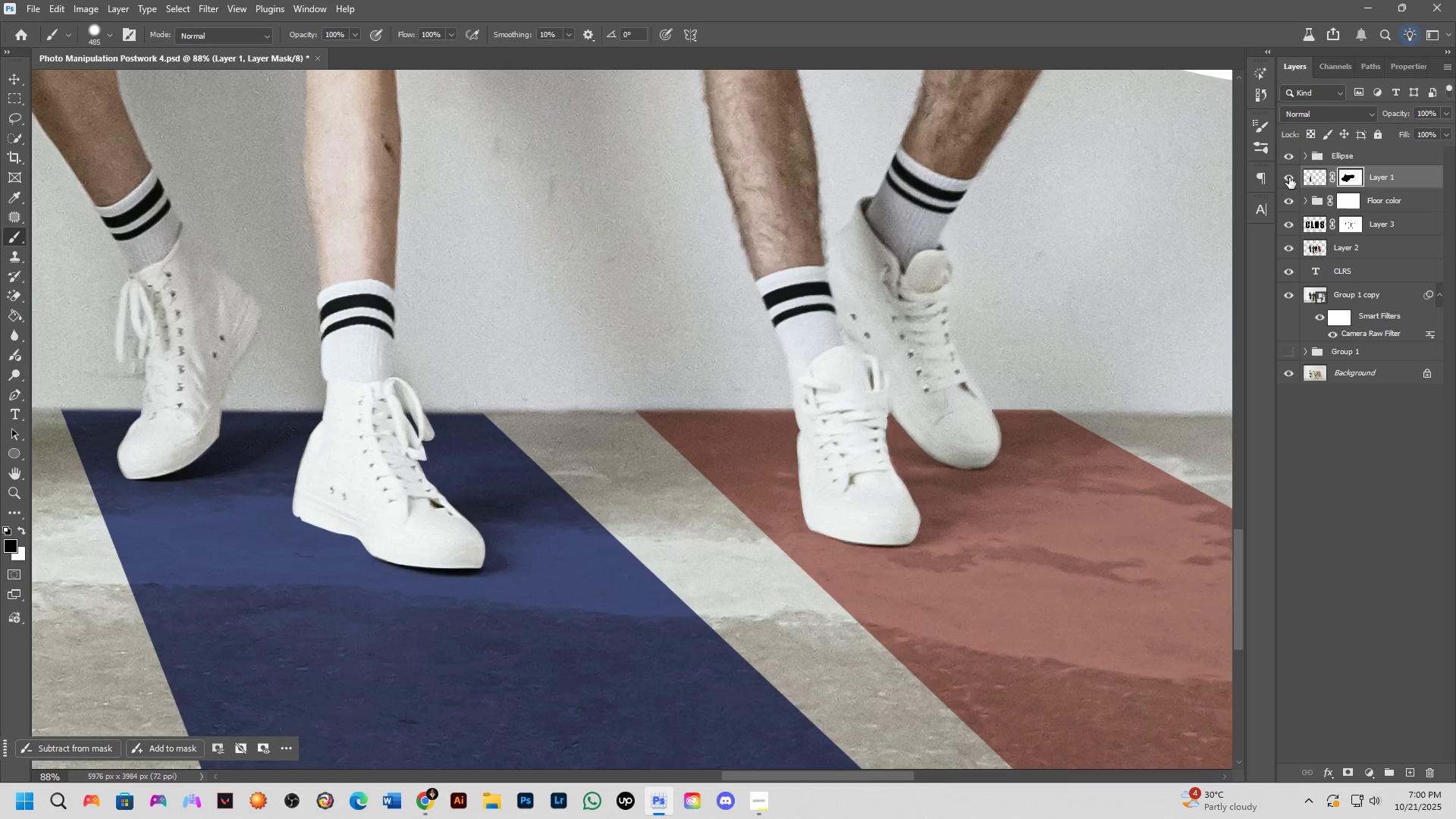 
hold_key(key=ControlLeft, duration=0.35)
 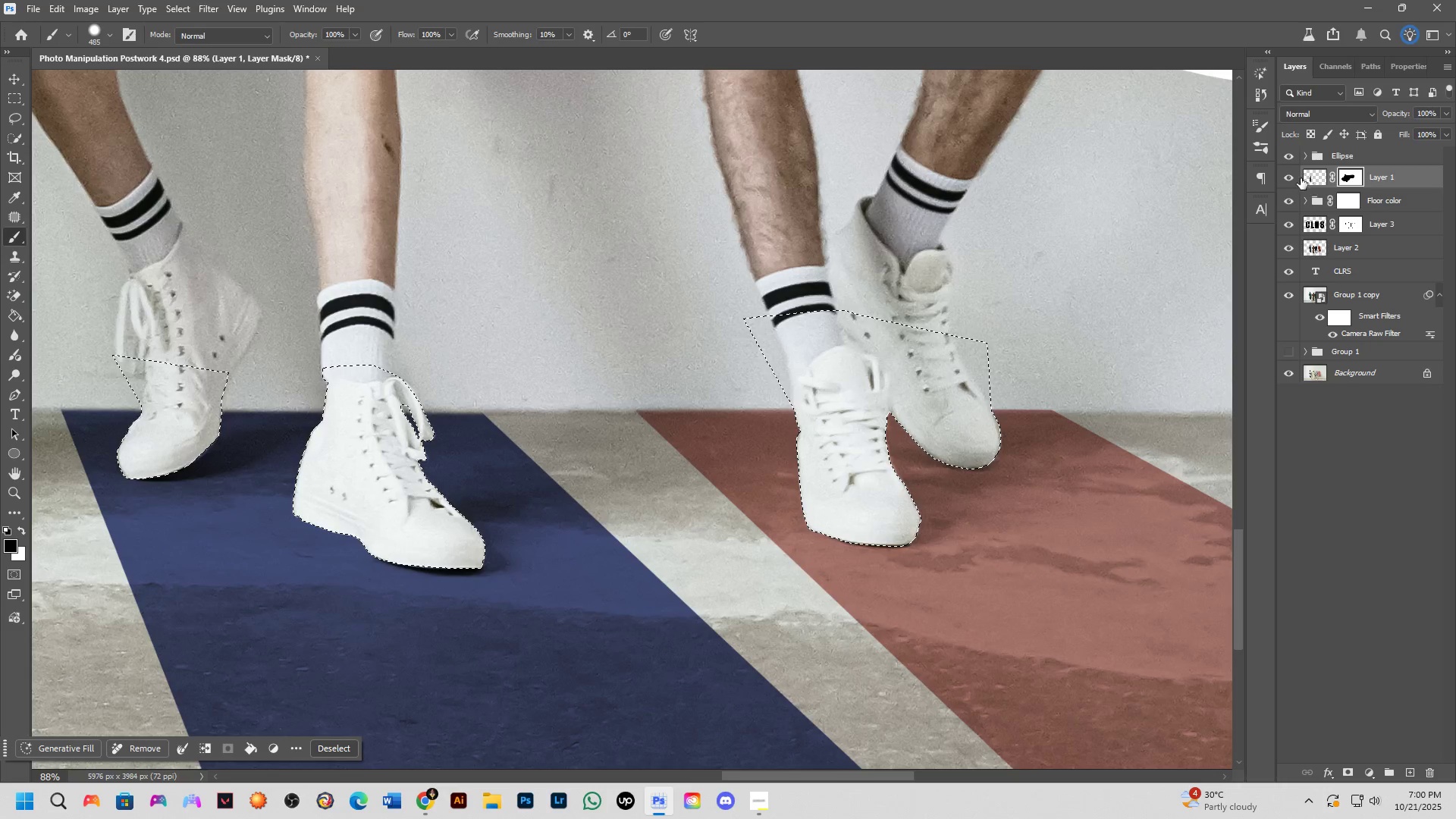 
key(Control+D)
 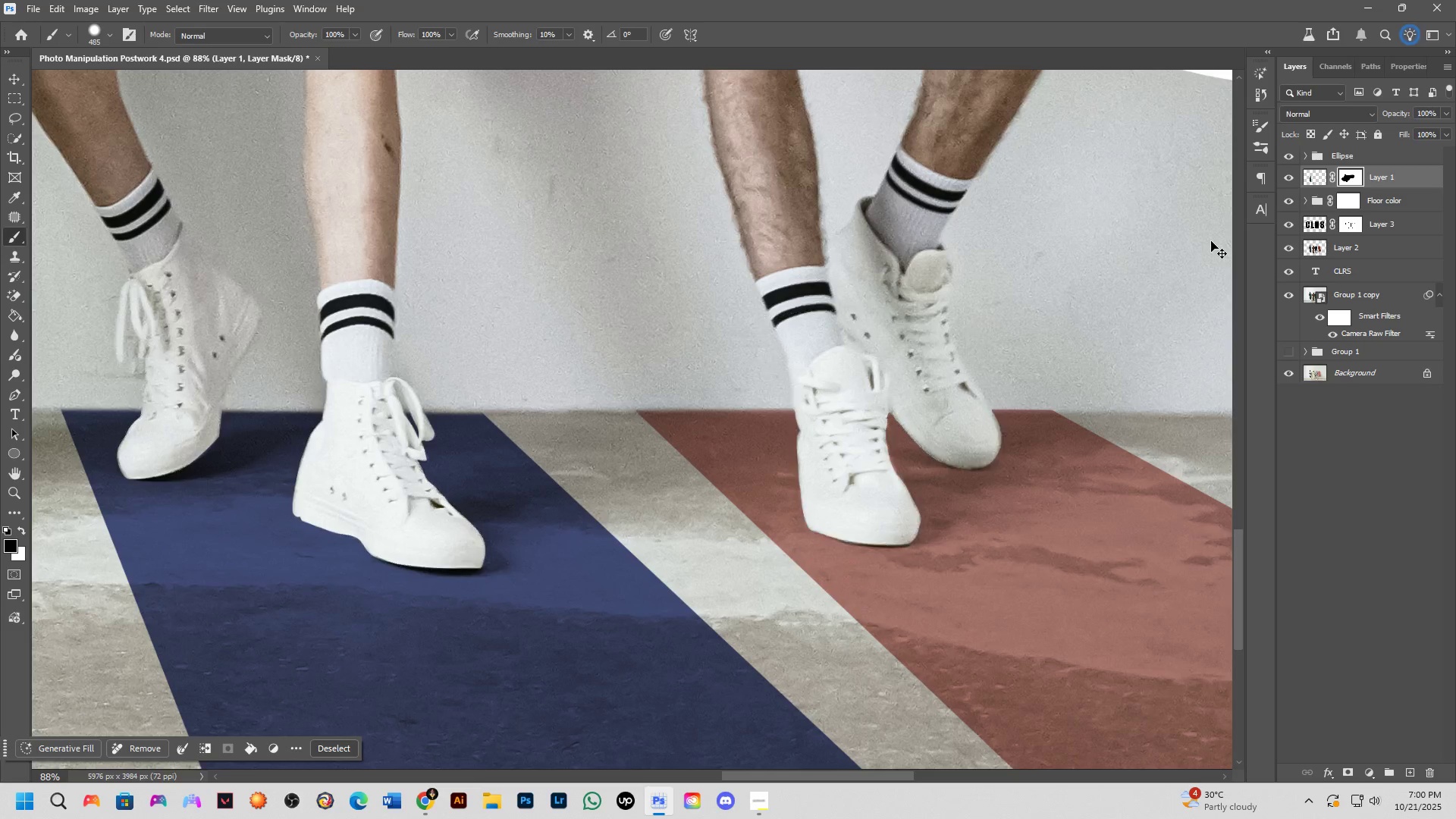 
left_click([1407, 201])
 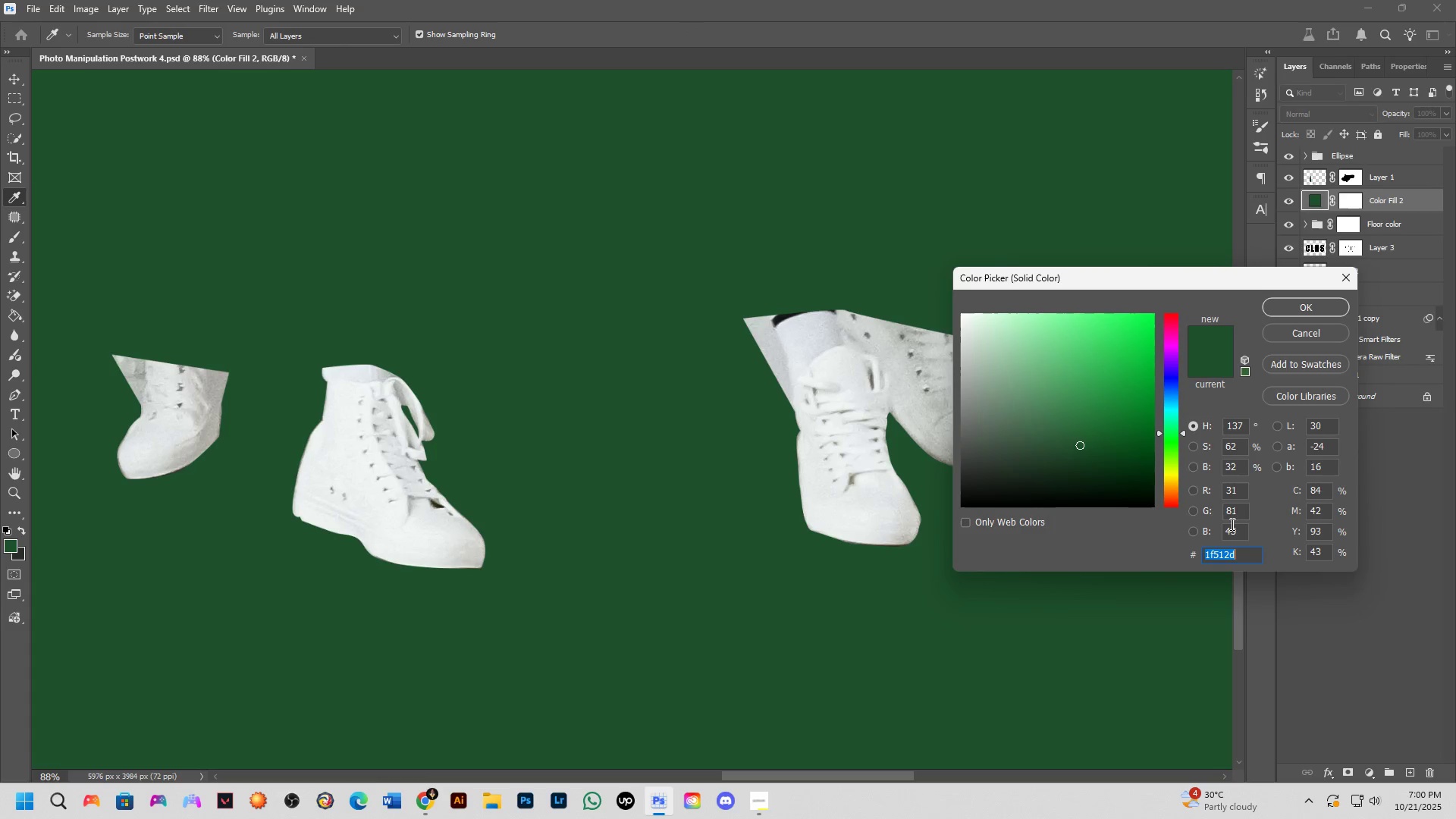 
wait(5.14)
 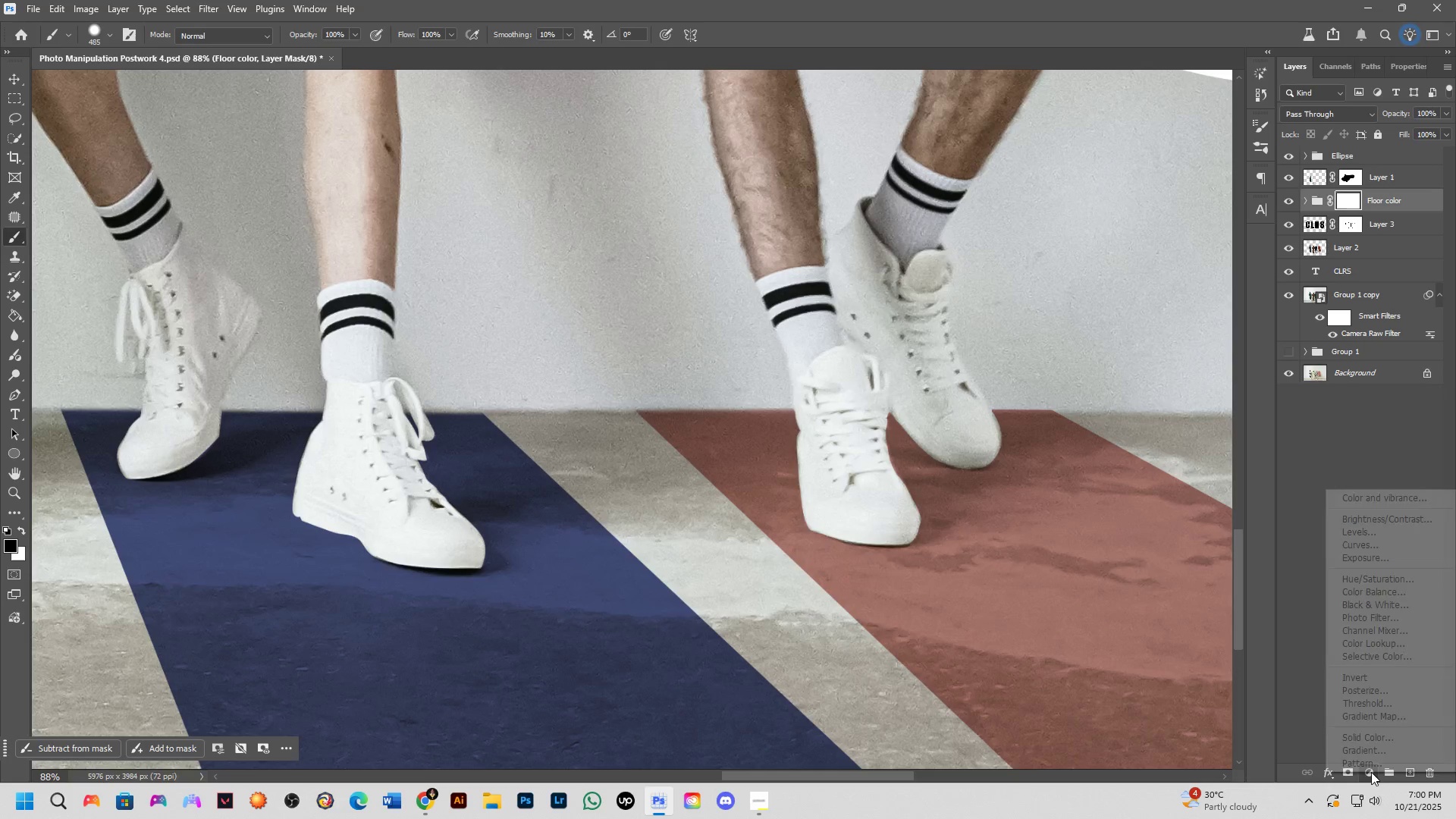 
left_click([1281, 313])
 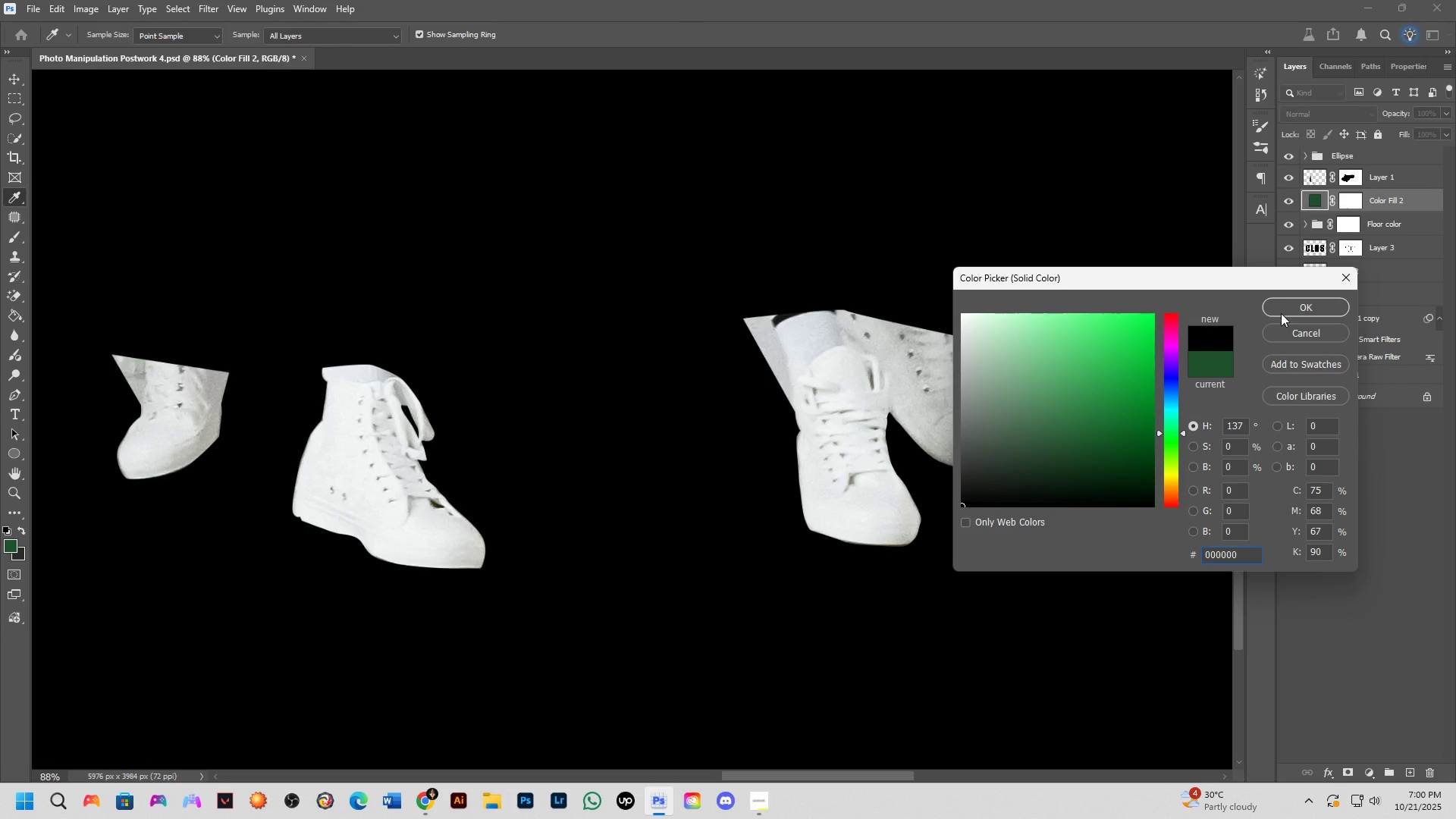 
left_click([1341, 198])
 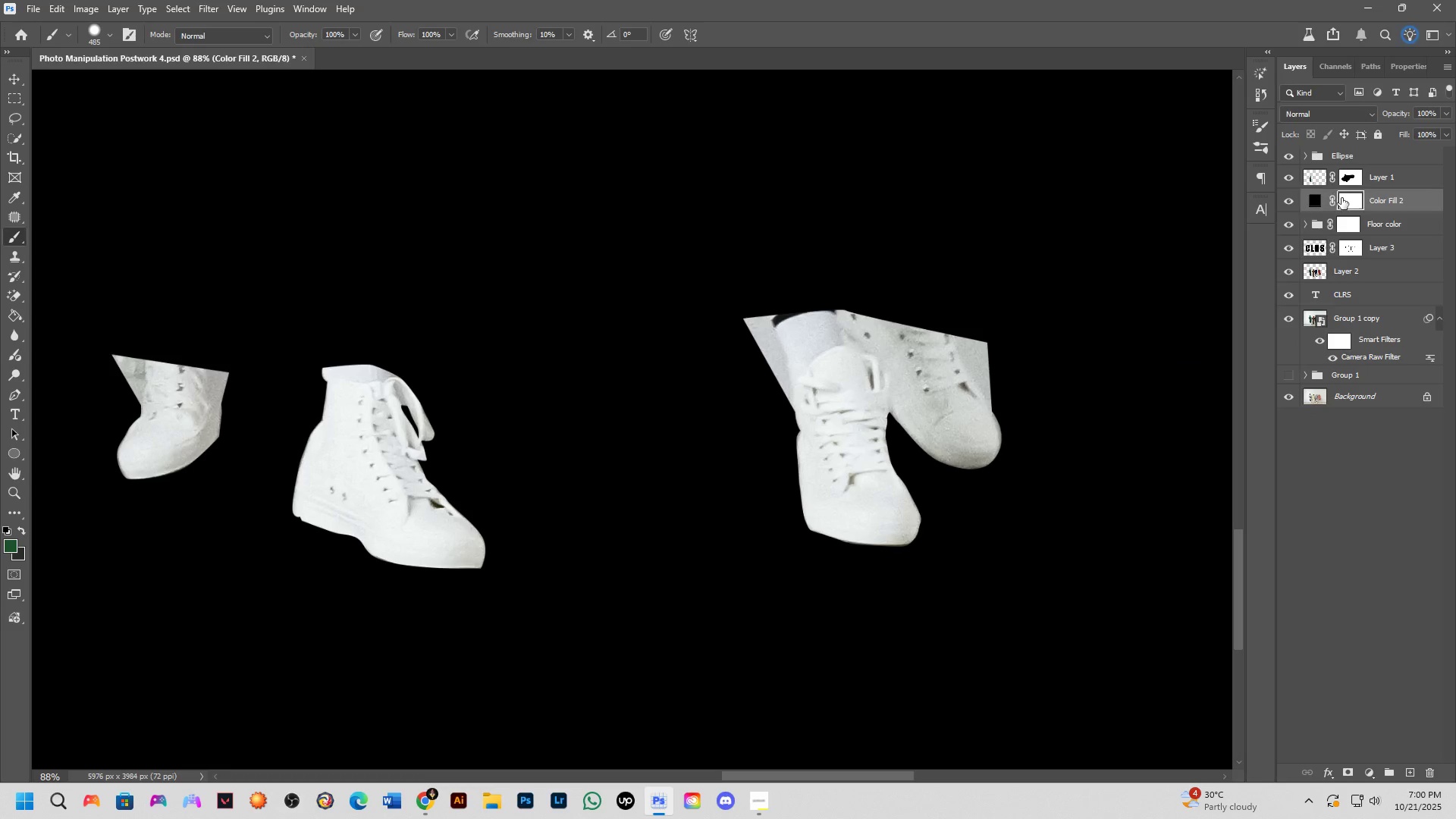 
key(Control+I)
 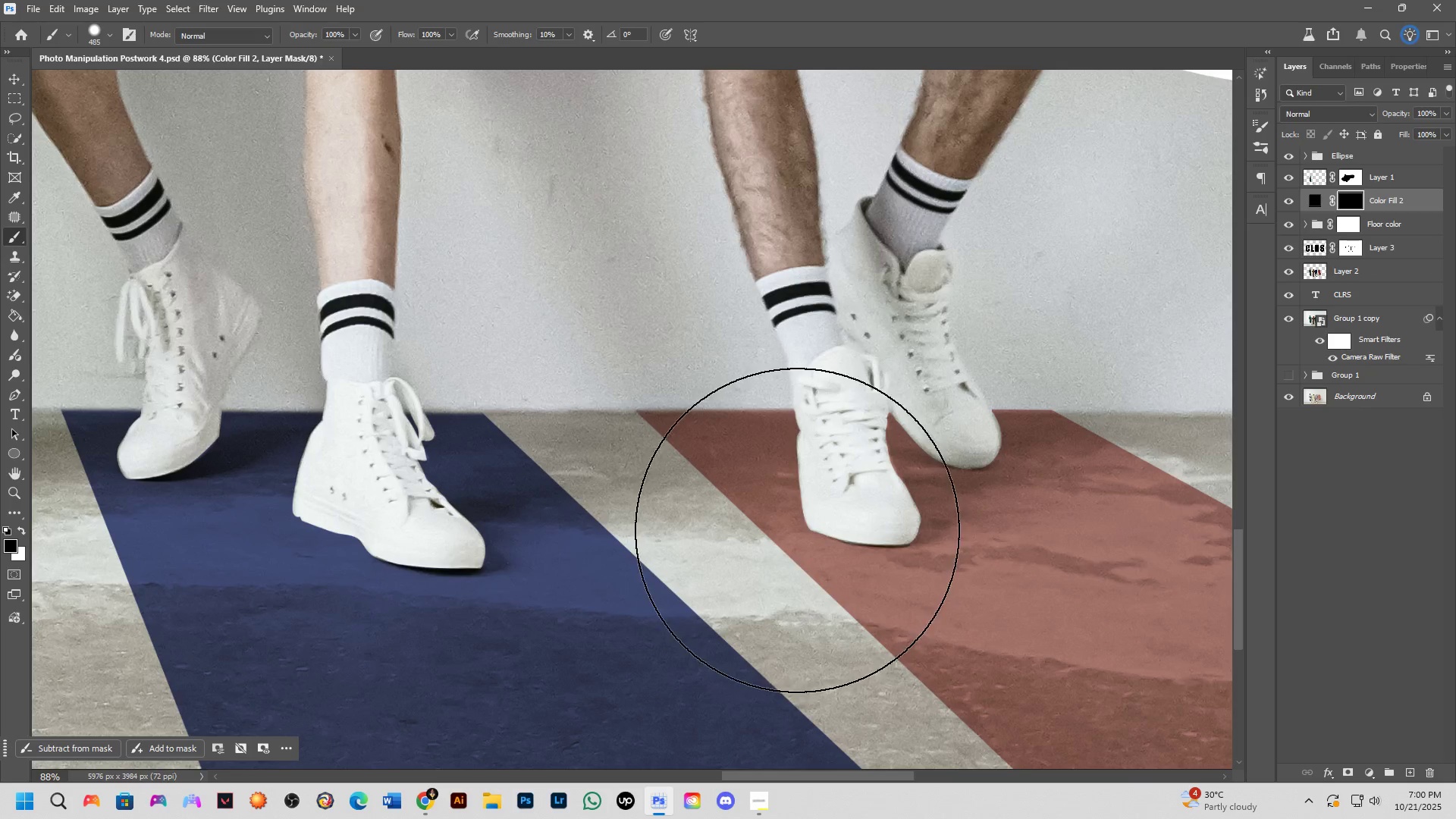 
hold_key(key=AltLeft, duration=1.1)
 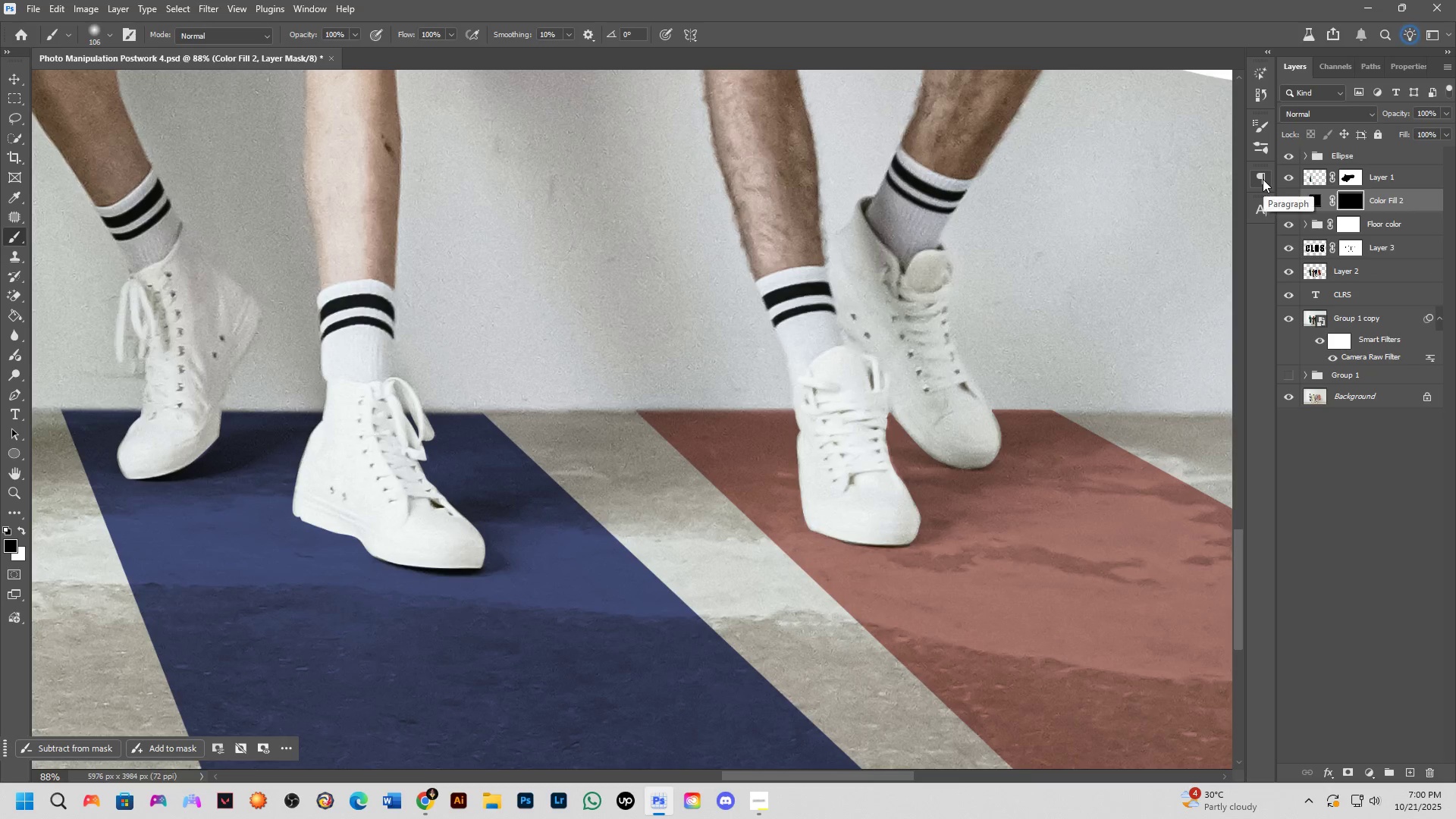 
left_click([1263, 179])
 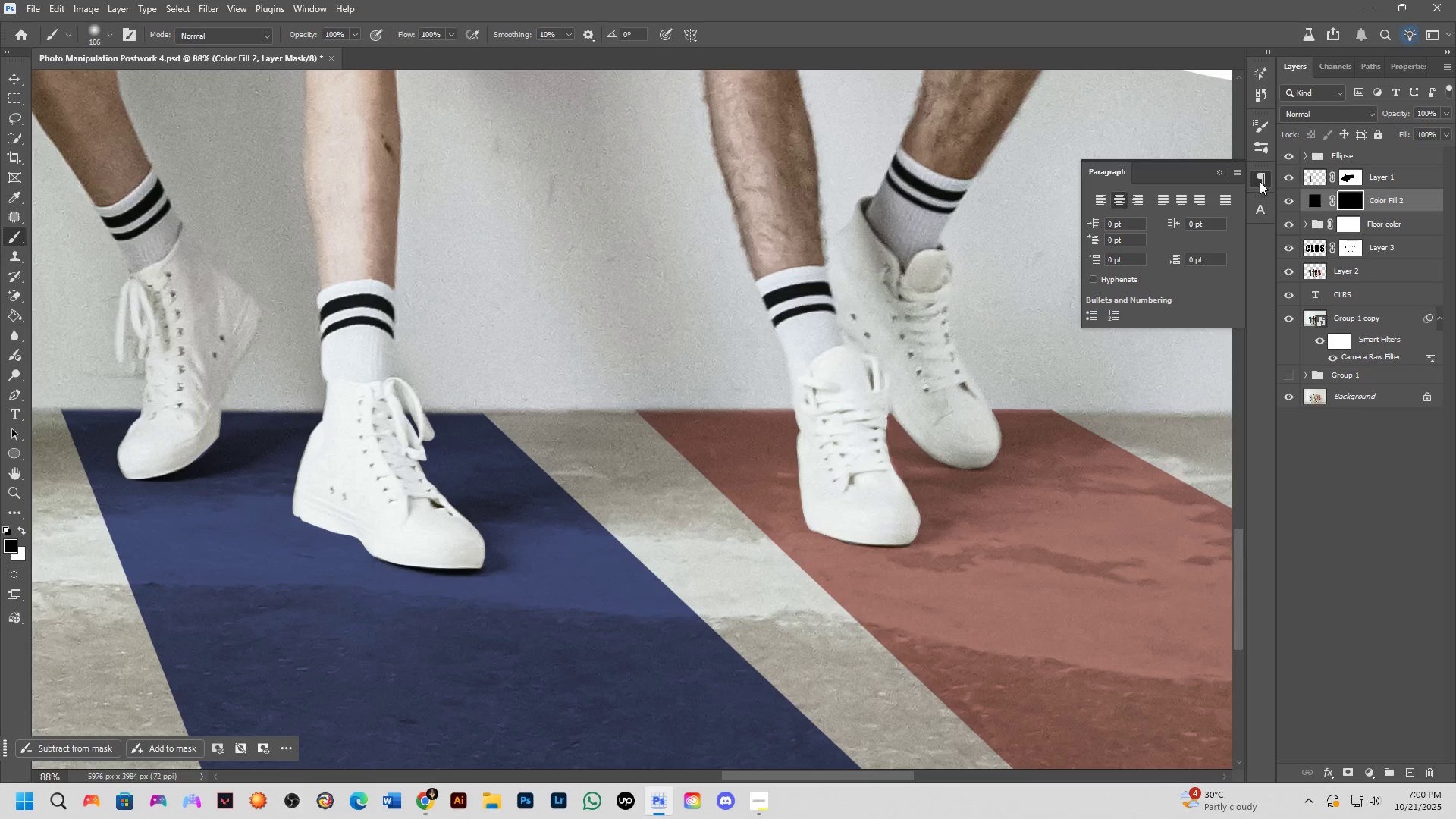 
left_click([1216, 171])
 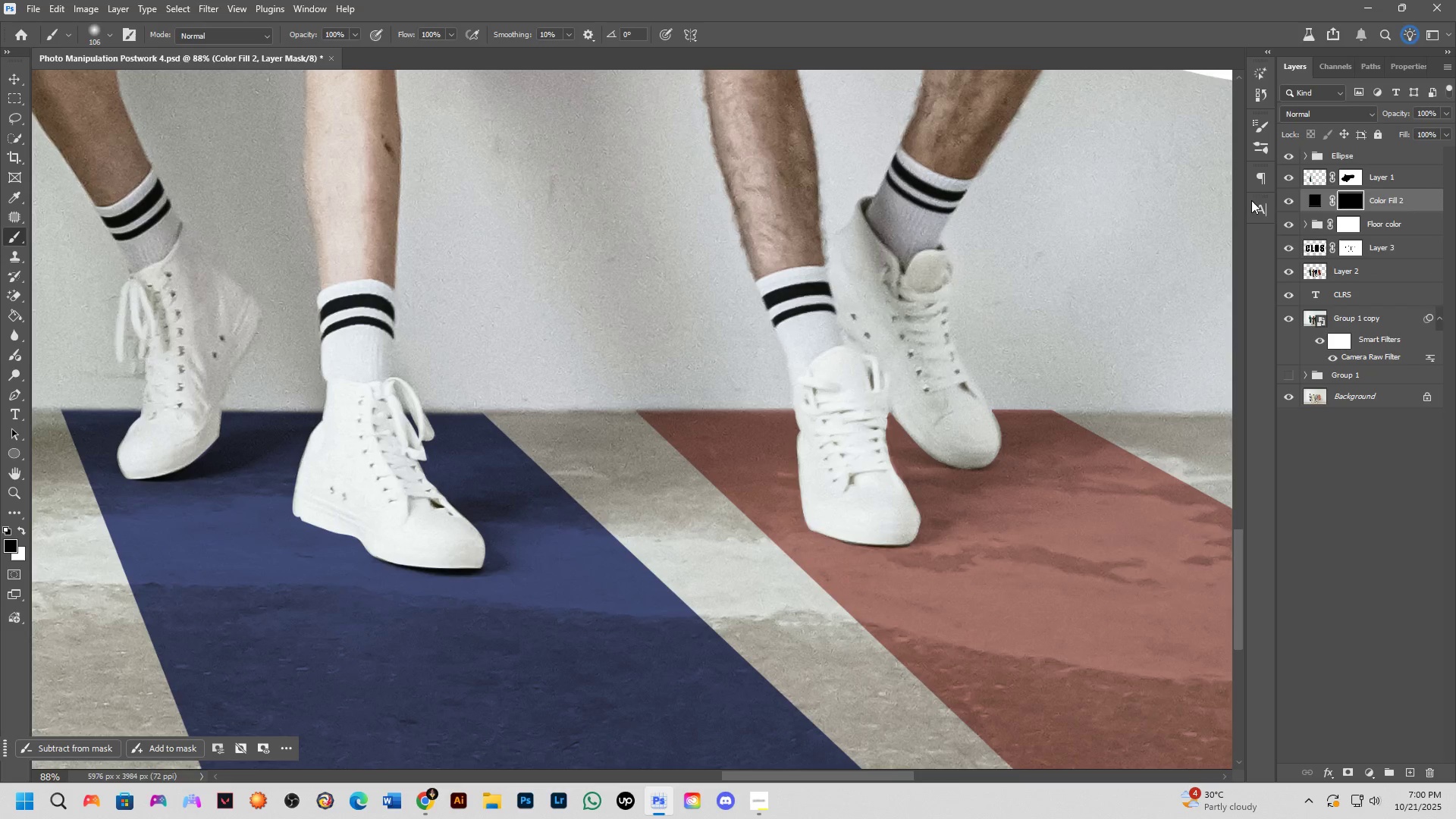 
left_click([1253, 143])
 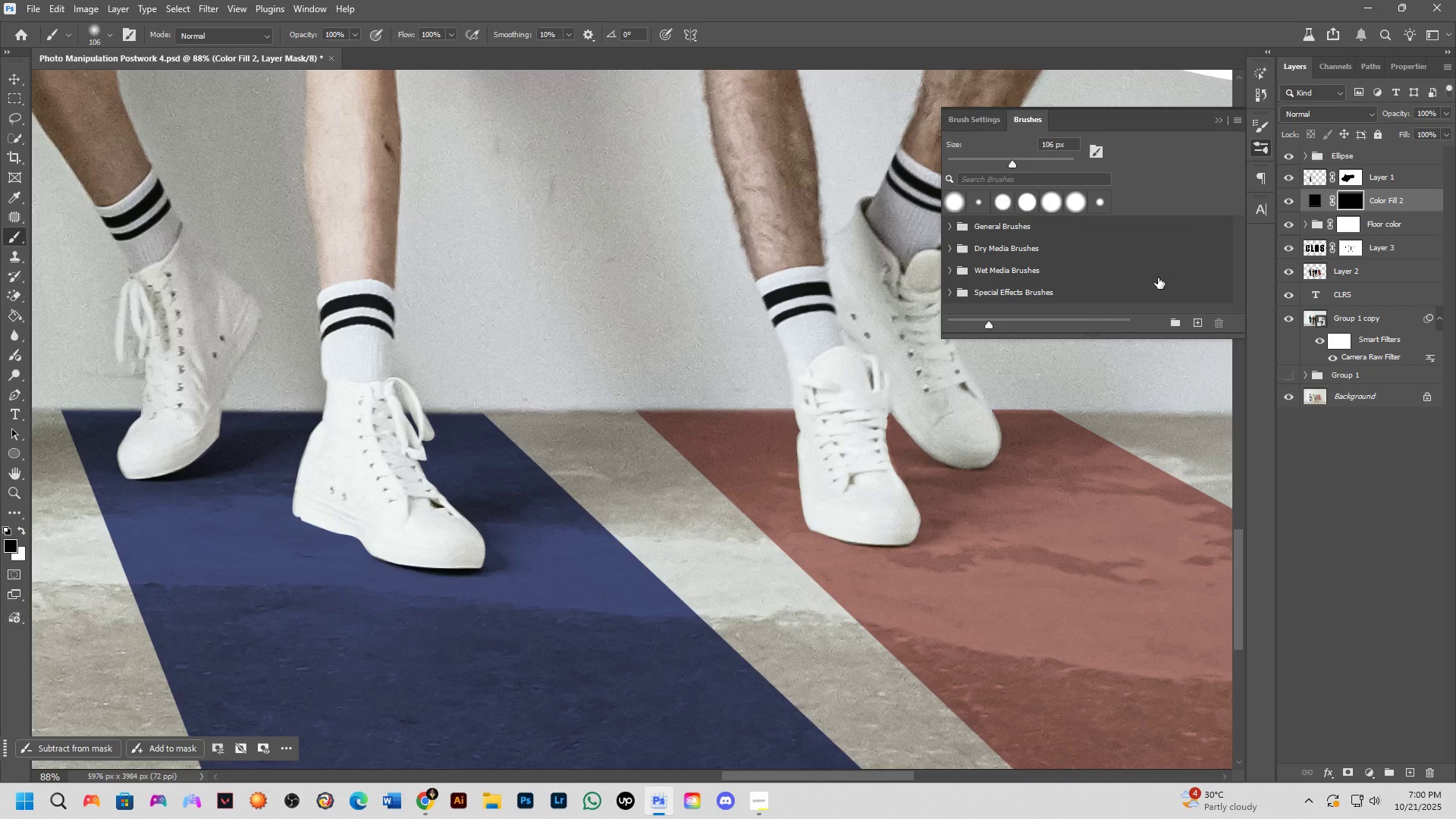 
left_click([976, 115])
 